 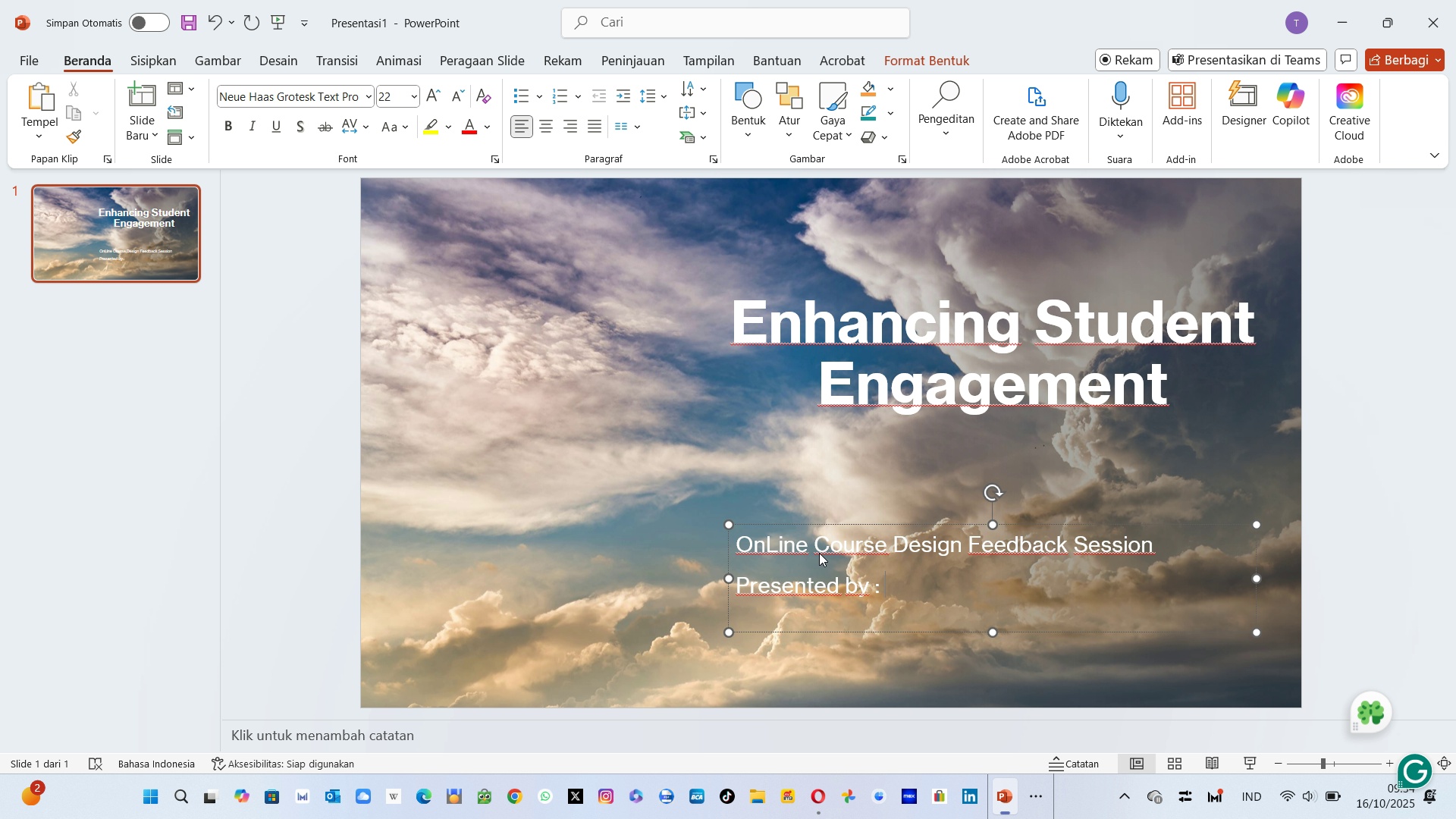 
hold_key(key=ShiftLeft, duration=0.52)
 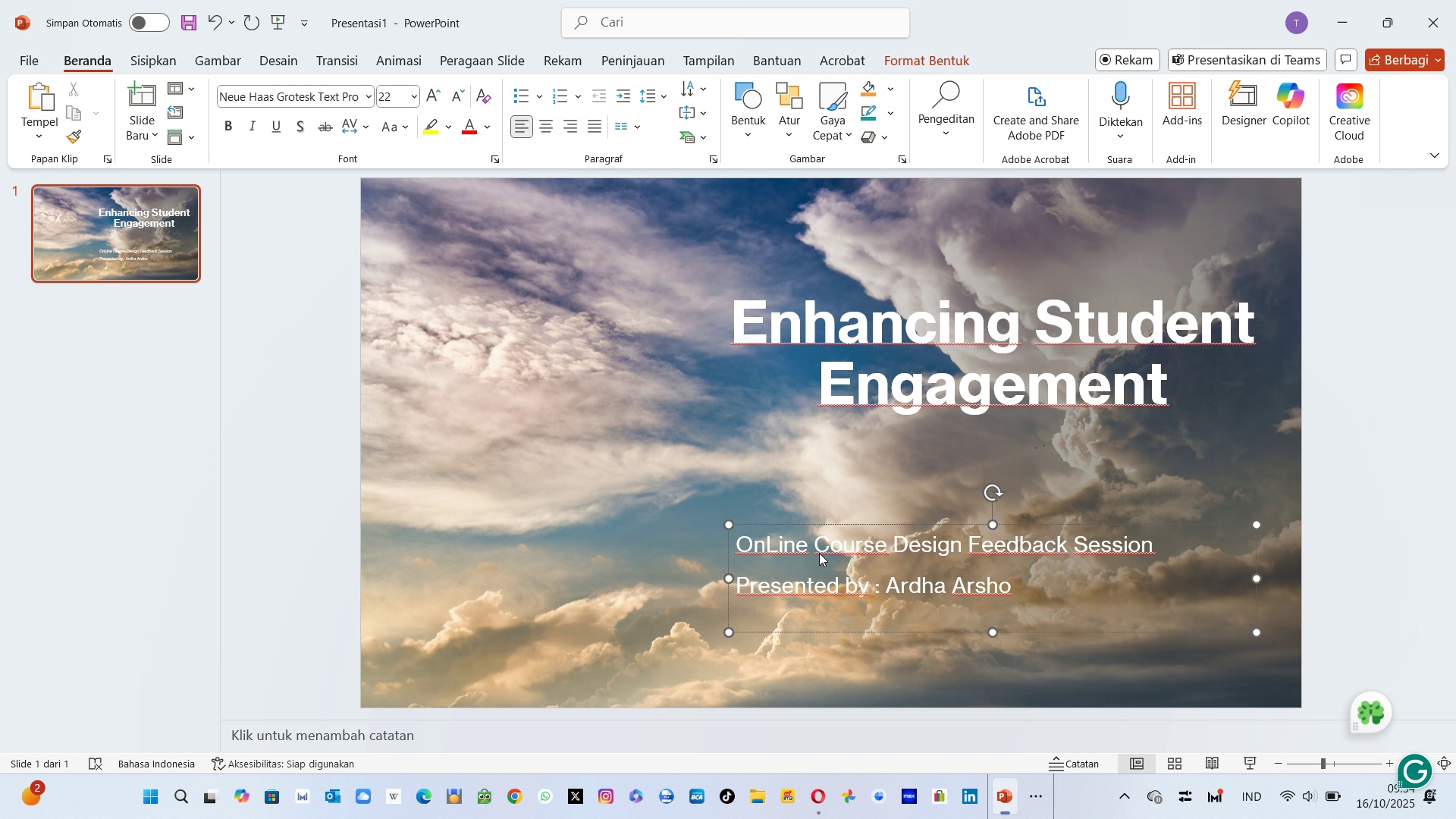 
wait(12.21)
 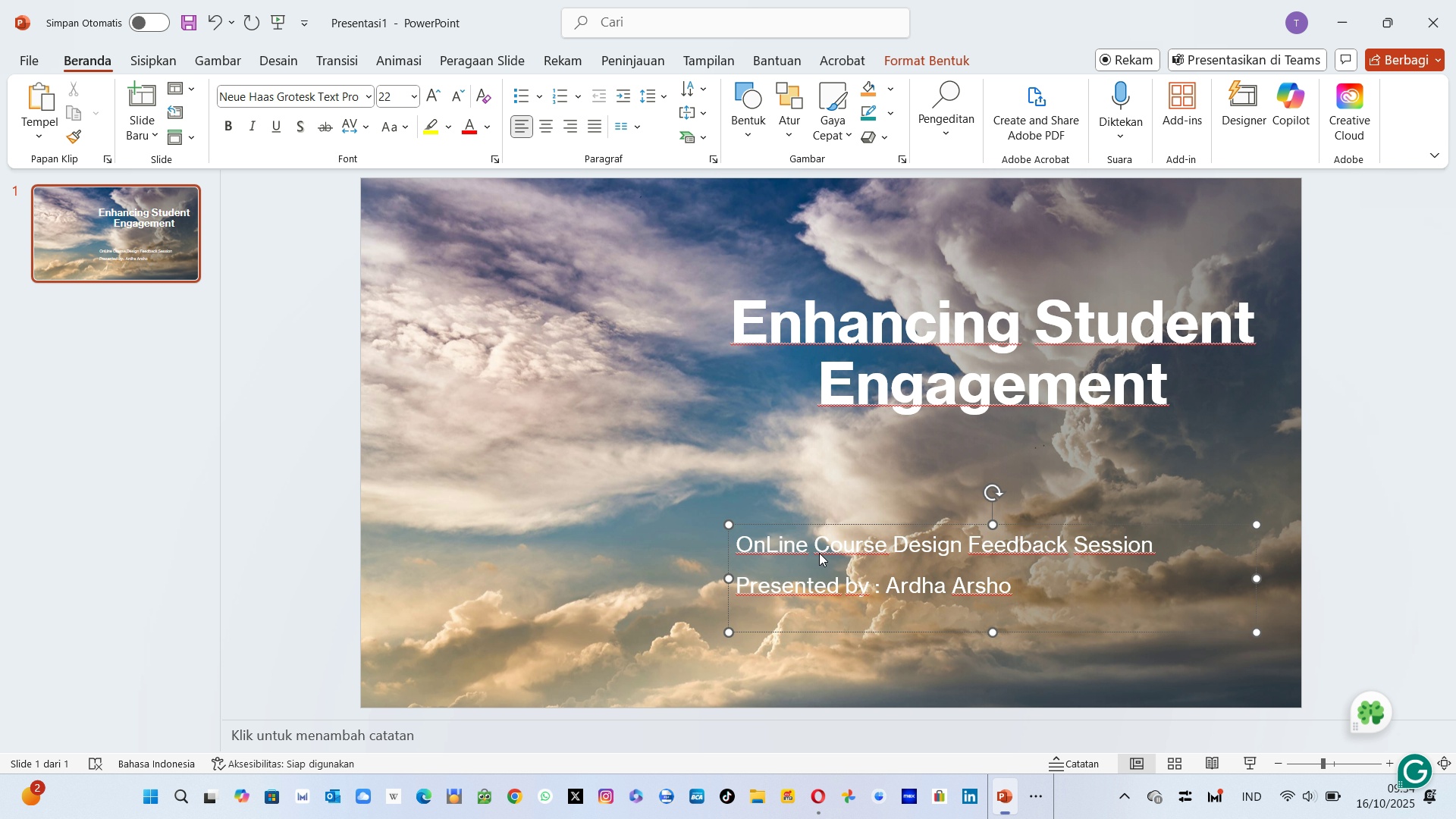 
type(Archie , Instructional Design Team)
 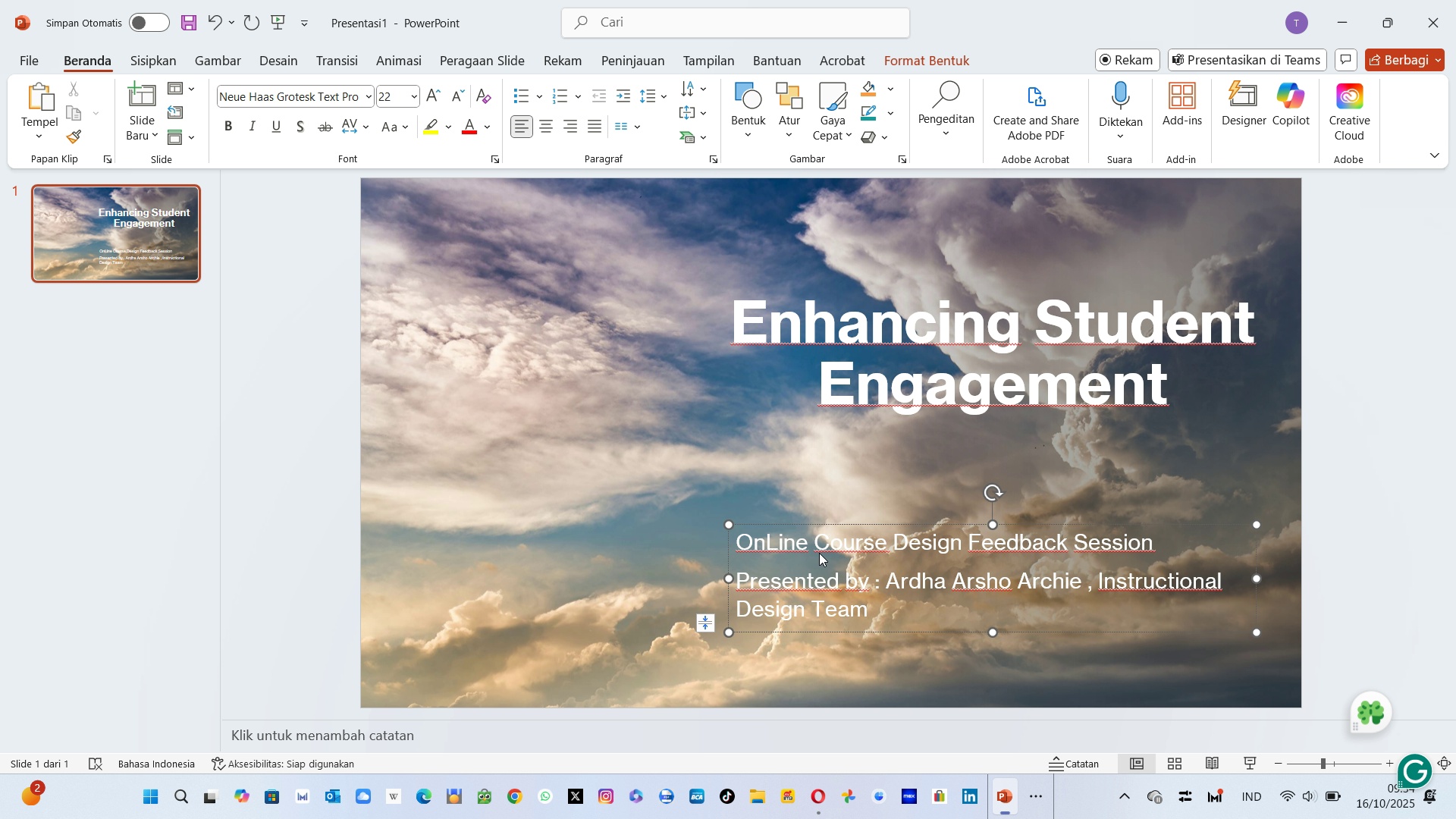 
wait(5.09)
 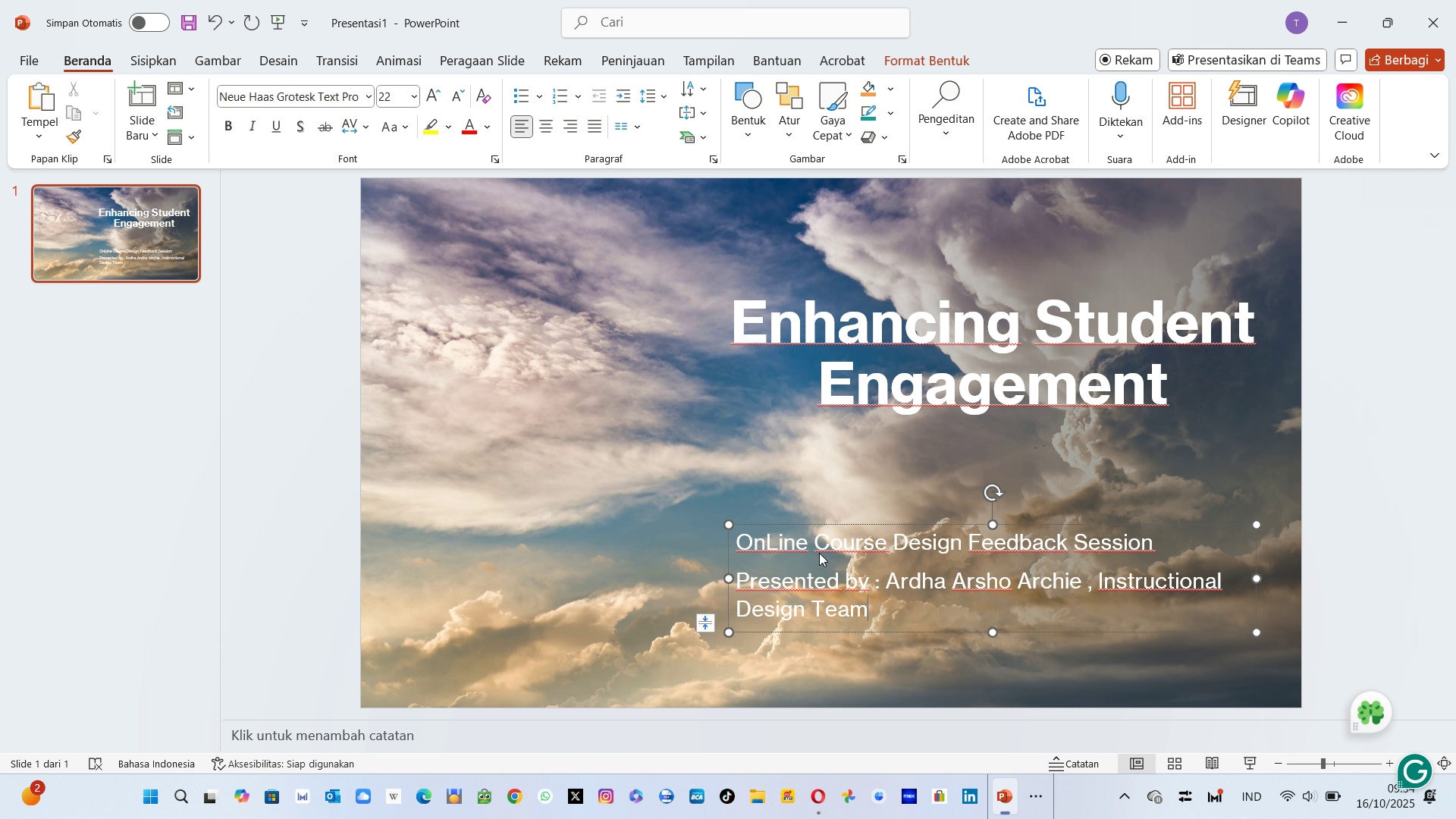 
key(Enter)
 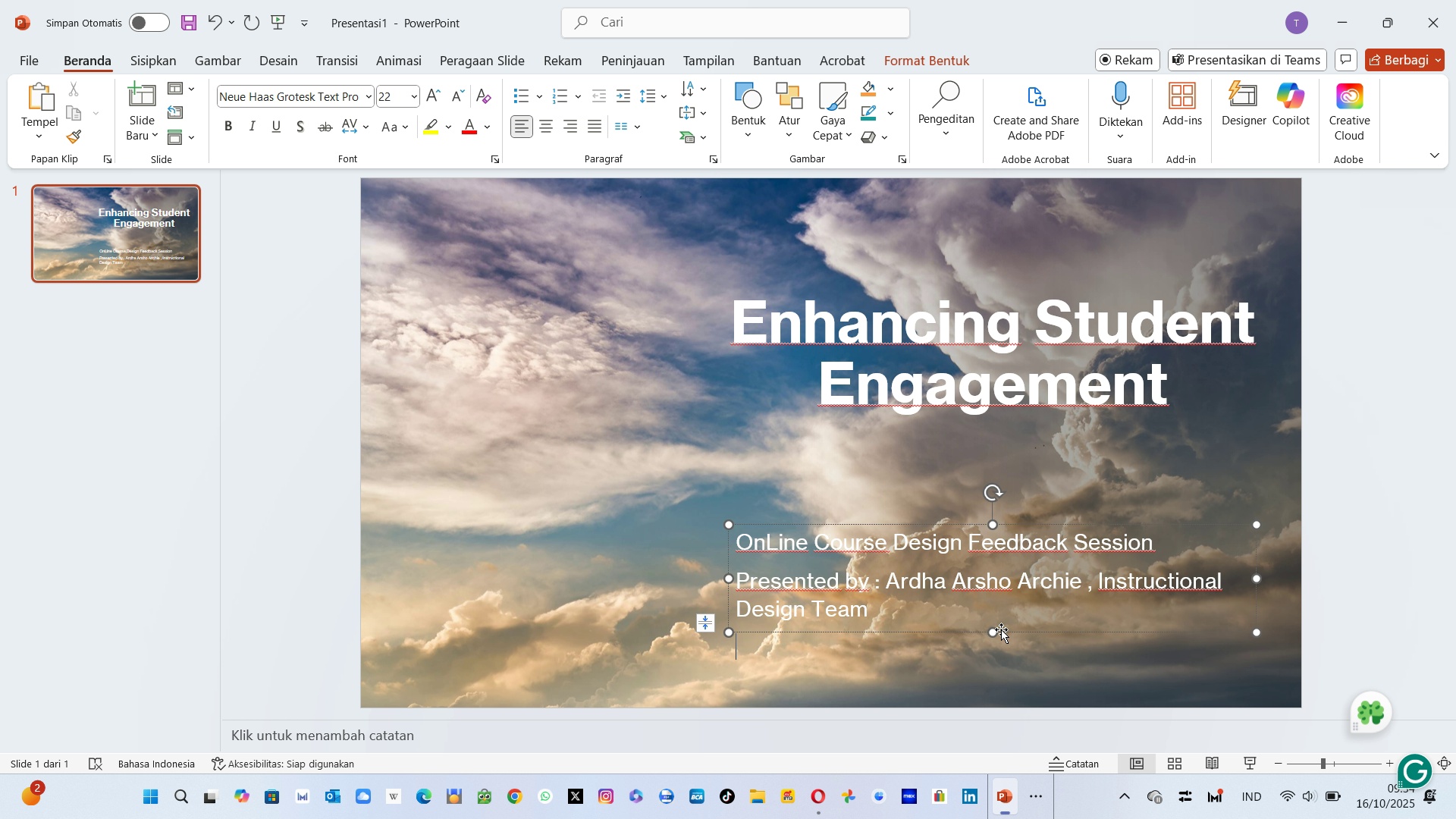 
left_click_drag(start_coordinate=[996, 632], to_coordinate=[1005, 674])
 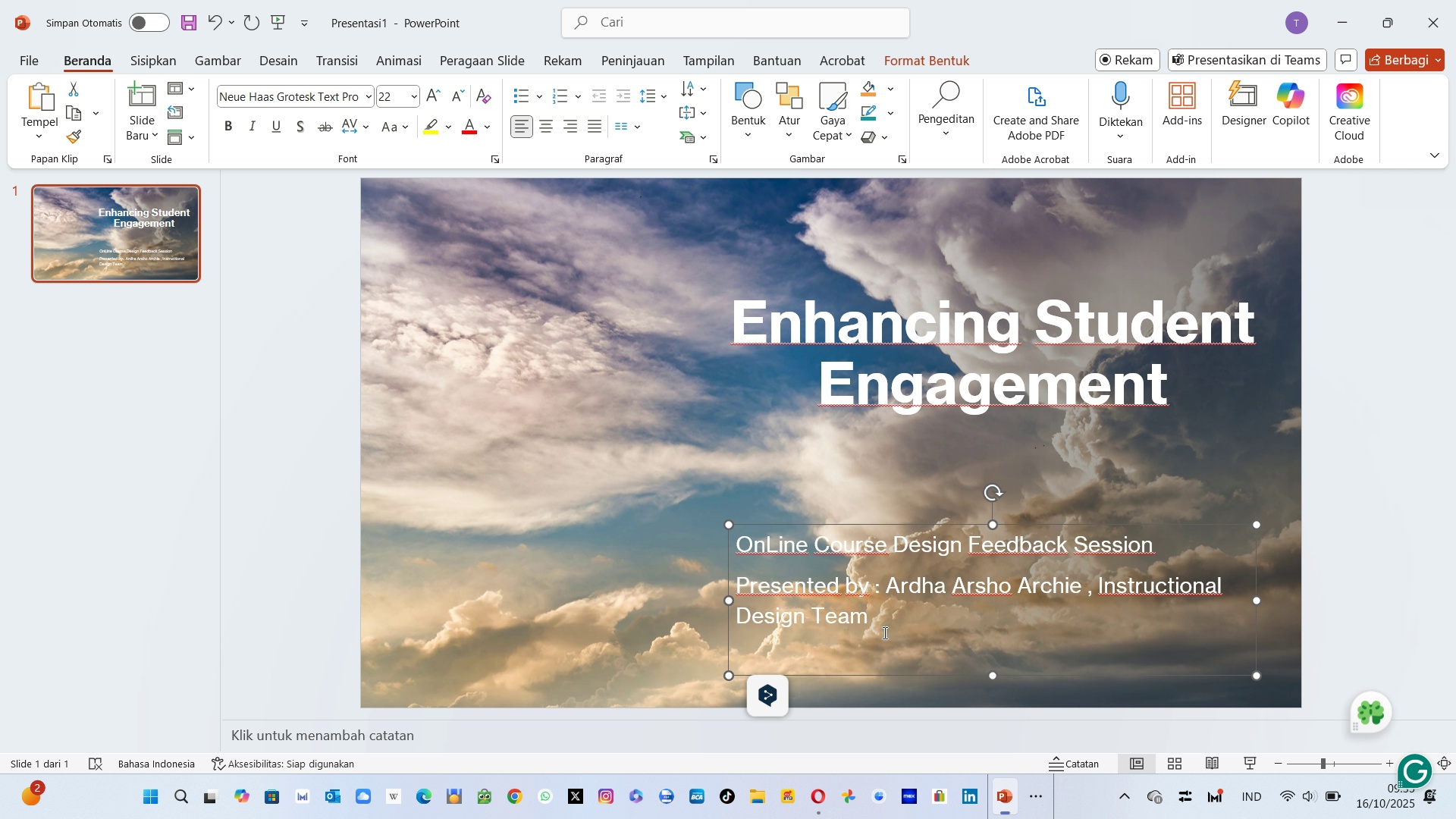 
left_click([891, 622])
 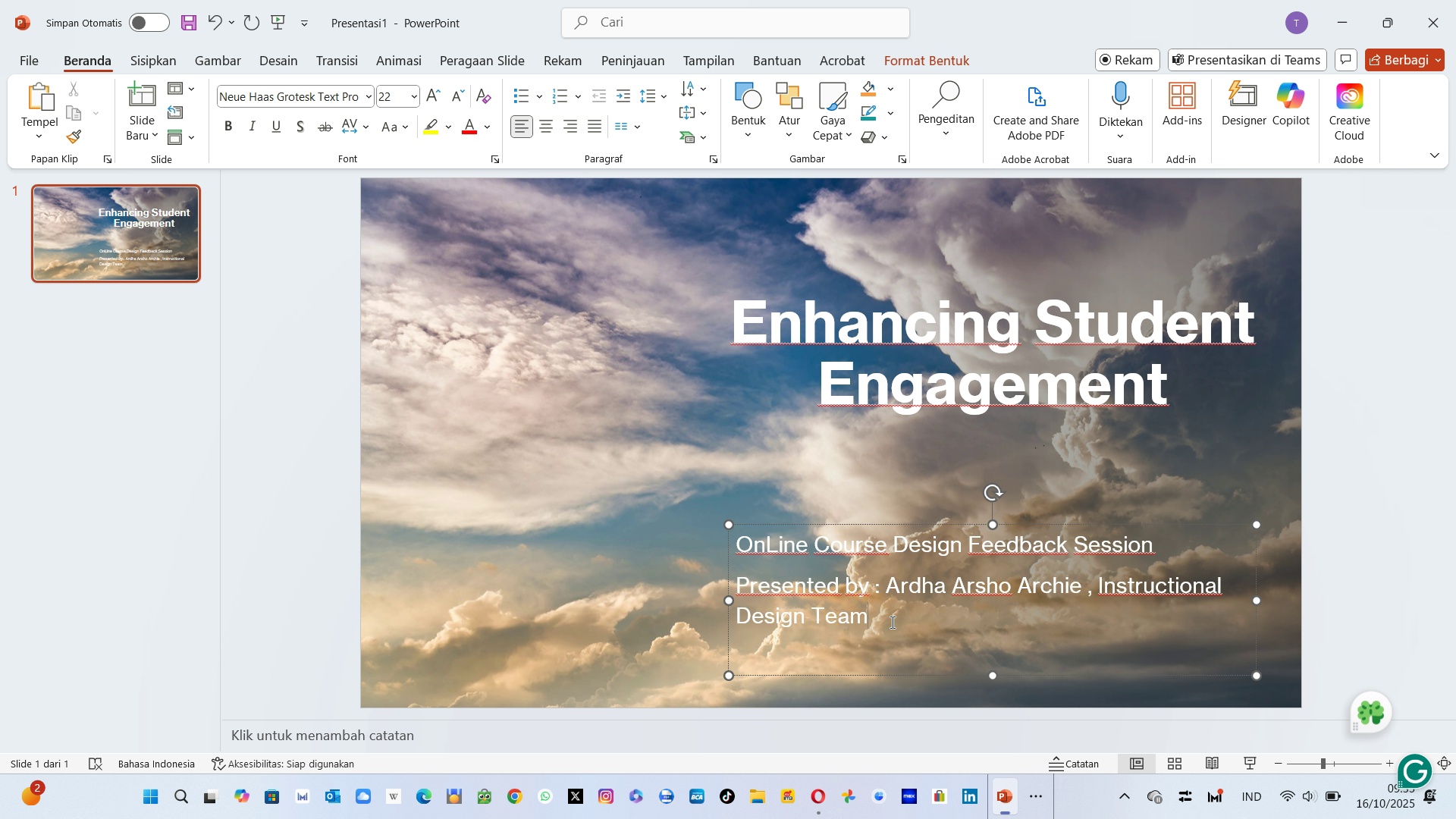 
key(Enter)
 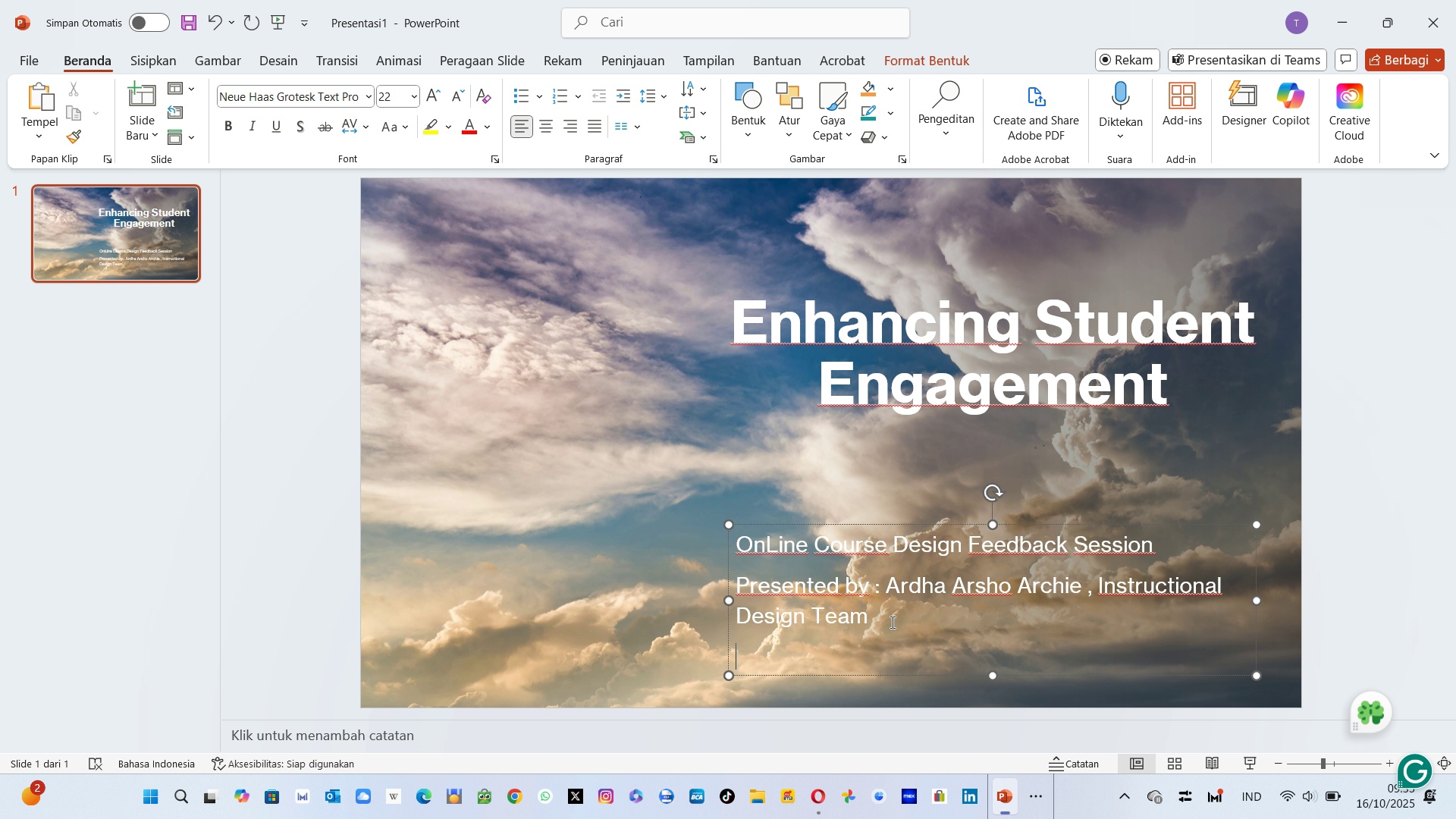 
type(Date : 05)
key(Backspace)
key(Backspace)
type(April 5 )
key(Backspace)
key(Backspace)
type(05, 2025)
 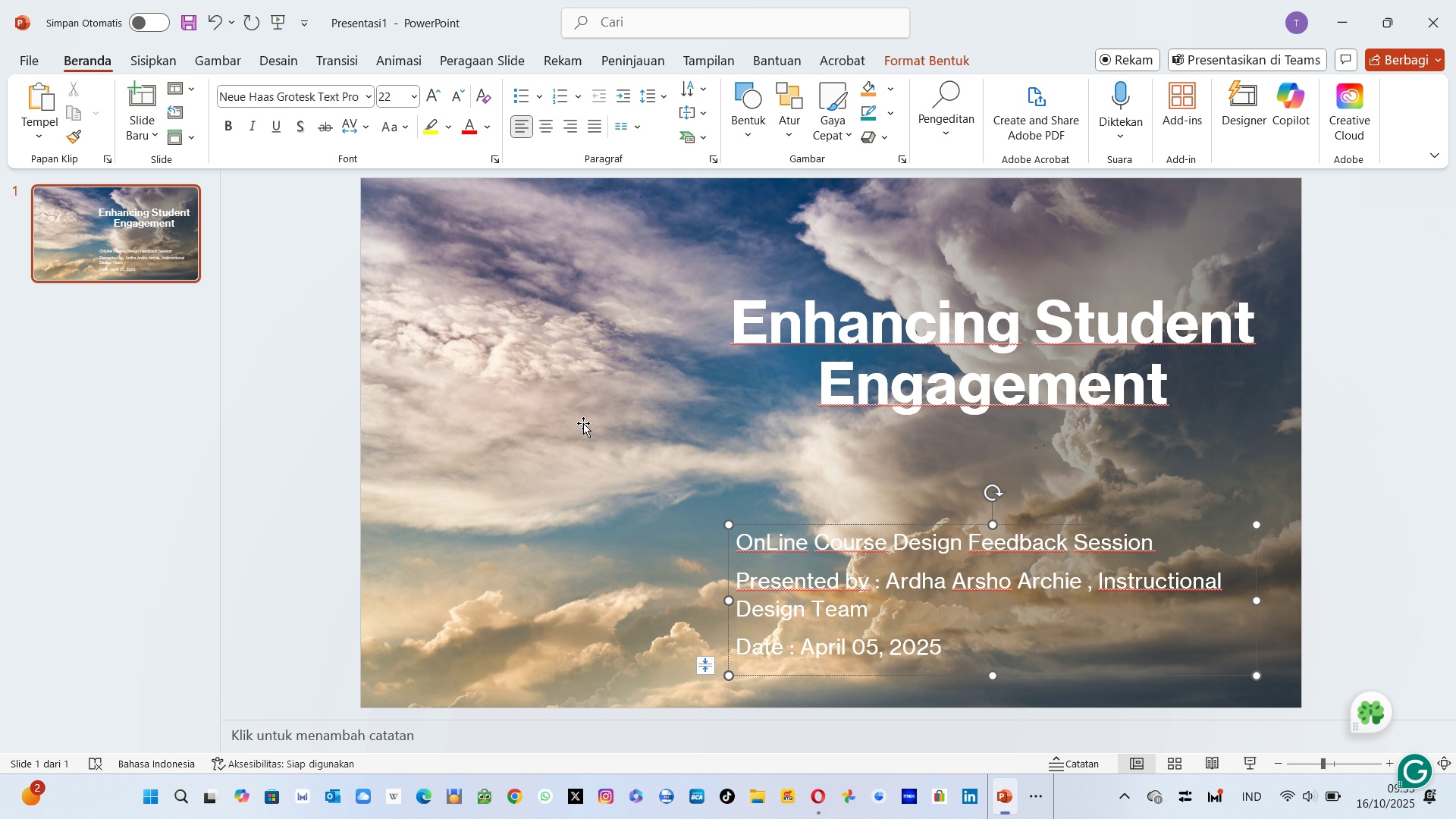 
left_click([583, 423])
 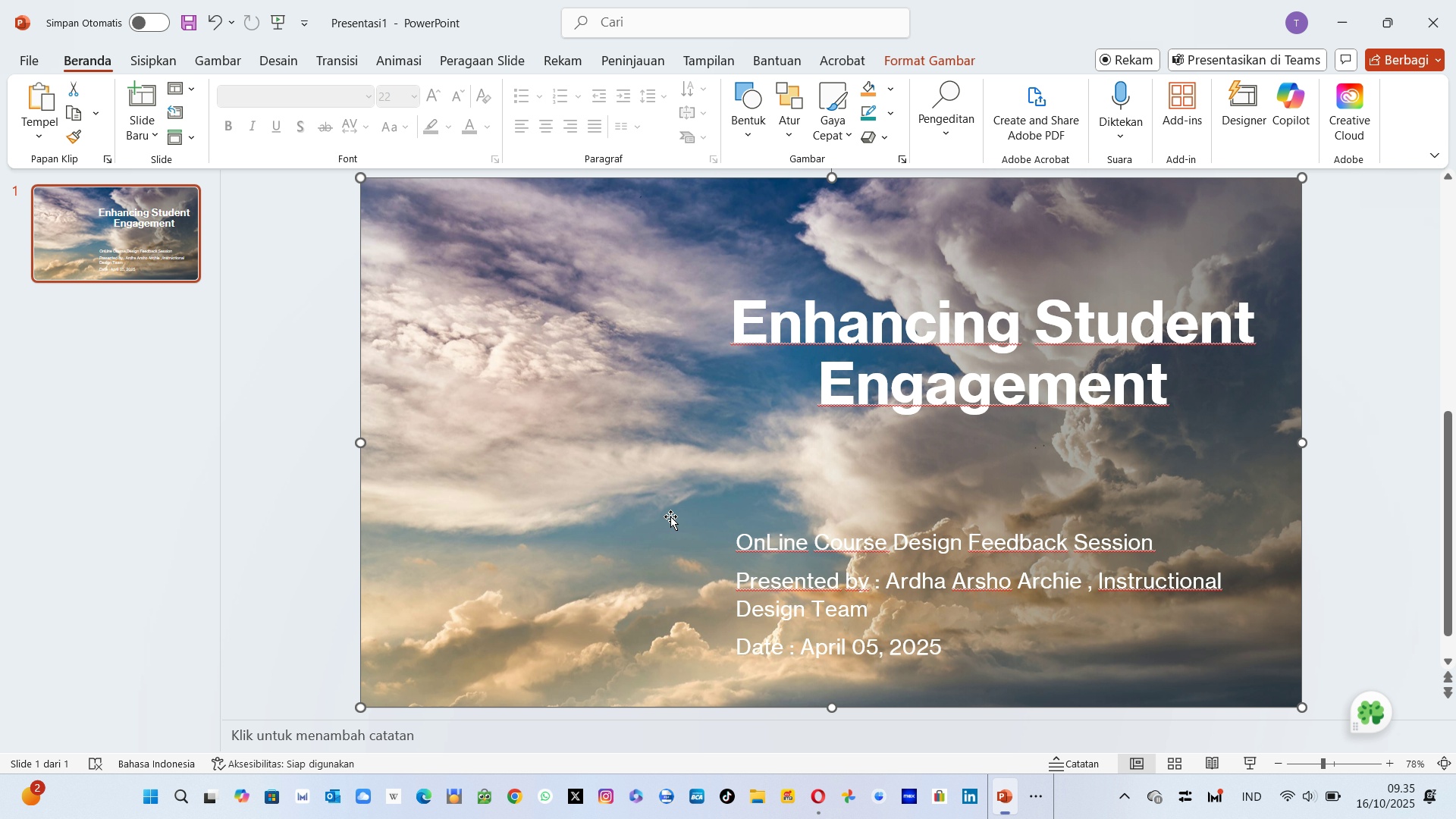 
wait(14.93)
 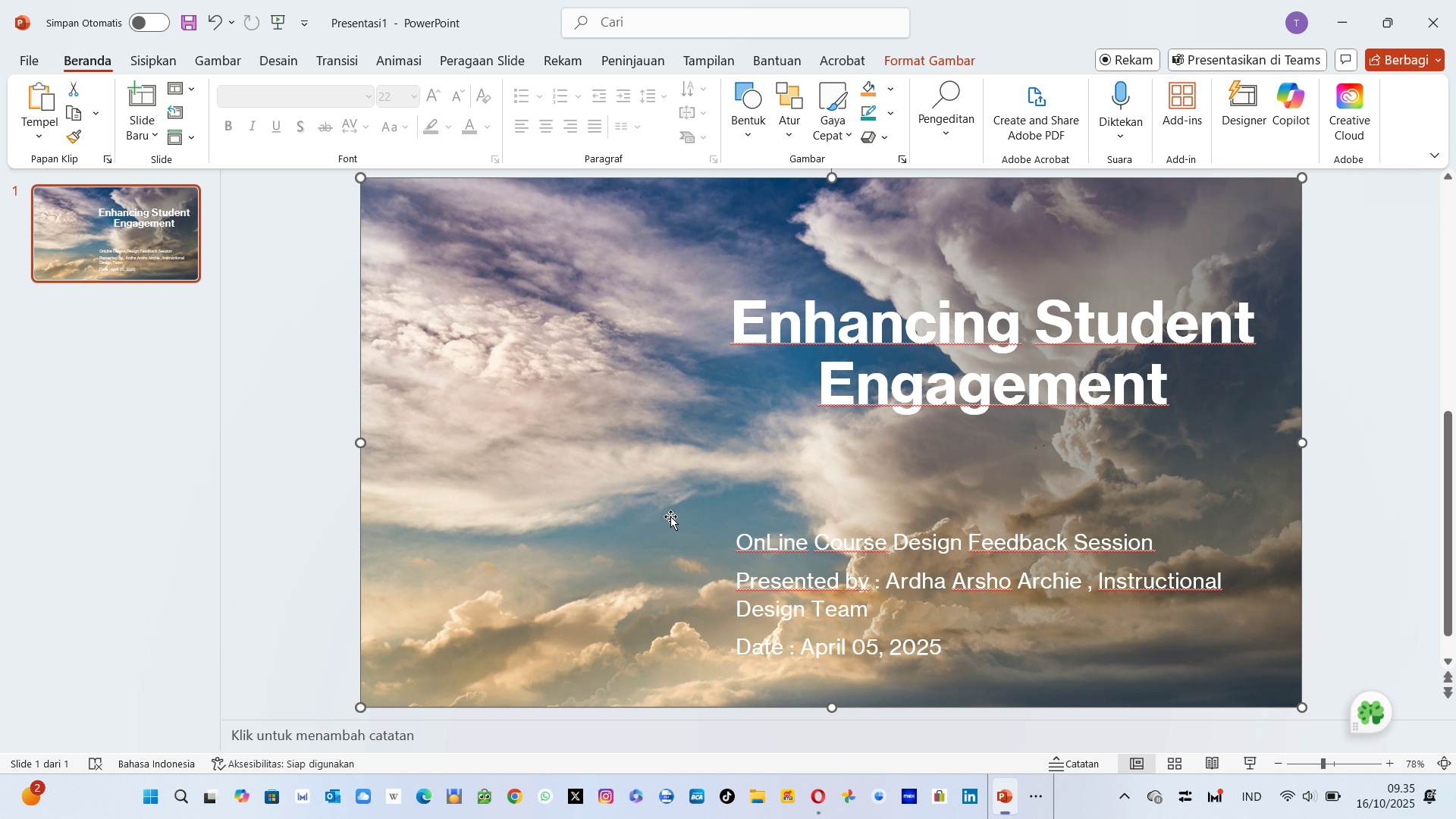 
left_click([32, 64])
 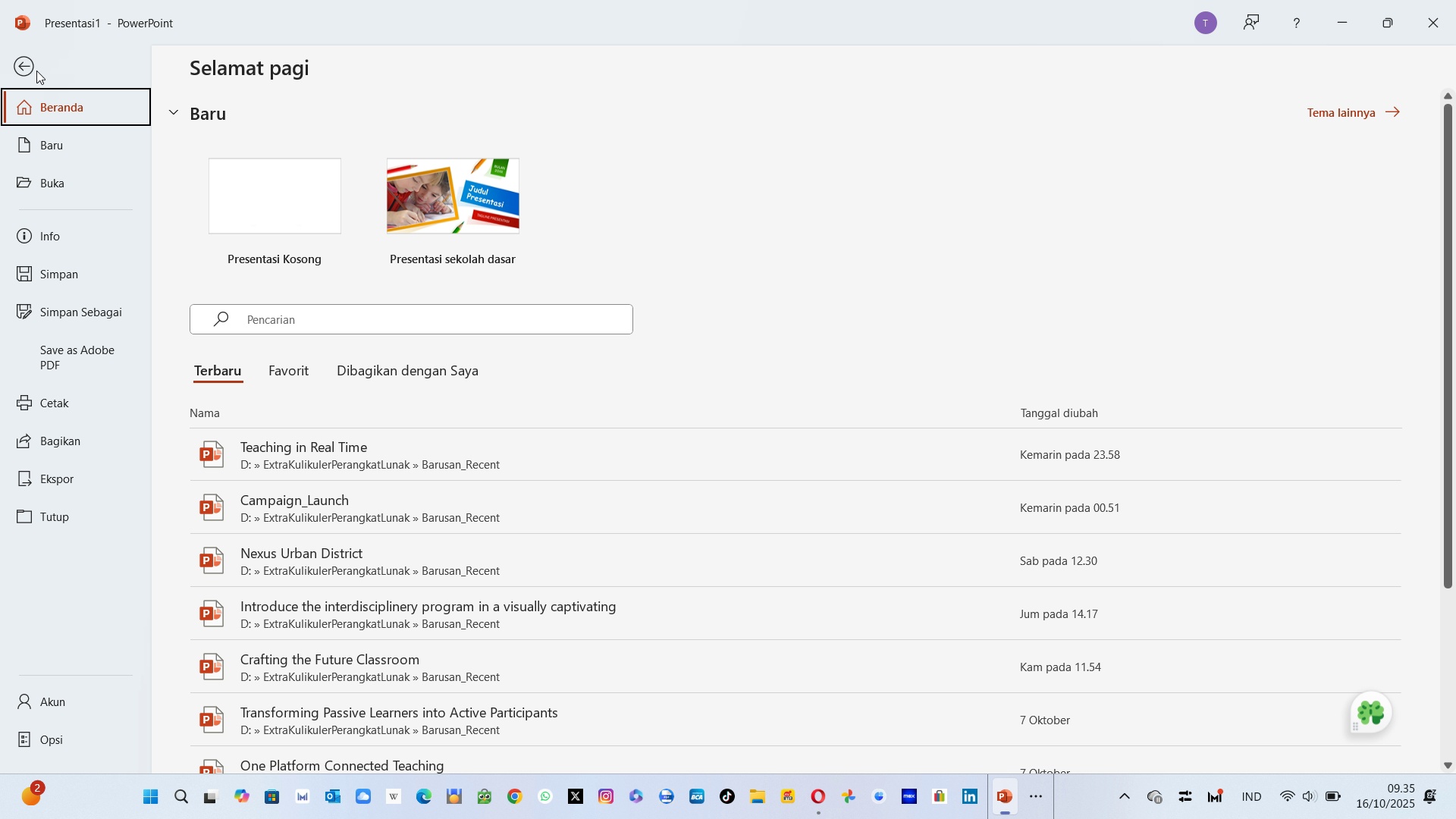 
wait(5.19)
 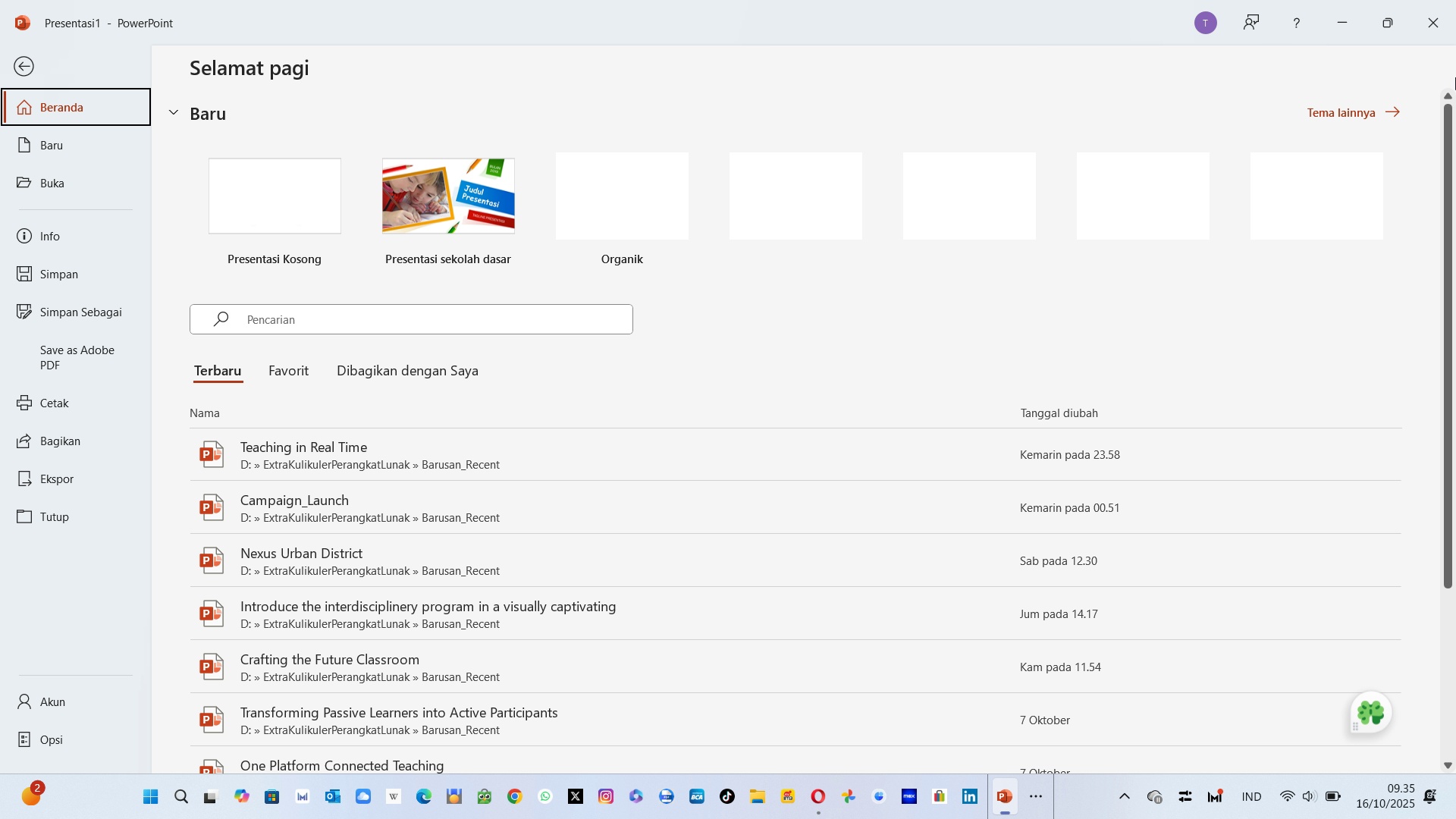 
left_click([25, 62])
 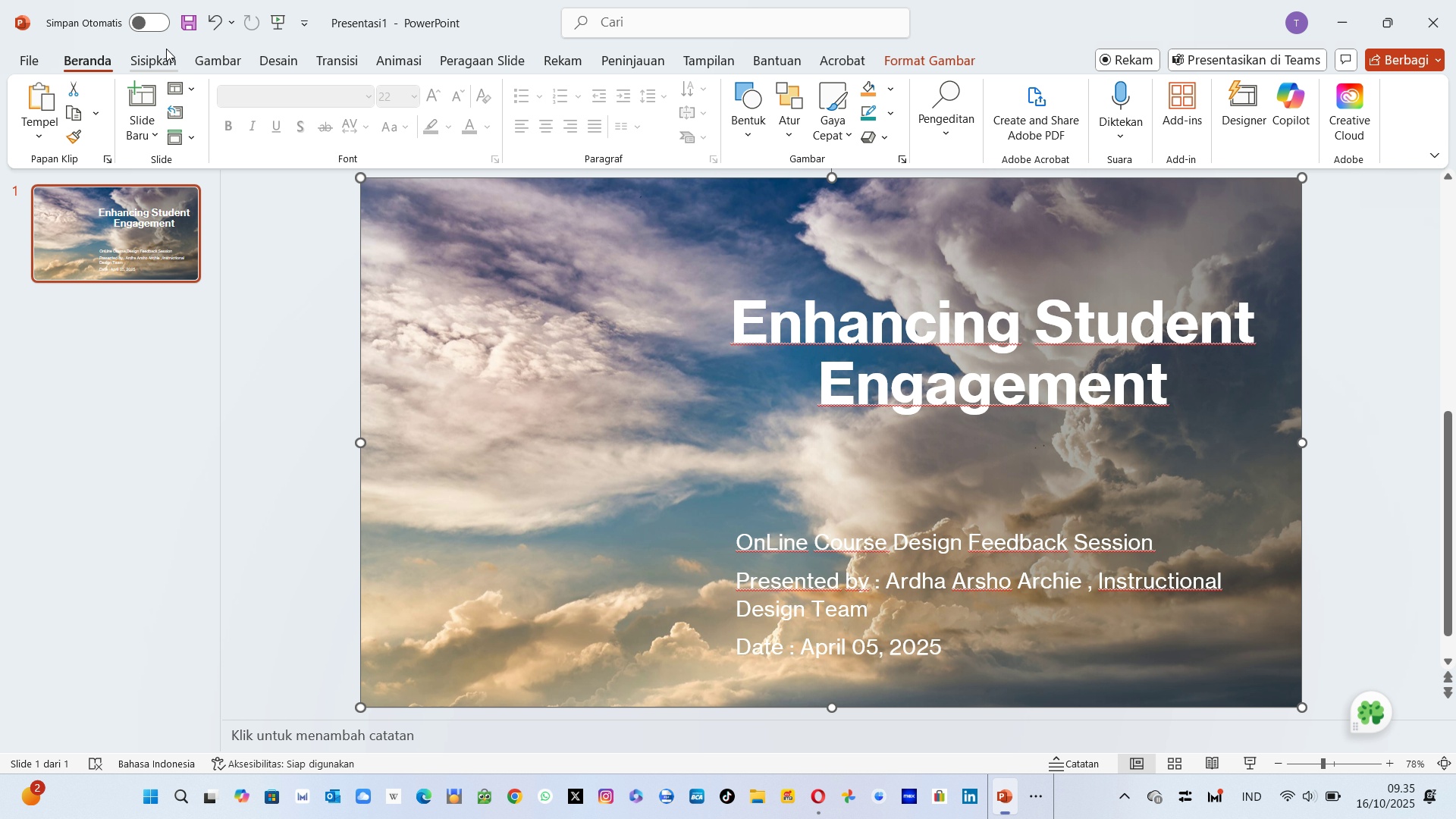 
left_click([166, 49])
 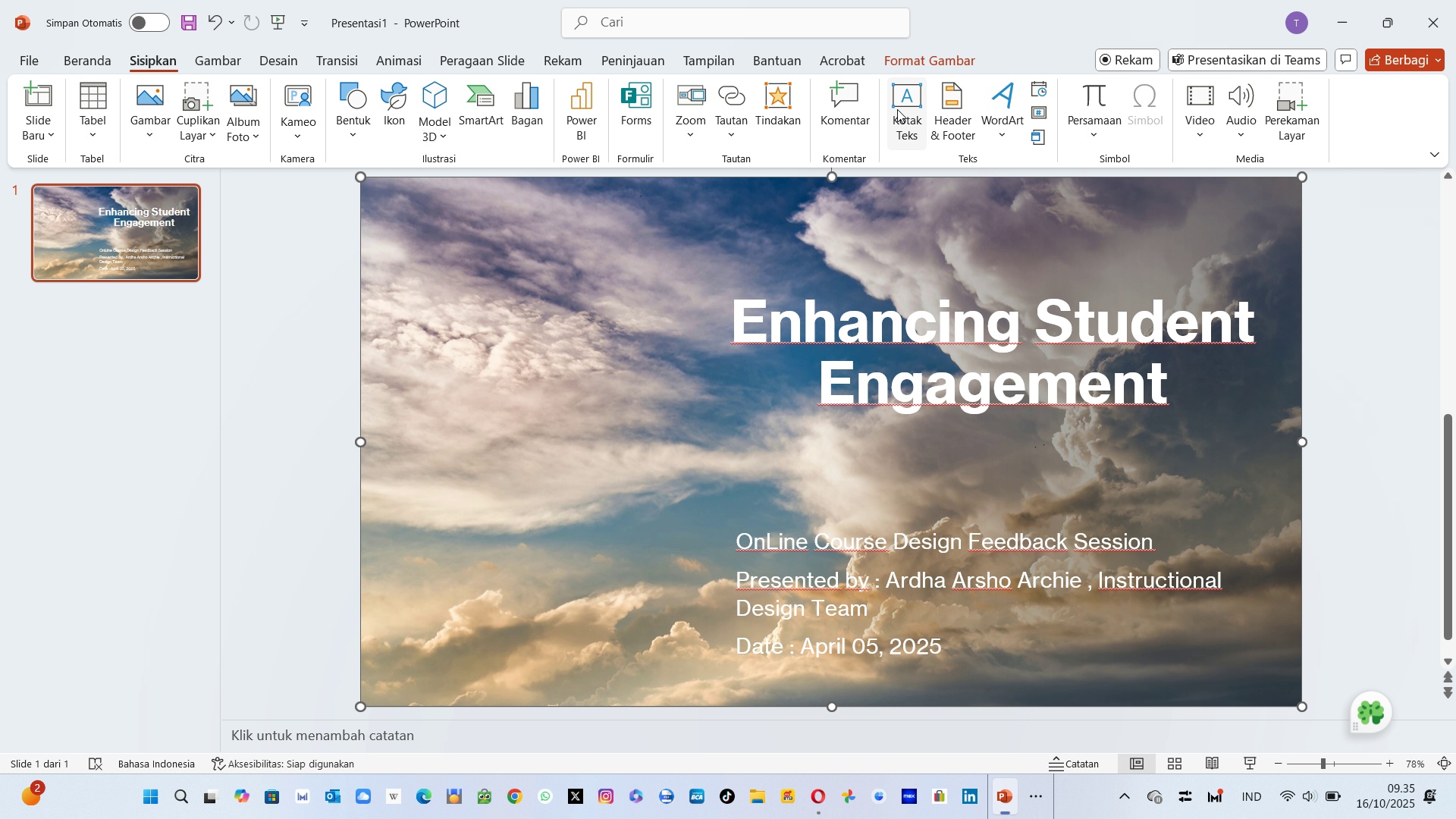 
left_click([912, 109])
 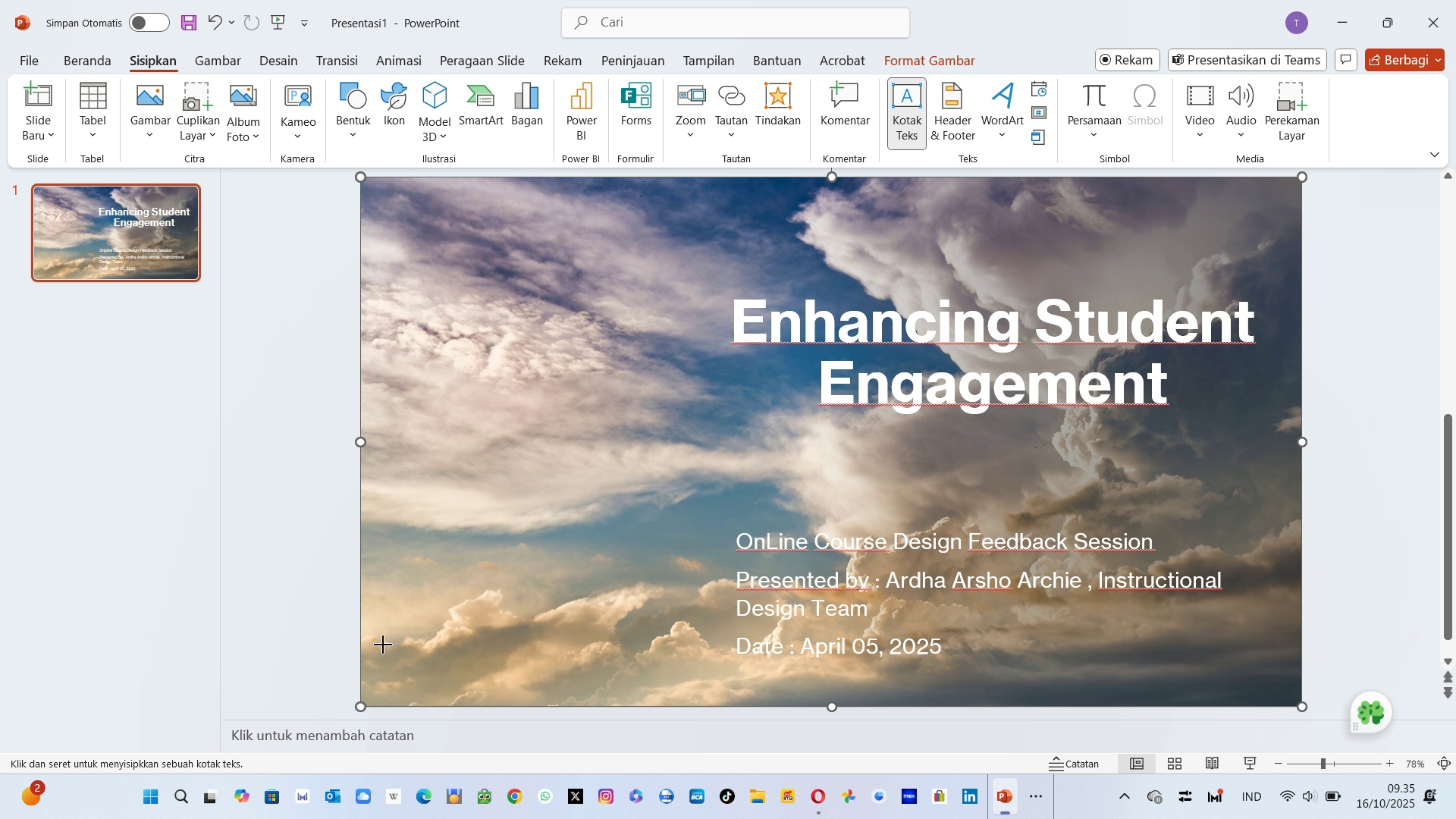 
left_click([383, 645])
 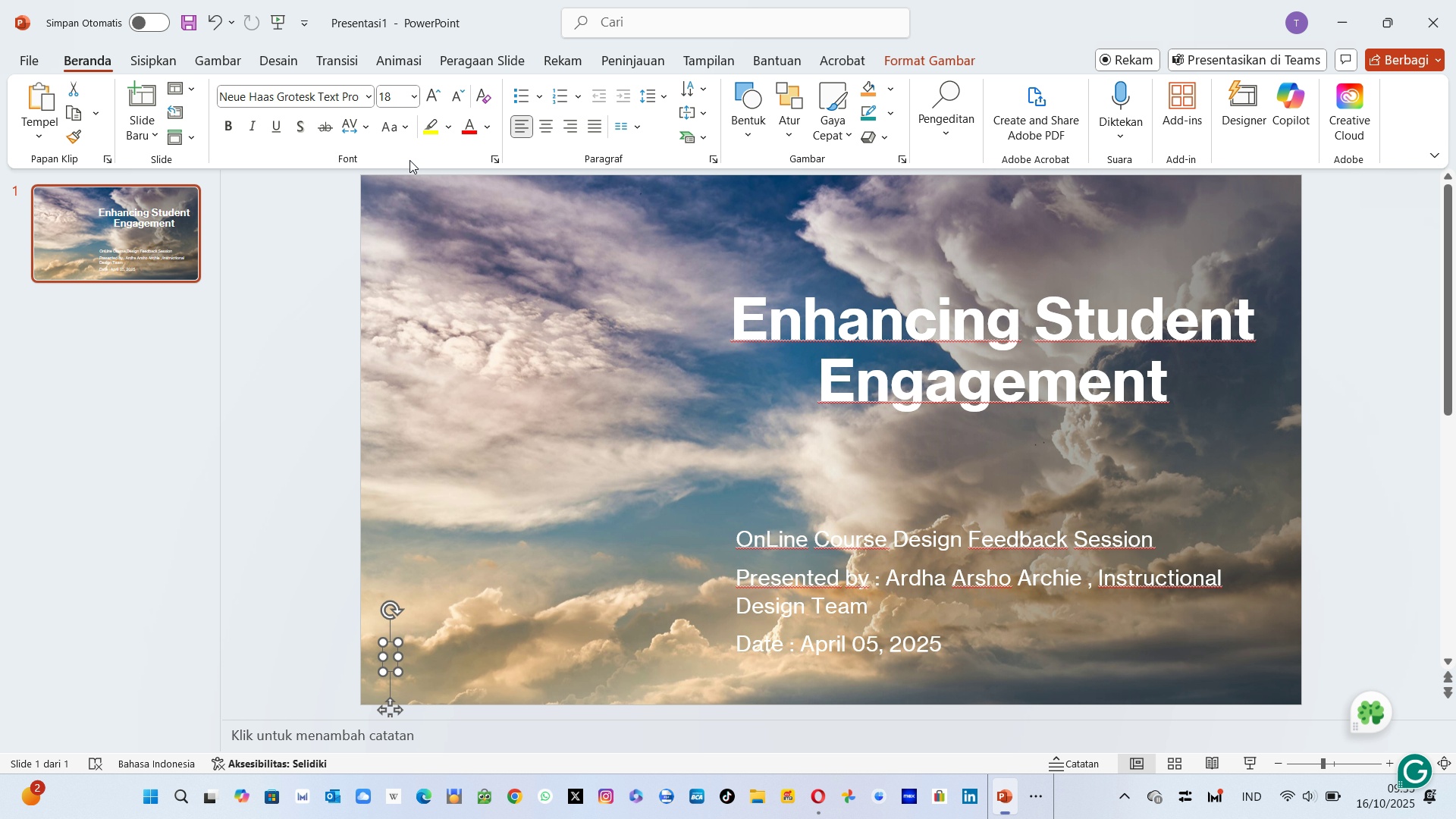 
left_click([388, 104])
 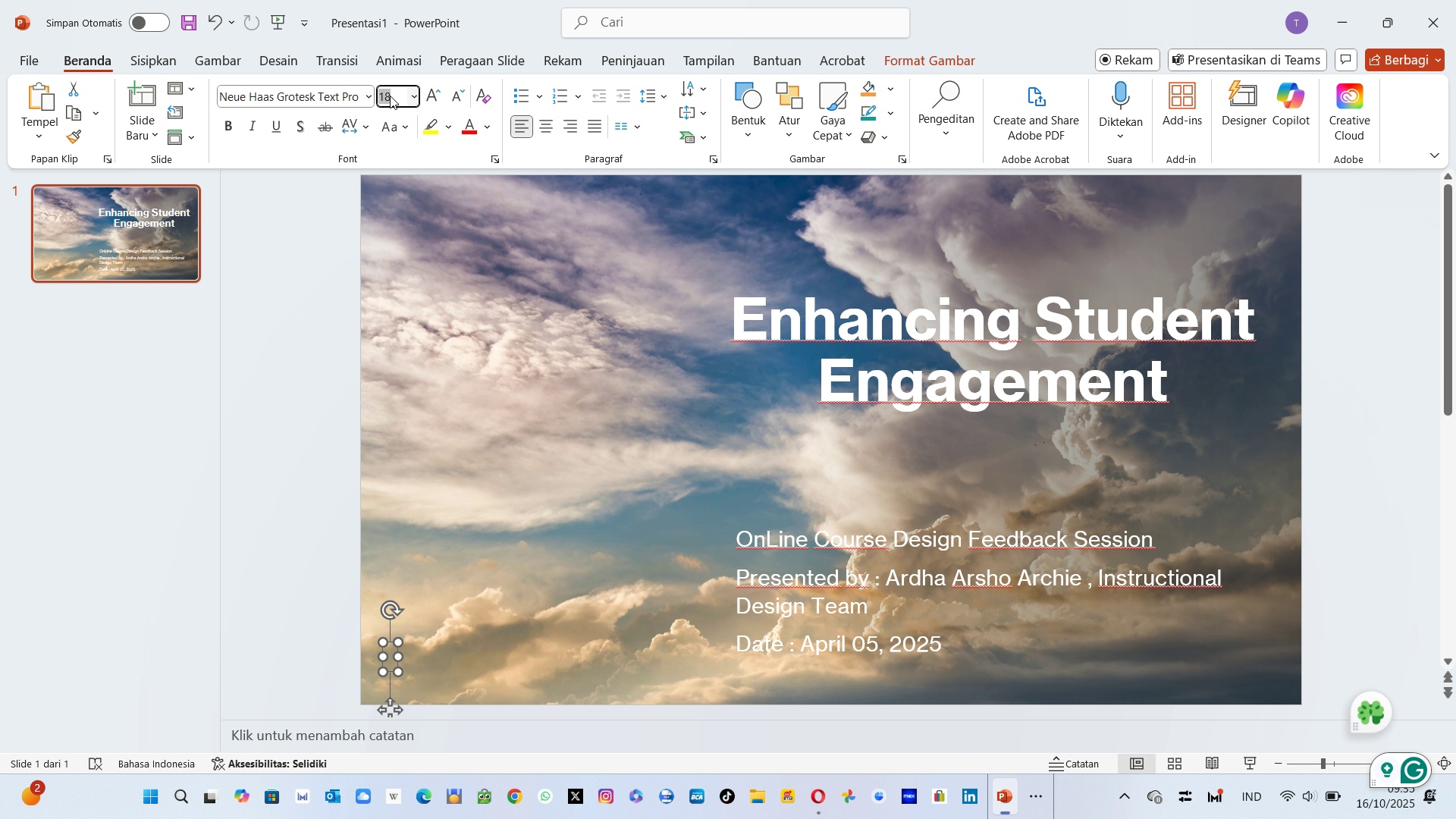 
left_click([390, 96])
 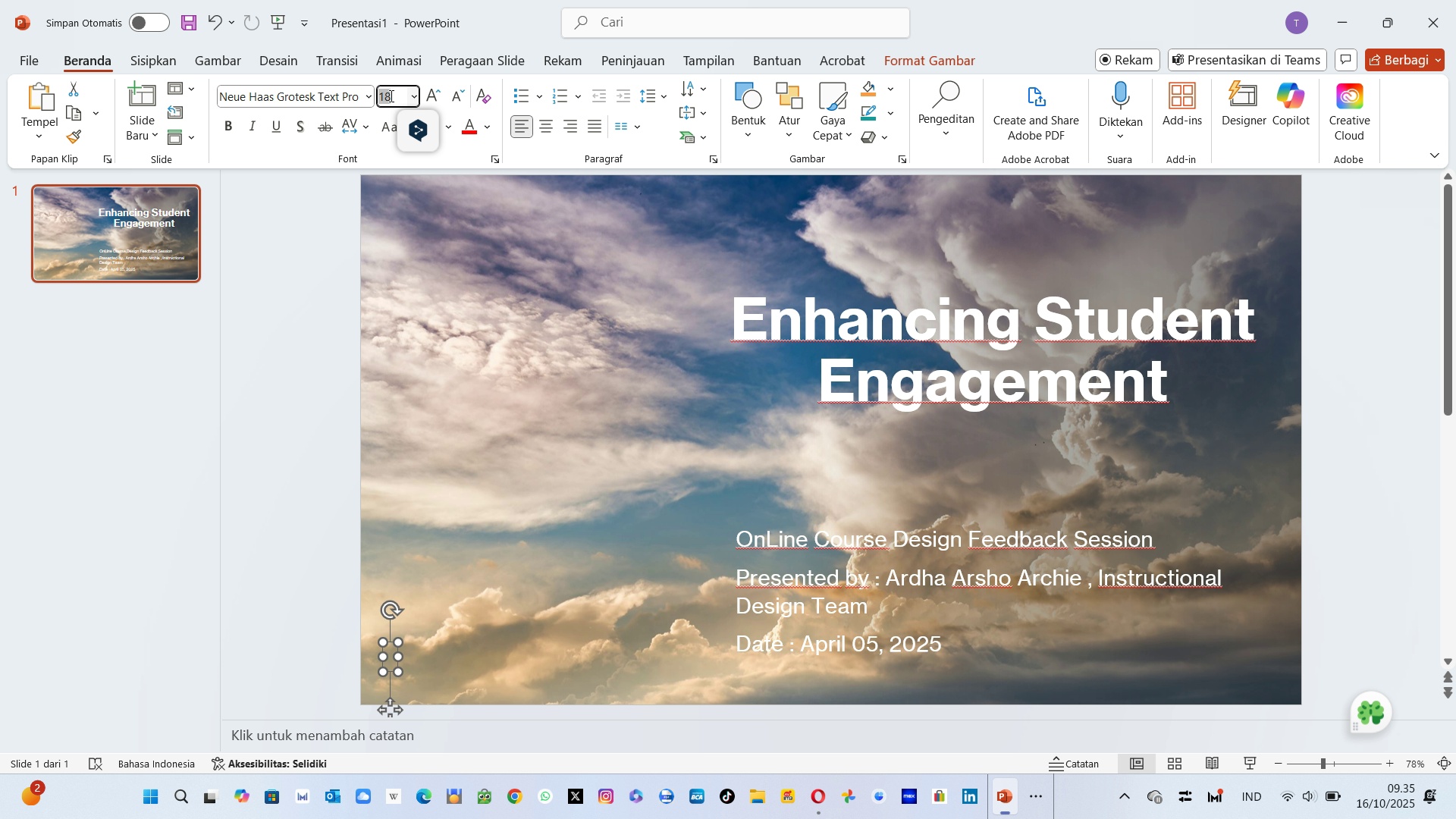 
type(24)
 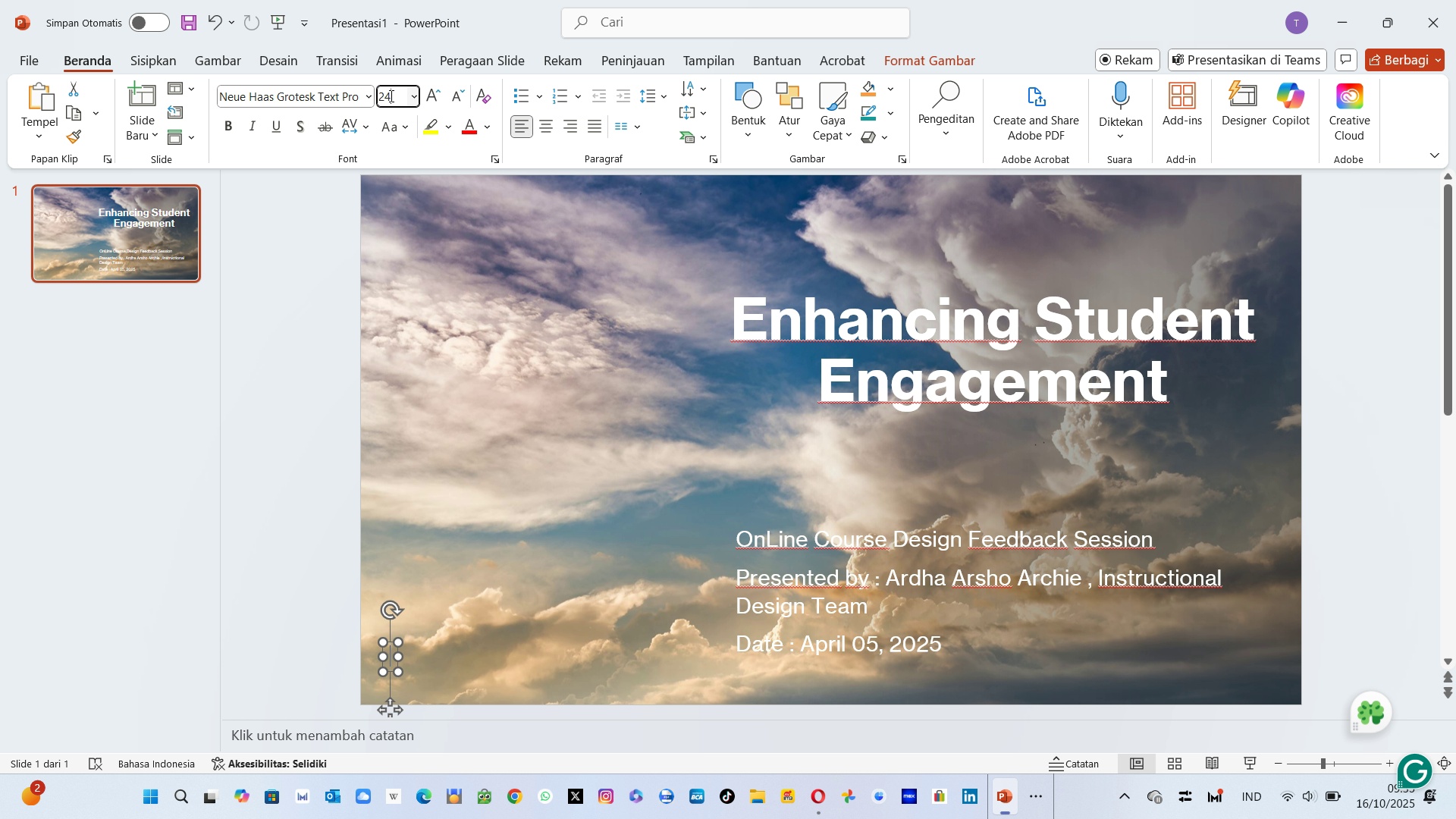 
key(Enter)
 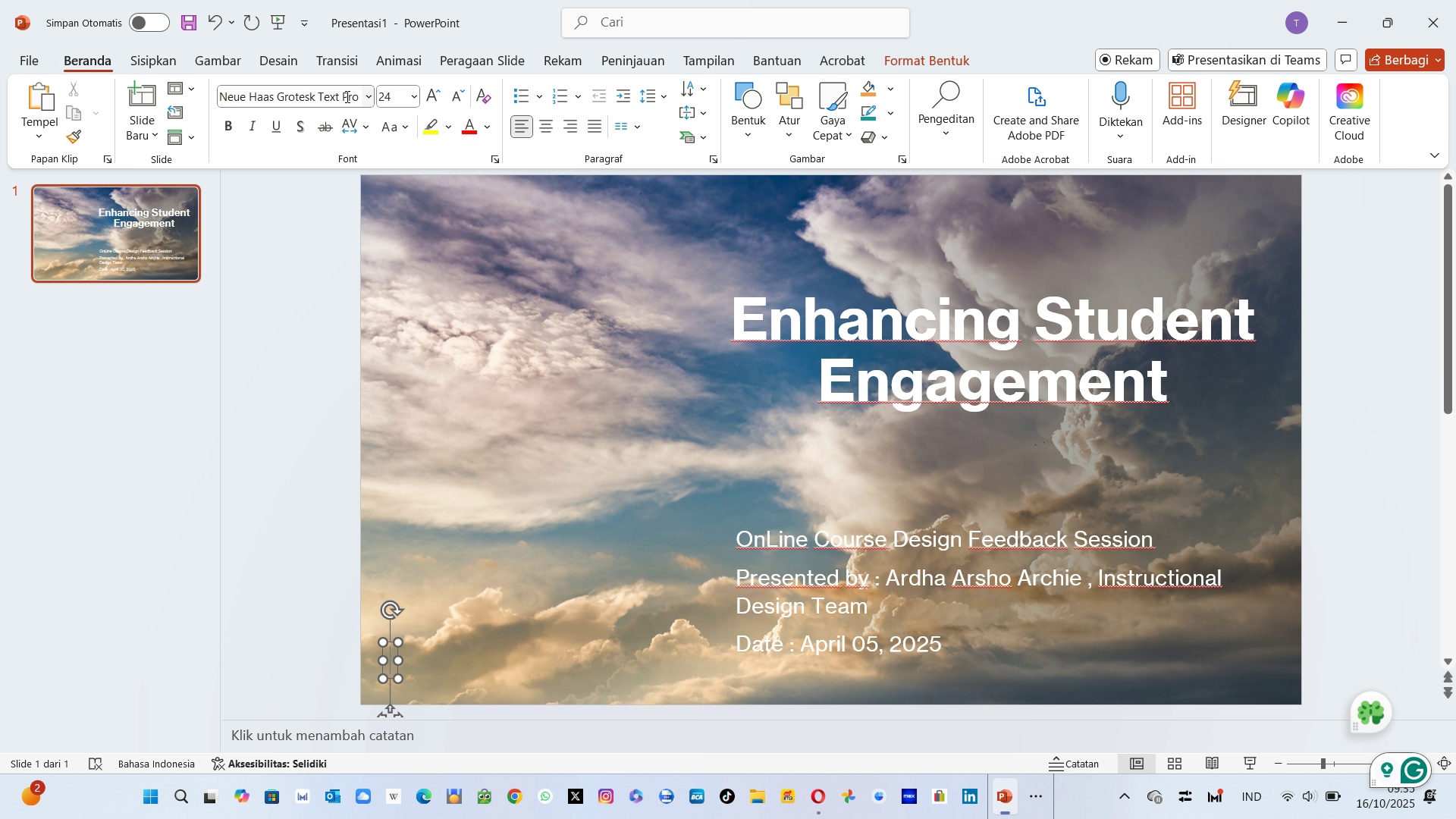 
key(Shift+ShiftLeft)
 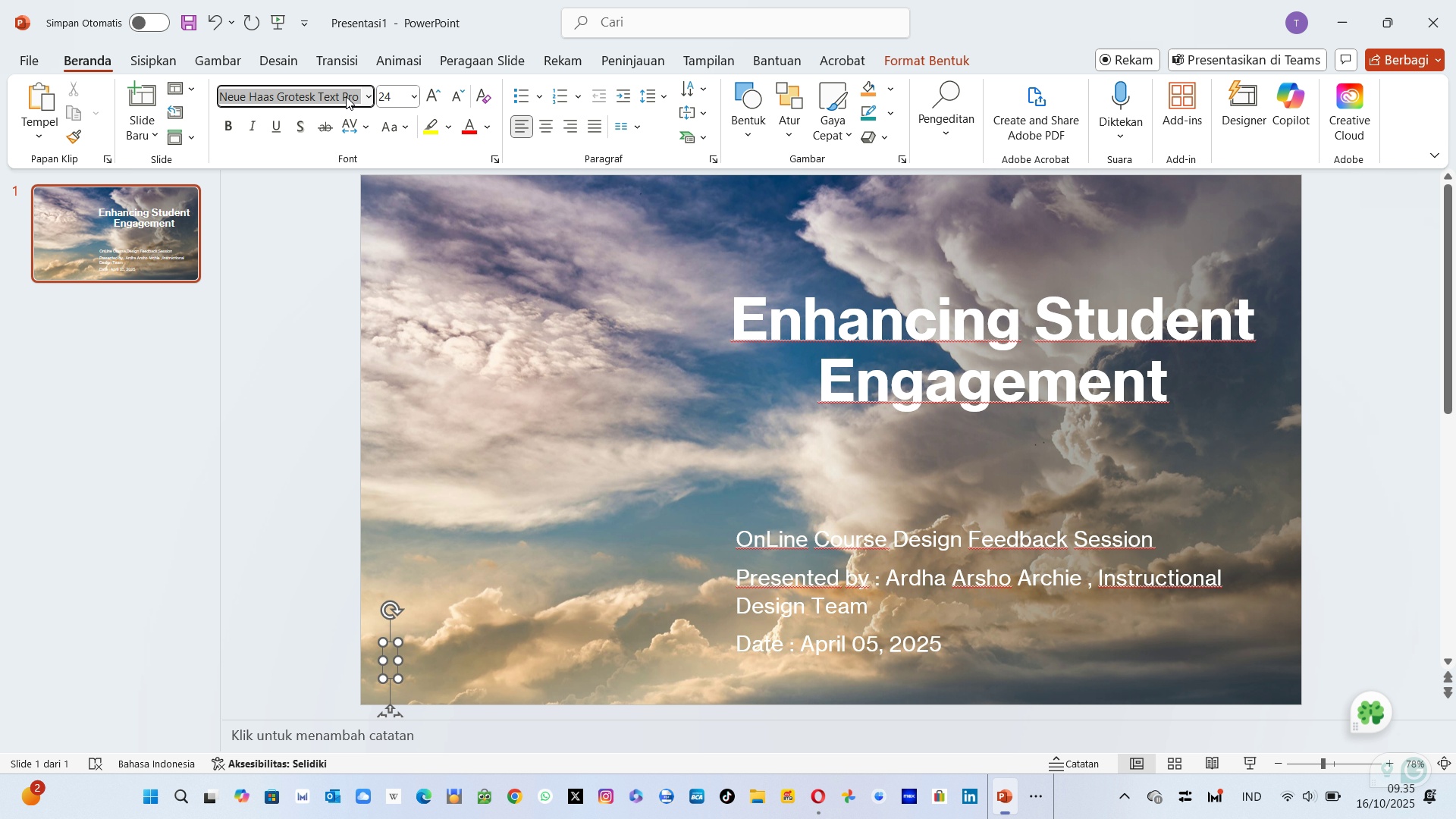 
left_click([346, 96])
 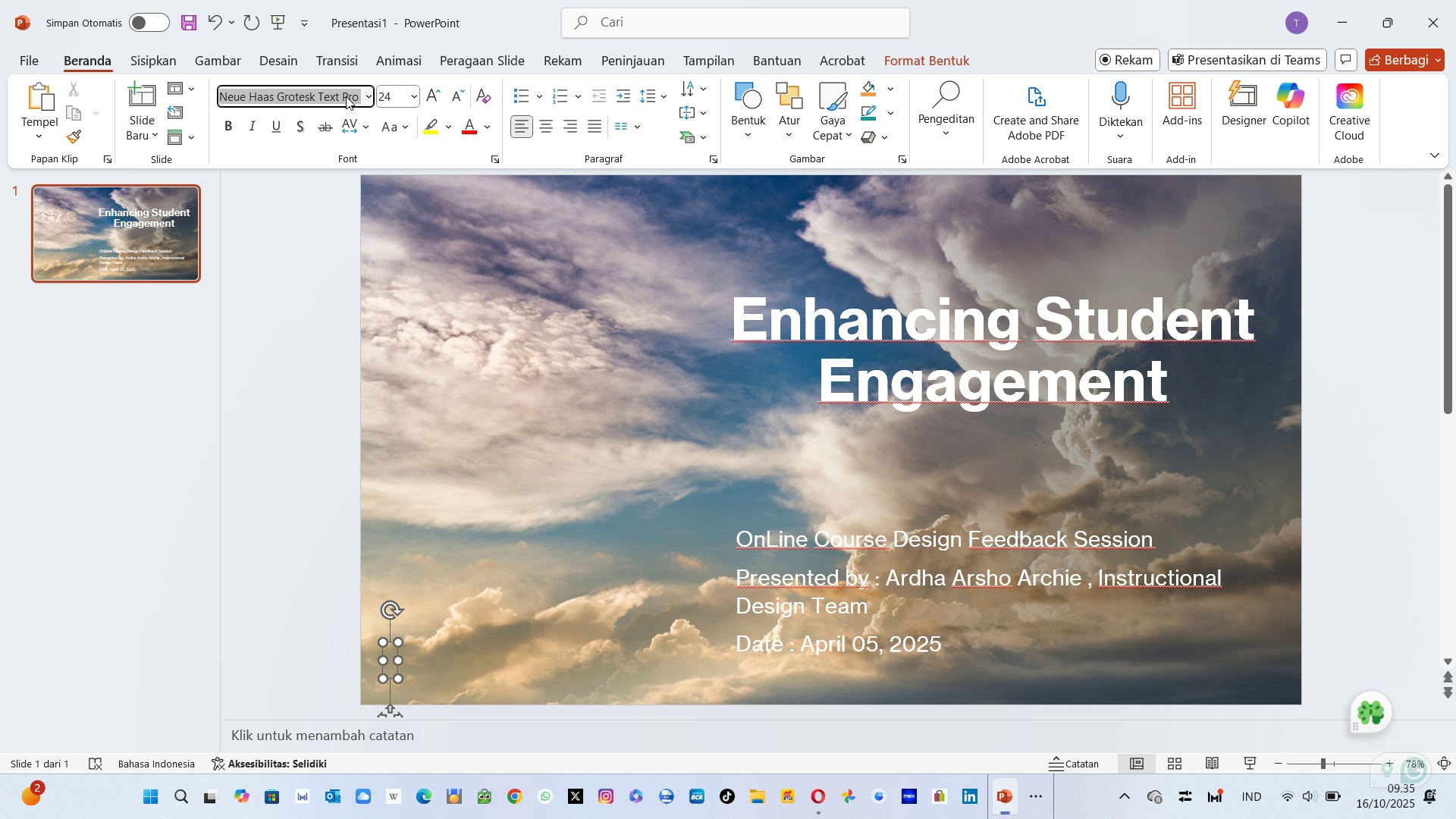 
type(Arial)
 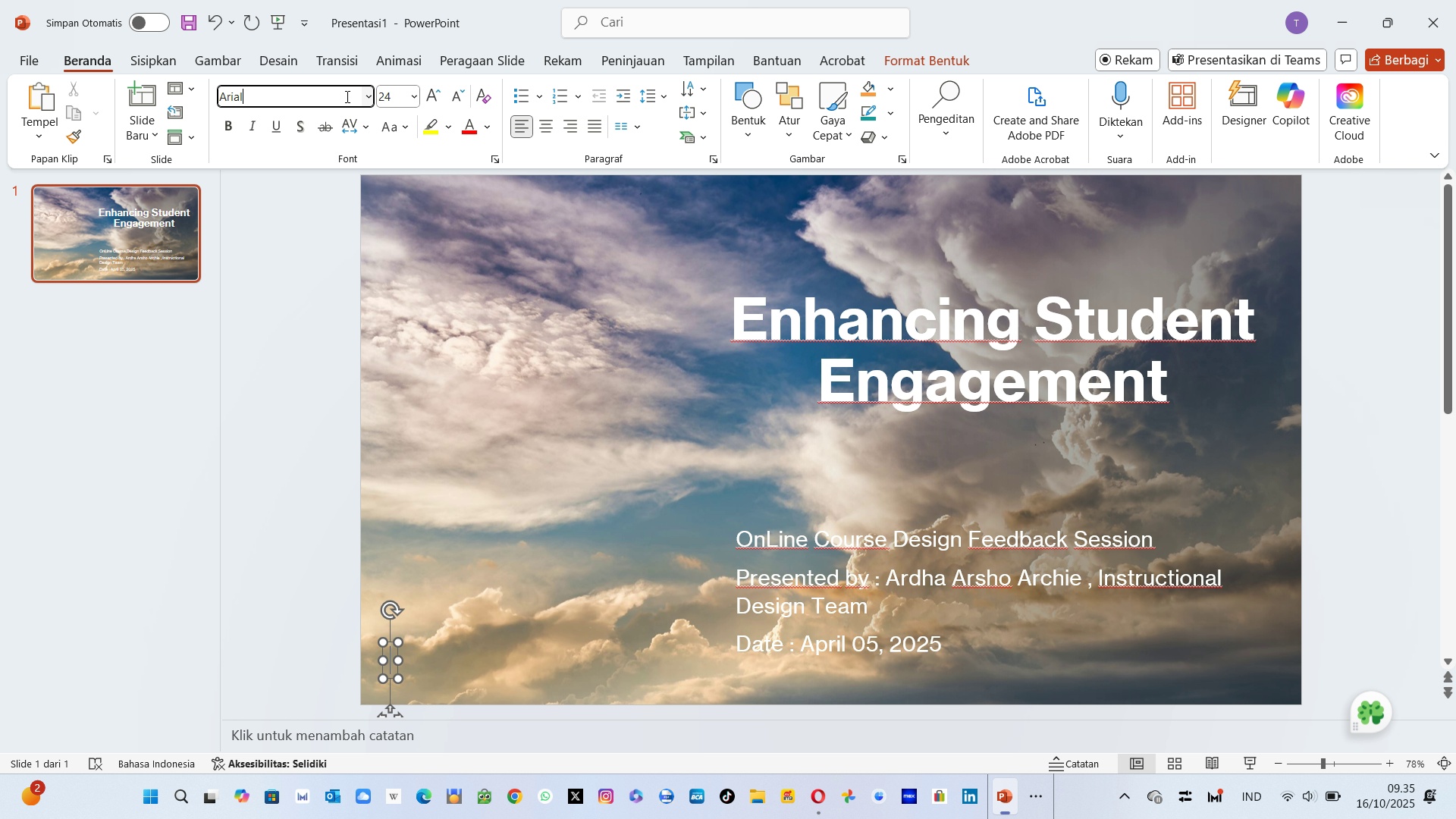 
key(Enter)
 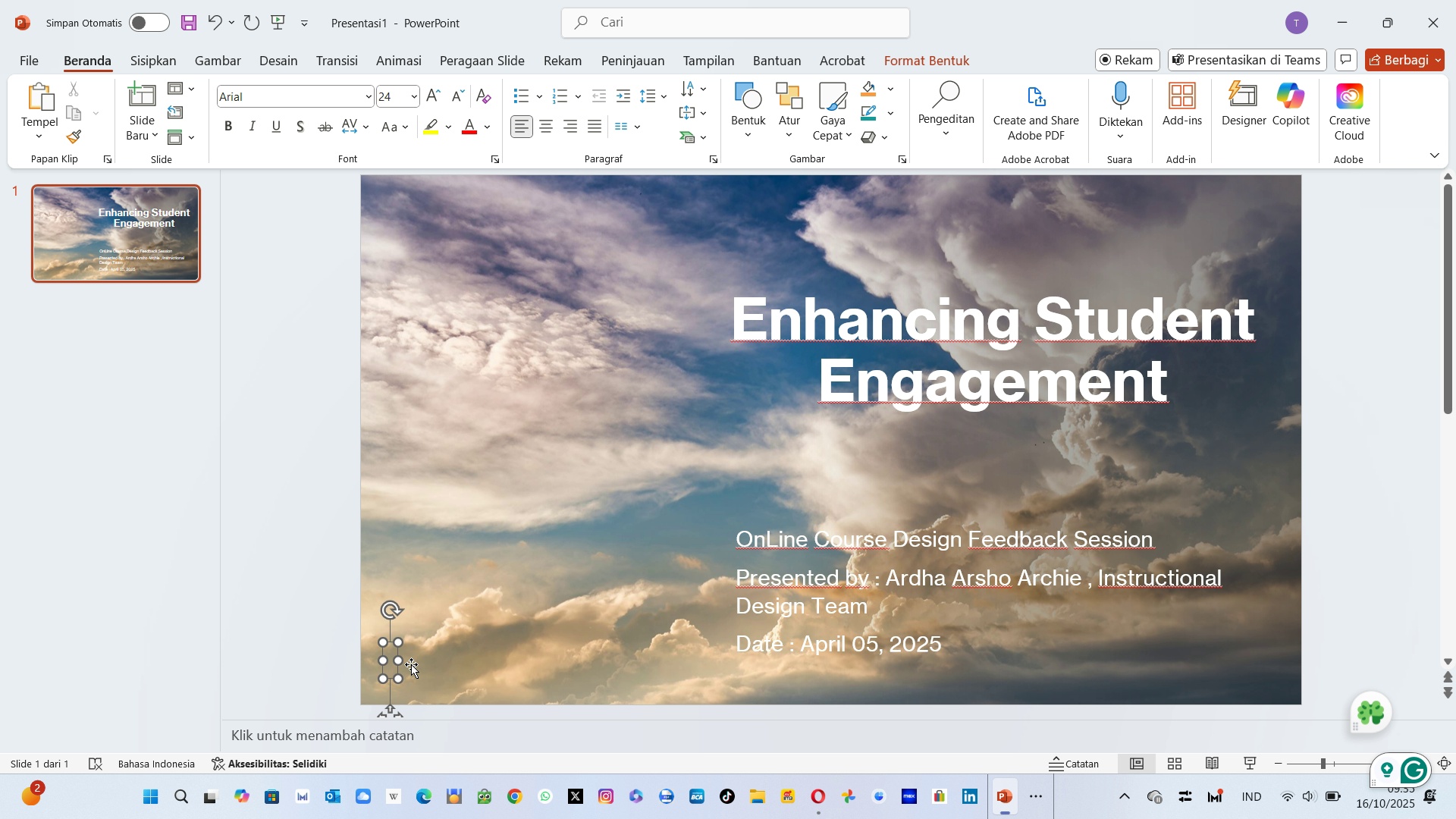 
wait(5.68)
 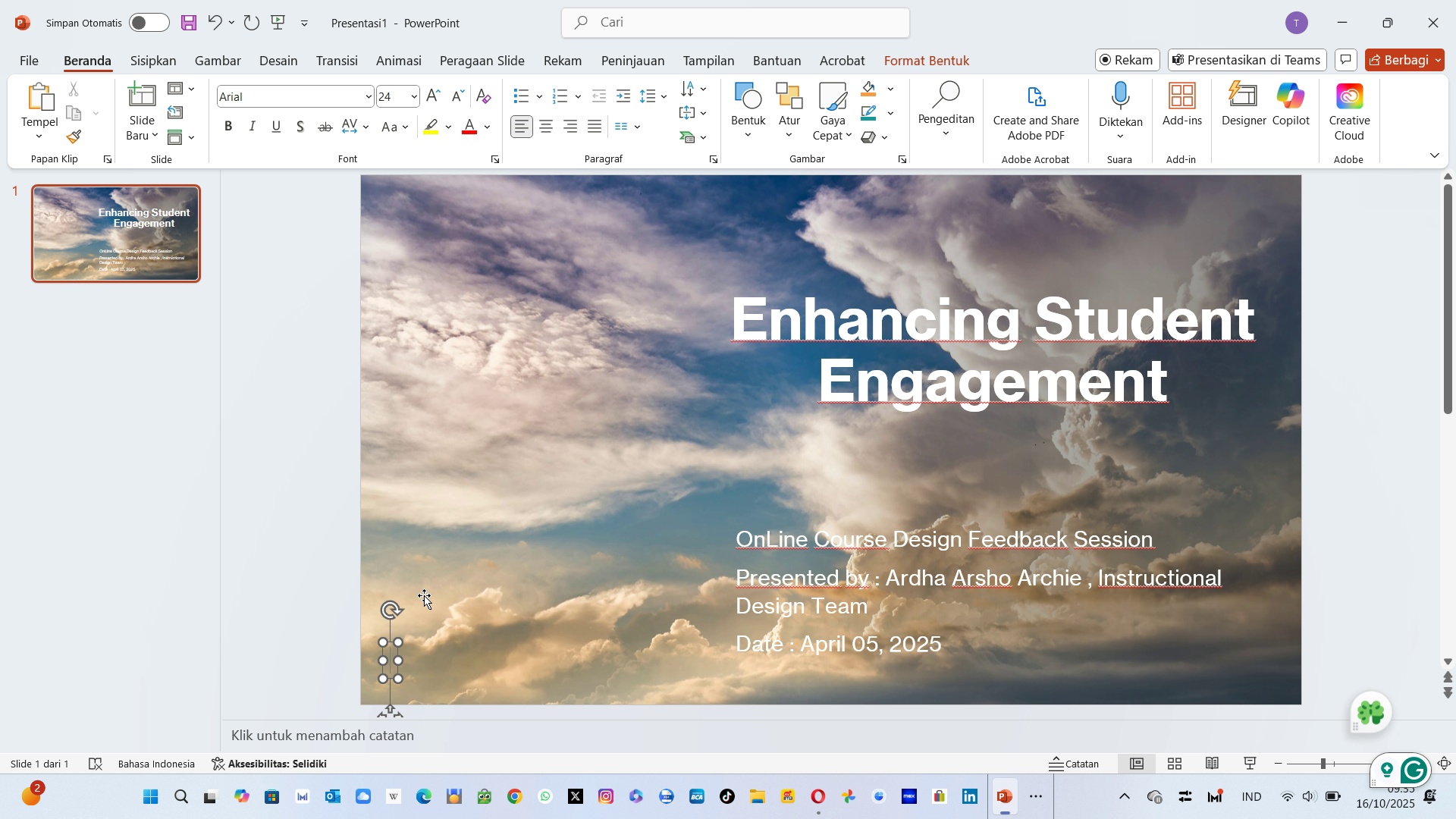 
left_click([411, 664])
 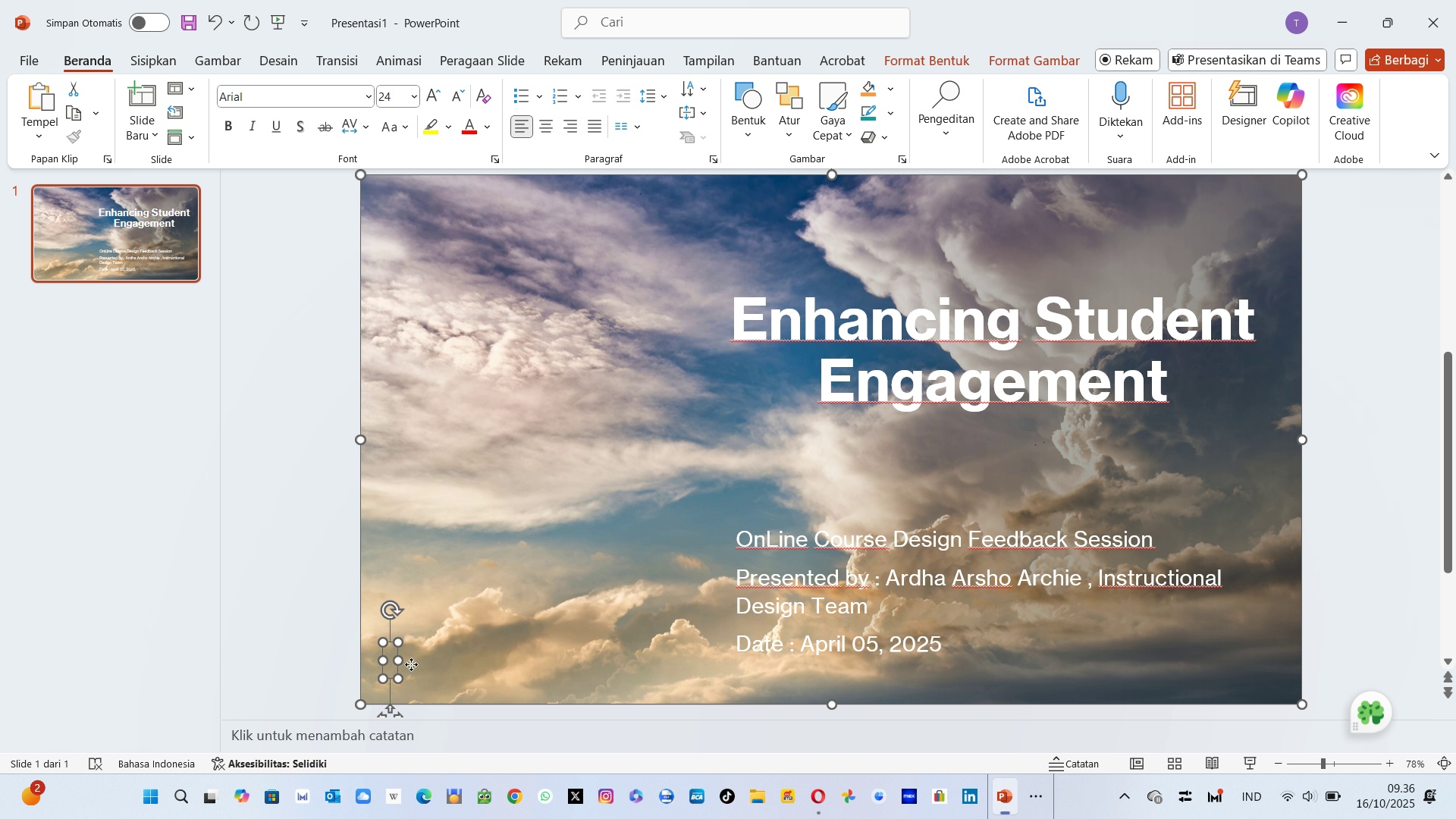 
type(AD)
 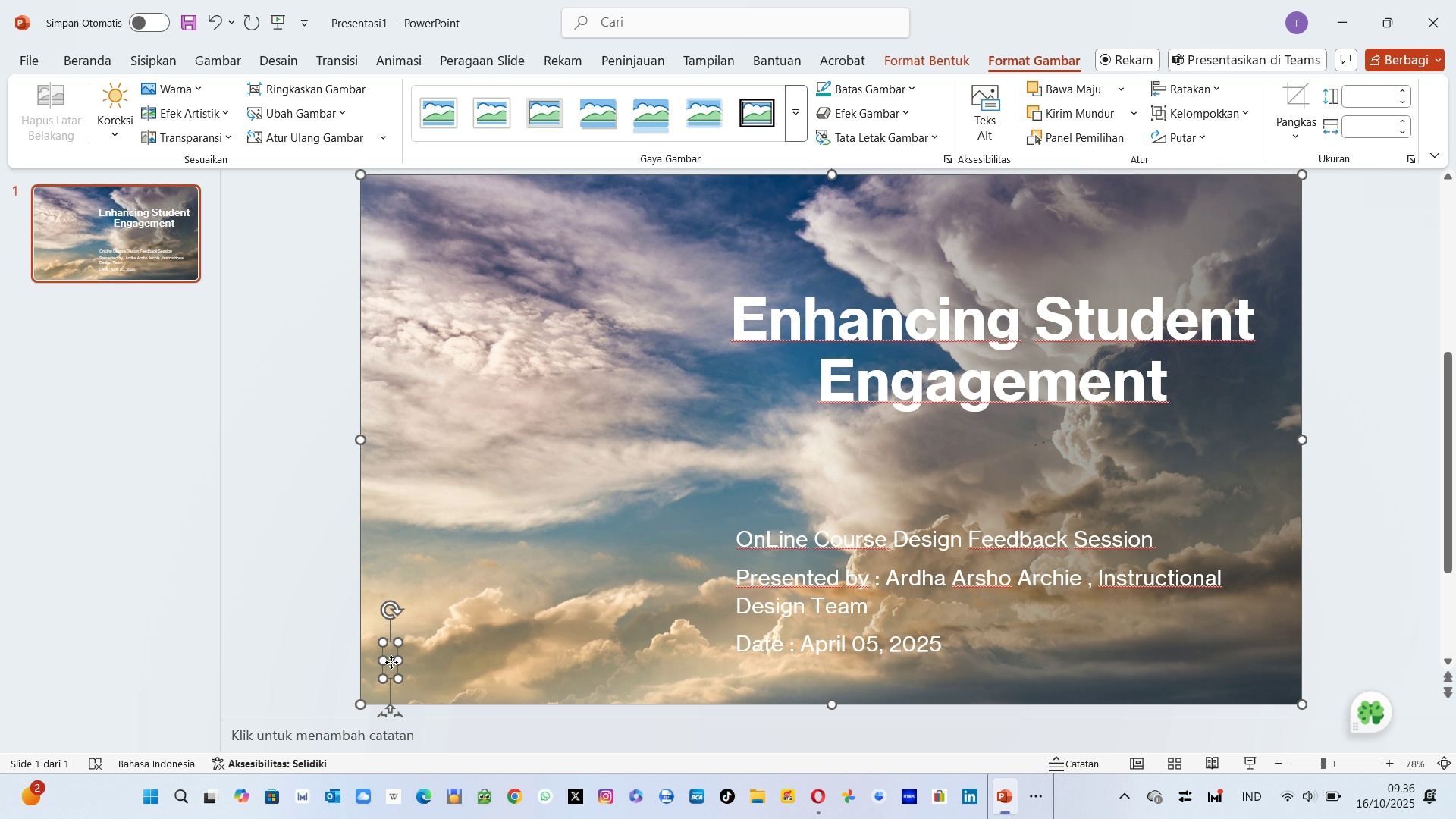 
left_click([391, 662])
 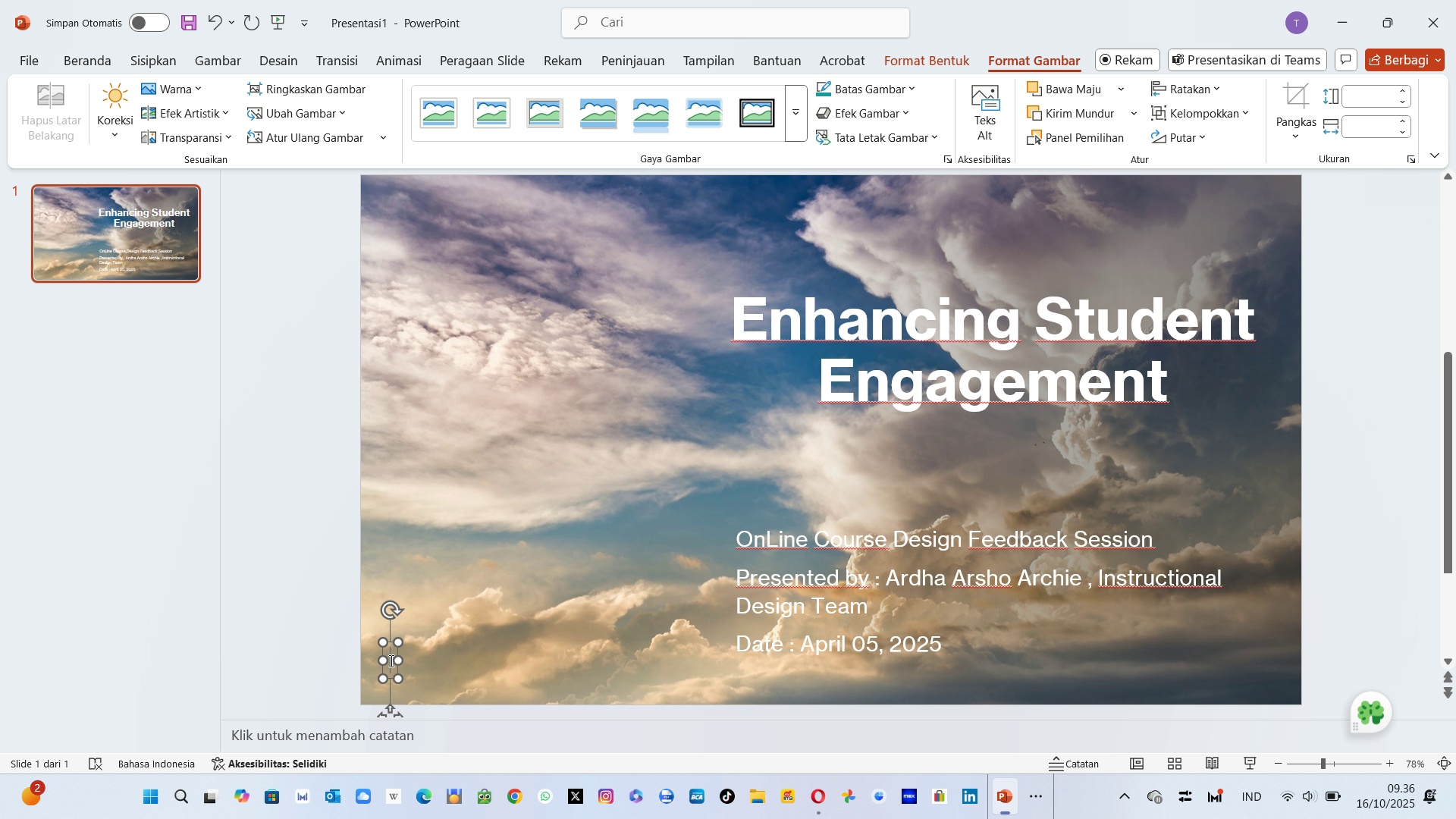 
left_click([390, 661])
 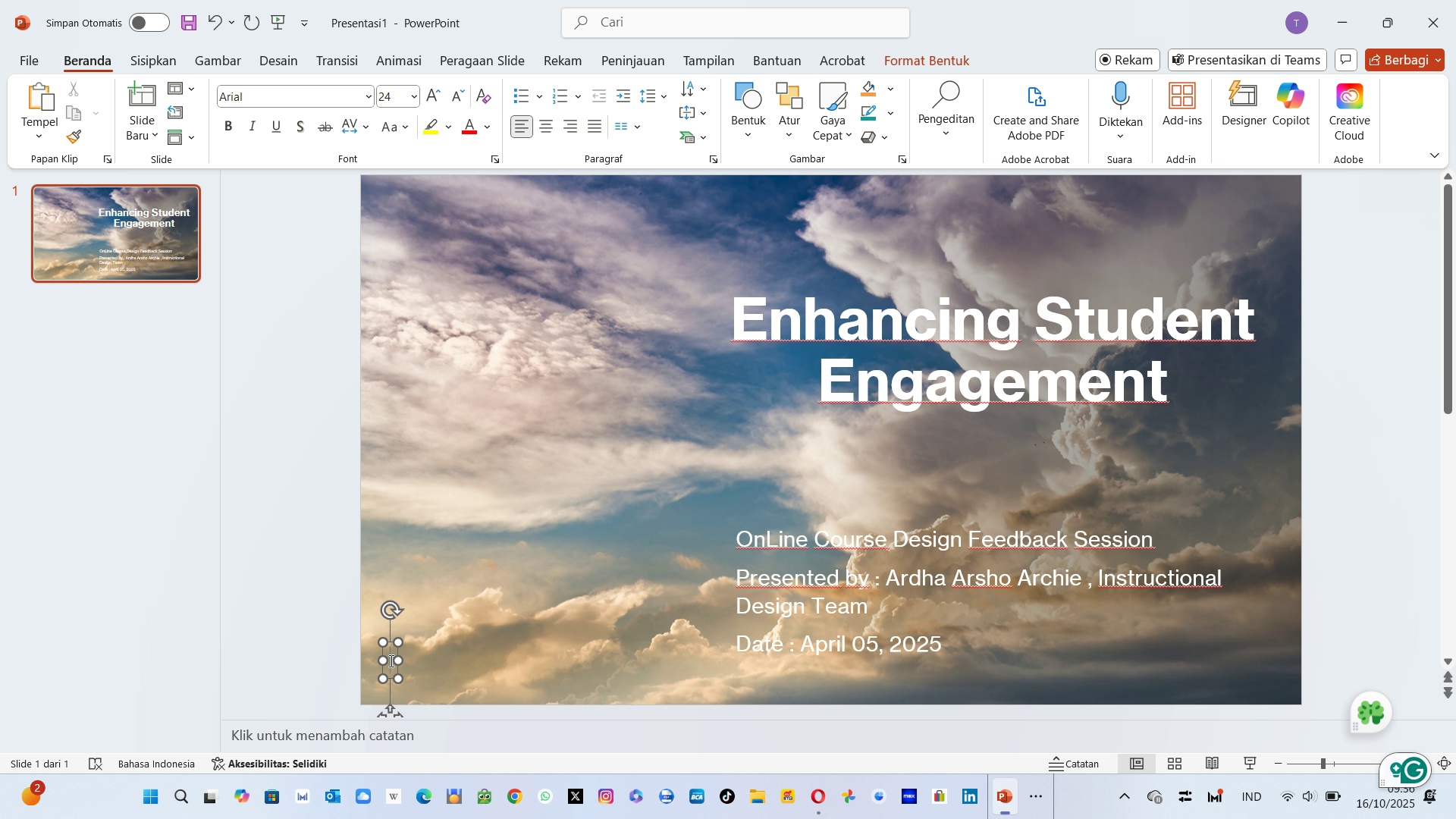 
type(ADvanc)
key(Backspace)
key(Backspace)
key(Backspace)
key(Backspace)
key(Backspace)
type(dvancing Teaching)
 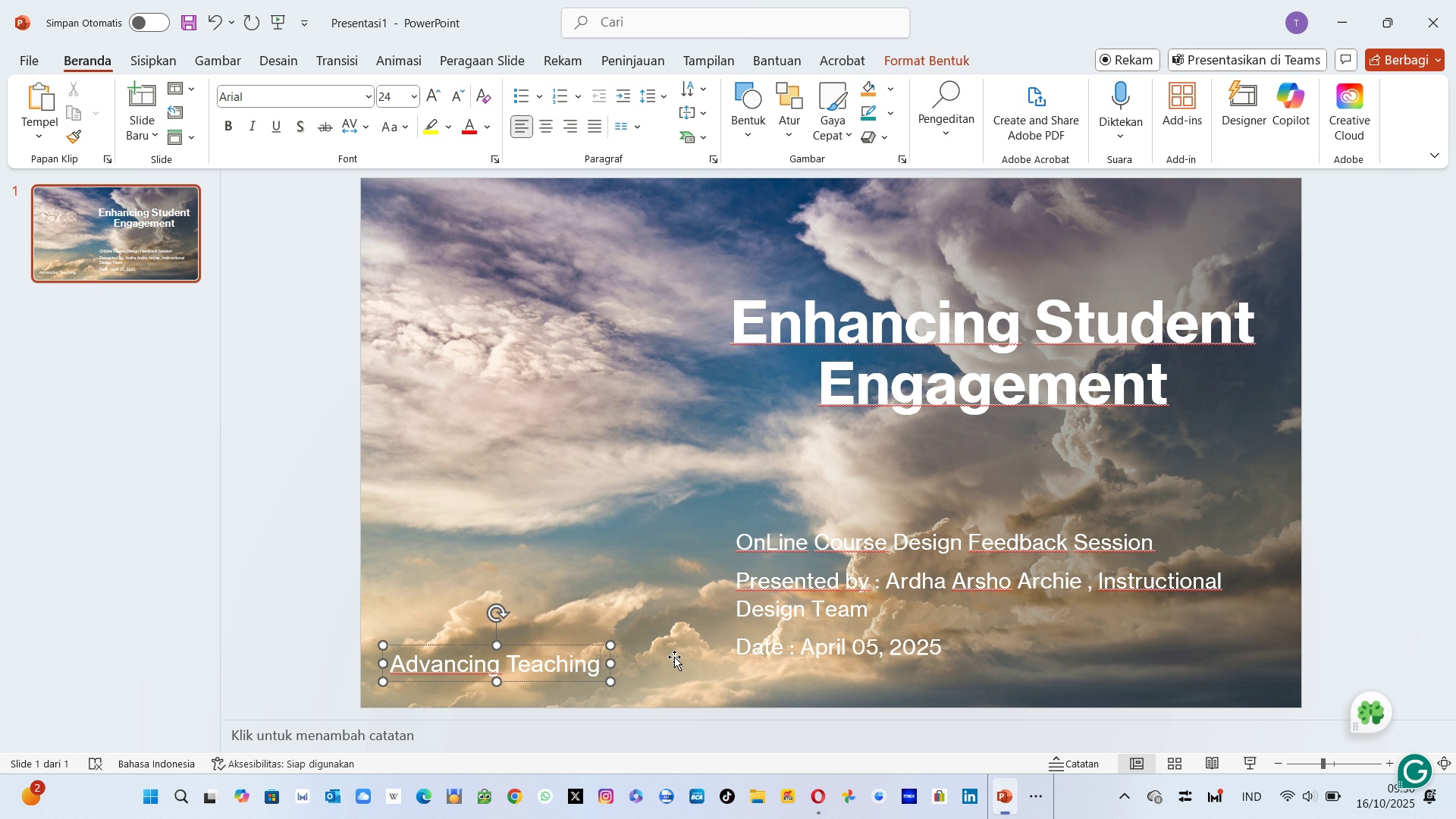 
left_click([794, 604])
 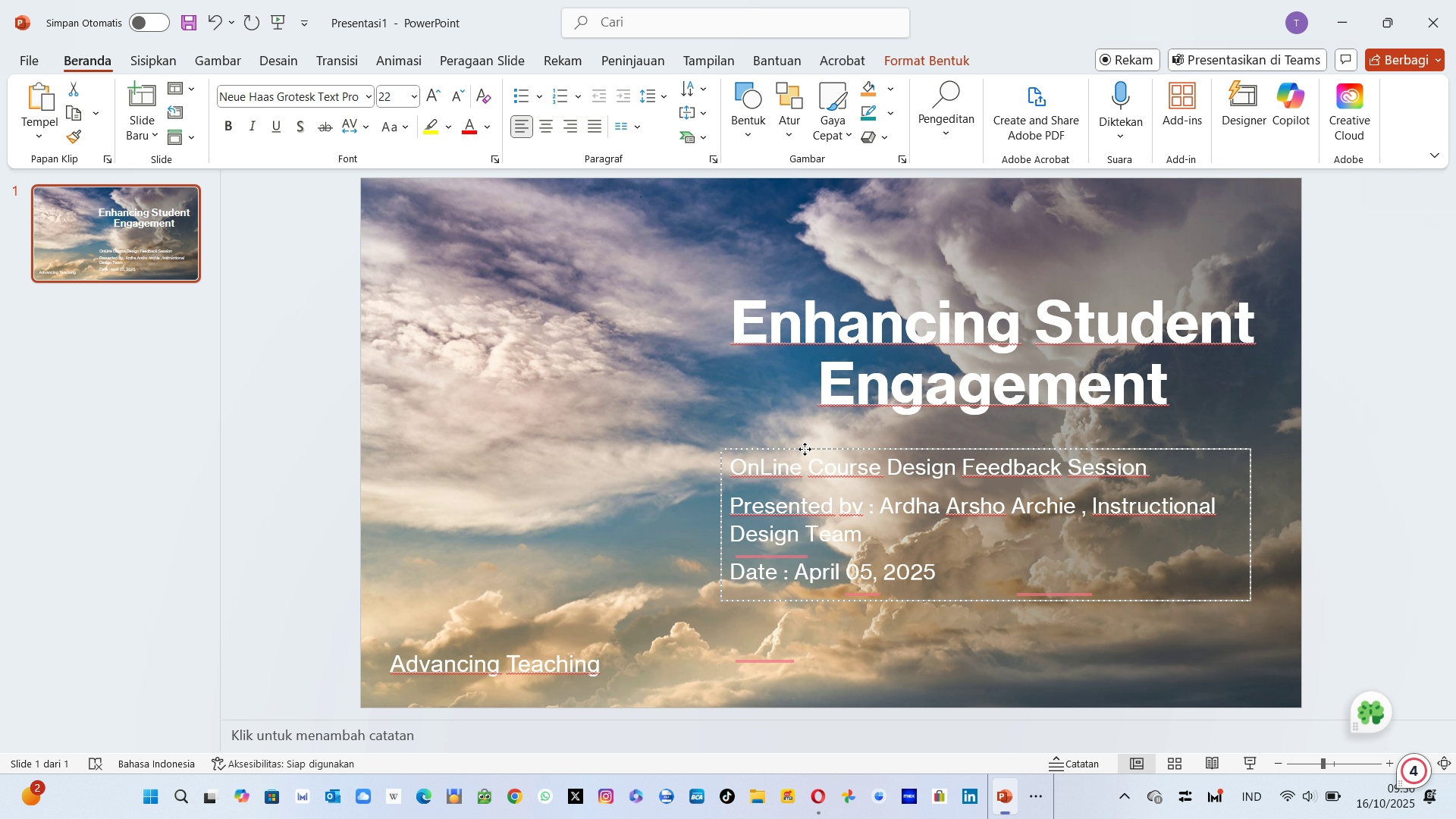 
mouse_move([802, 467])
 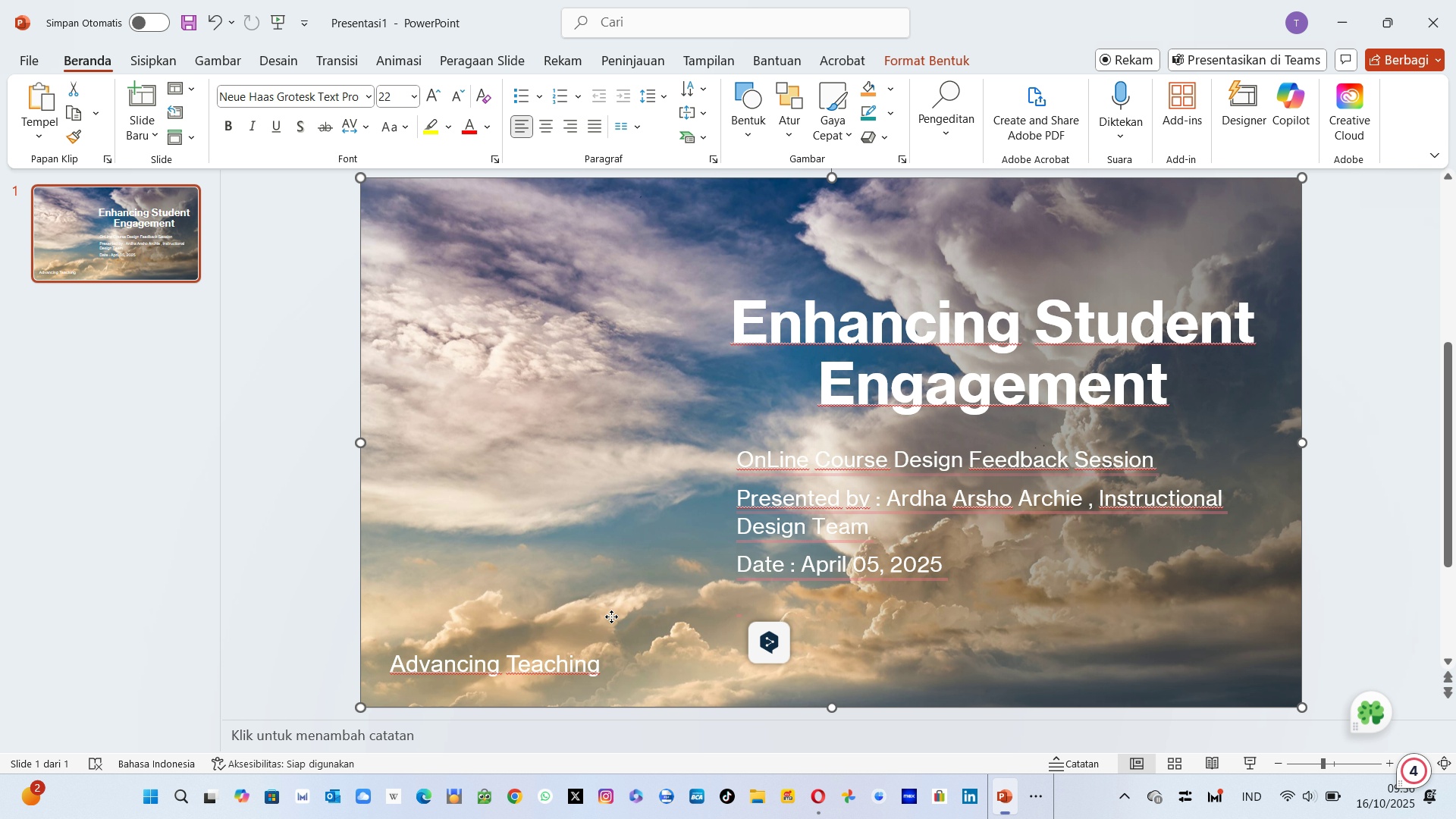 
left_click([611, 617])
 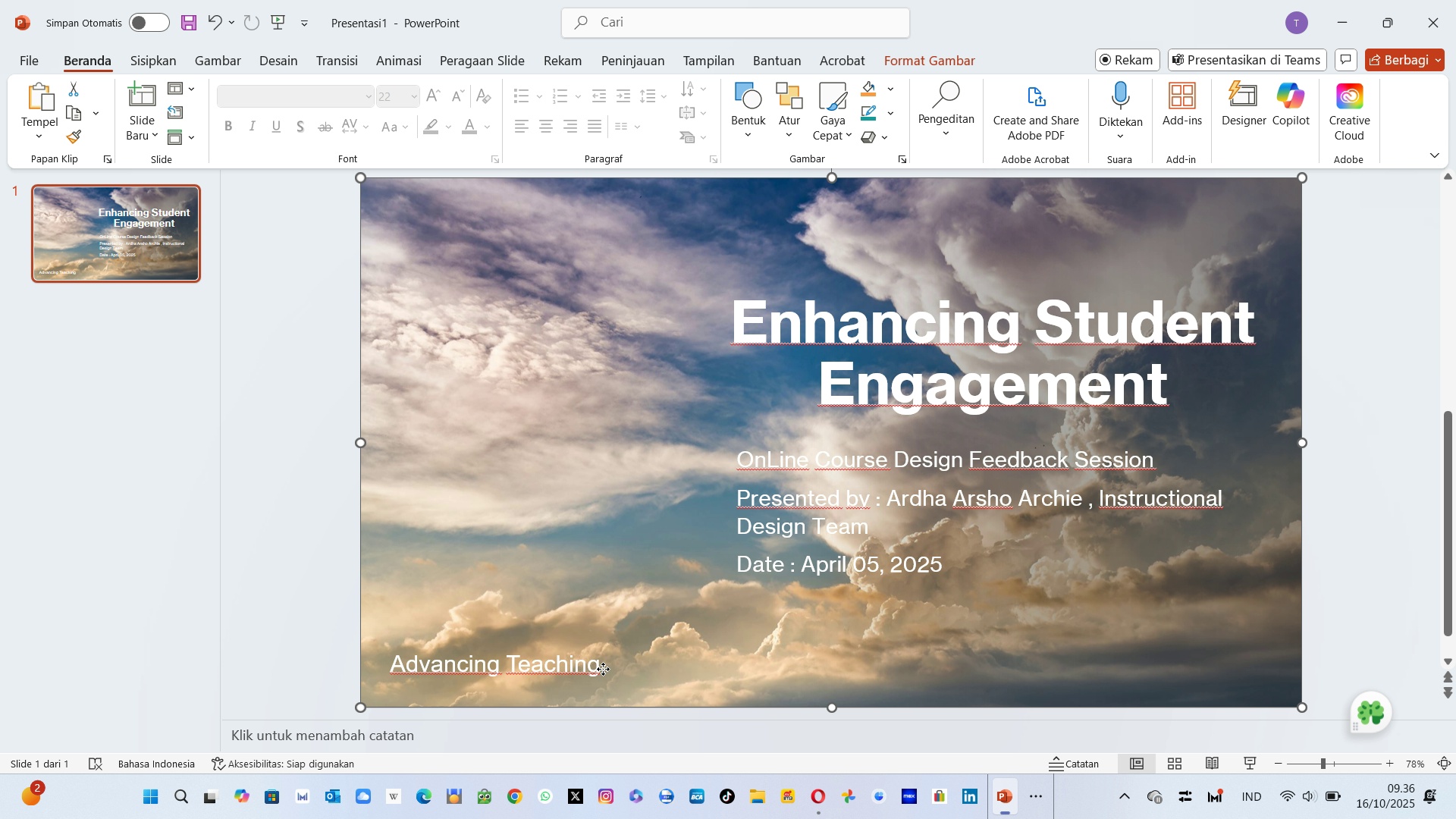 
left_click([603, 669])
 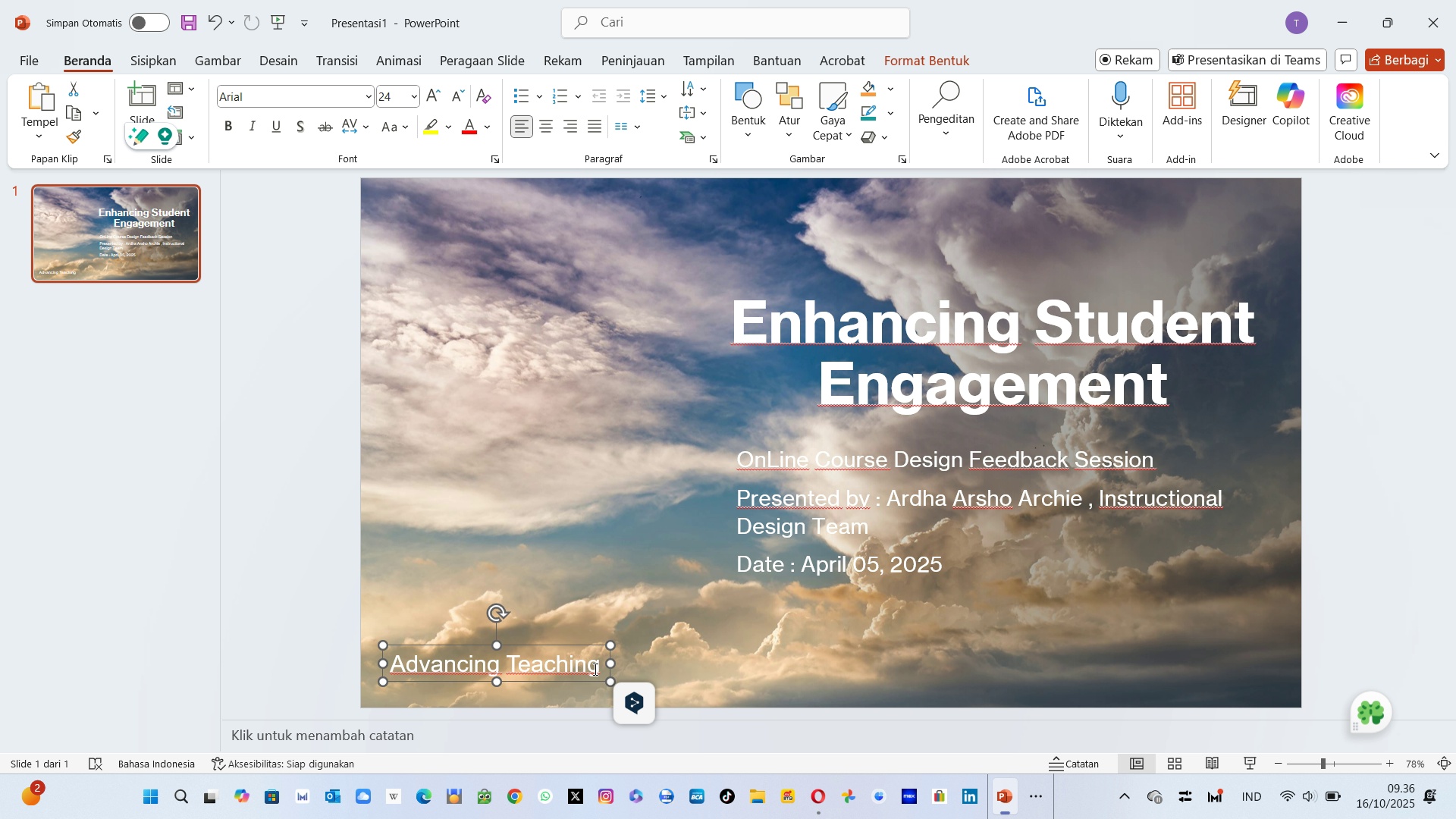 
left_click([594, 669])
 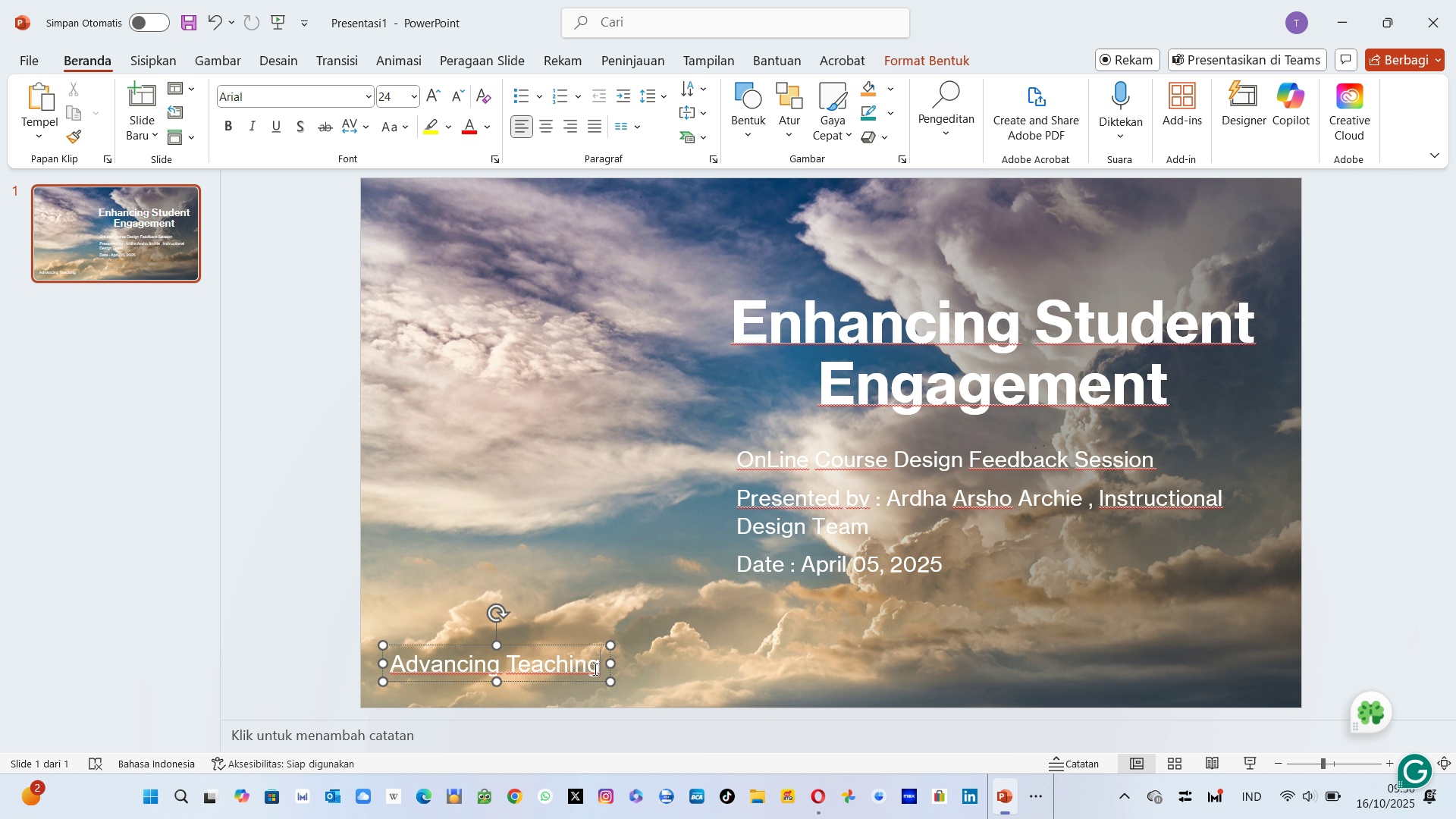 
type( & Learning)
 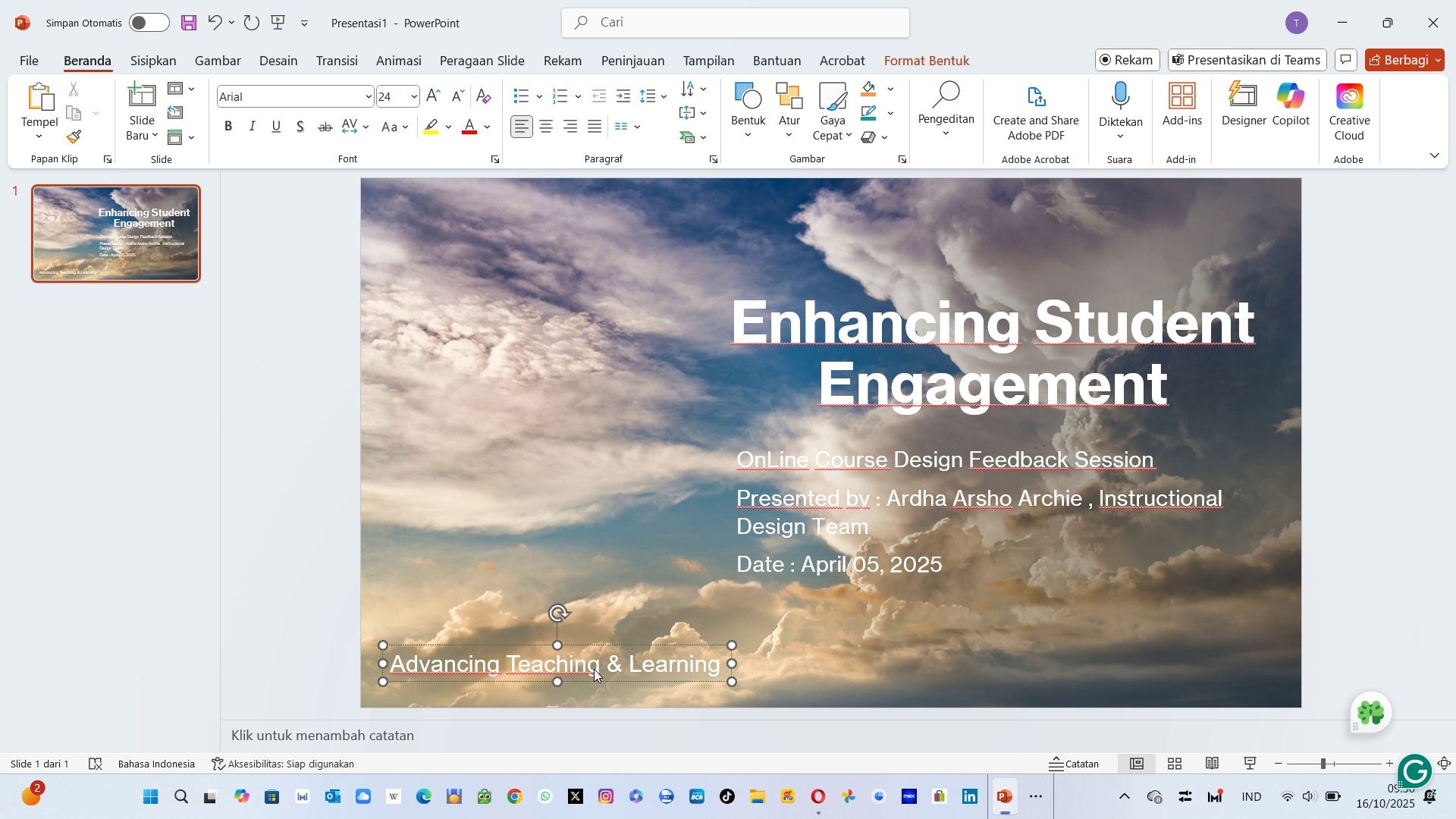 
type( Together)
 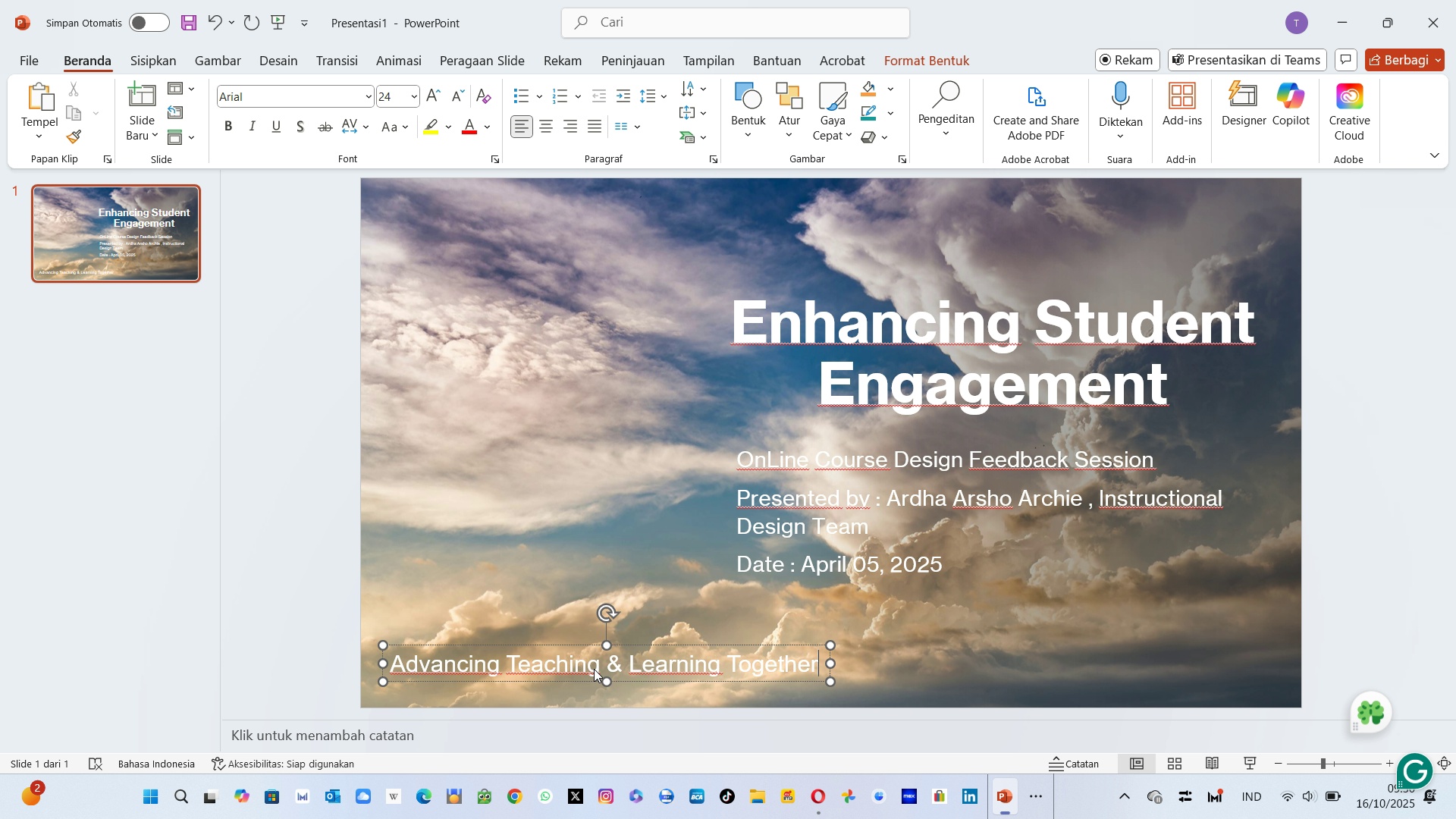 
hold_key(key=ArrowLeft, duration=1.51)
 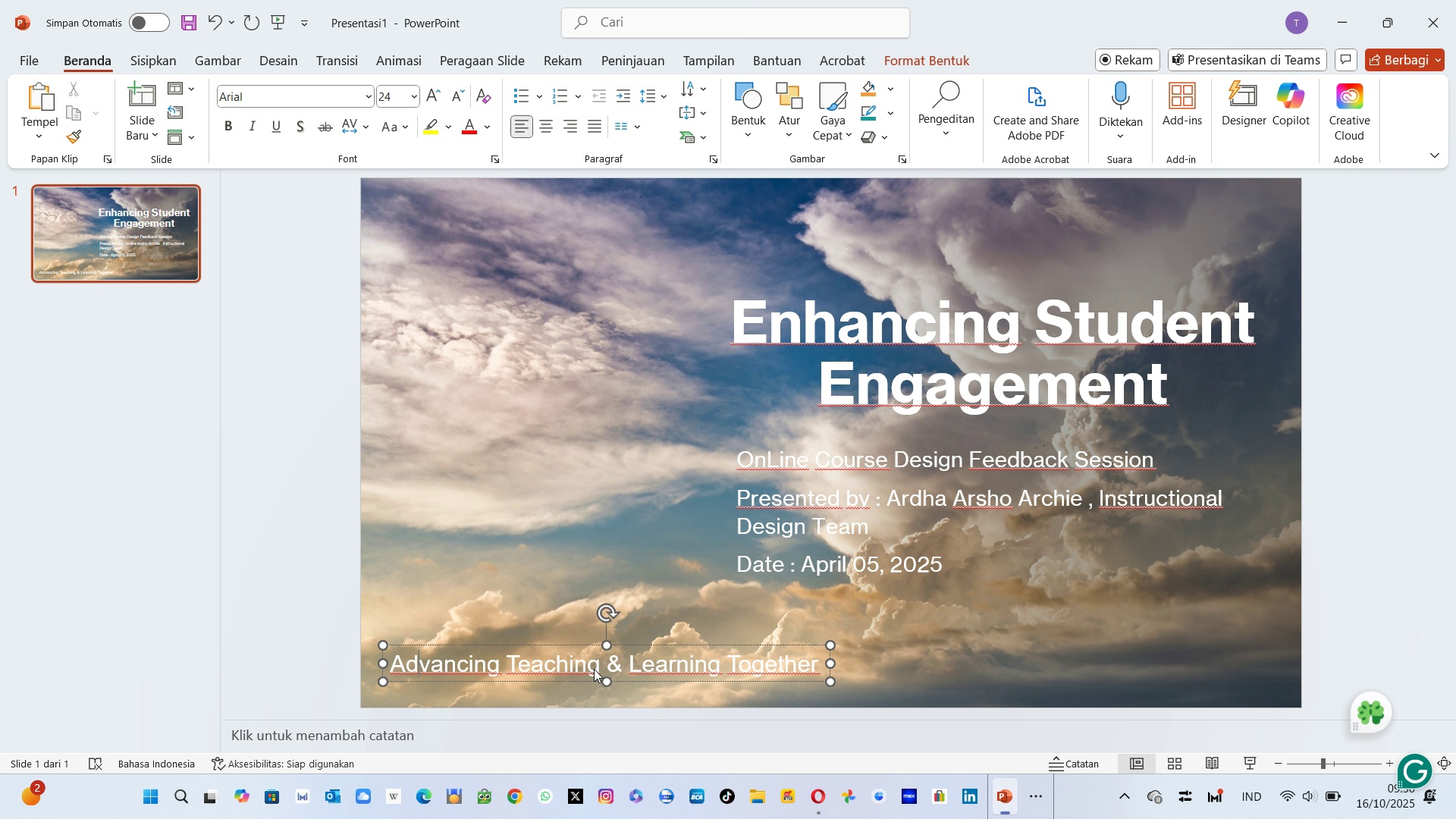 
key(ArrowLeft)
 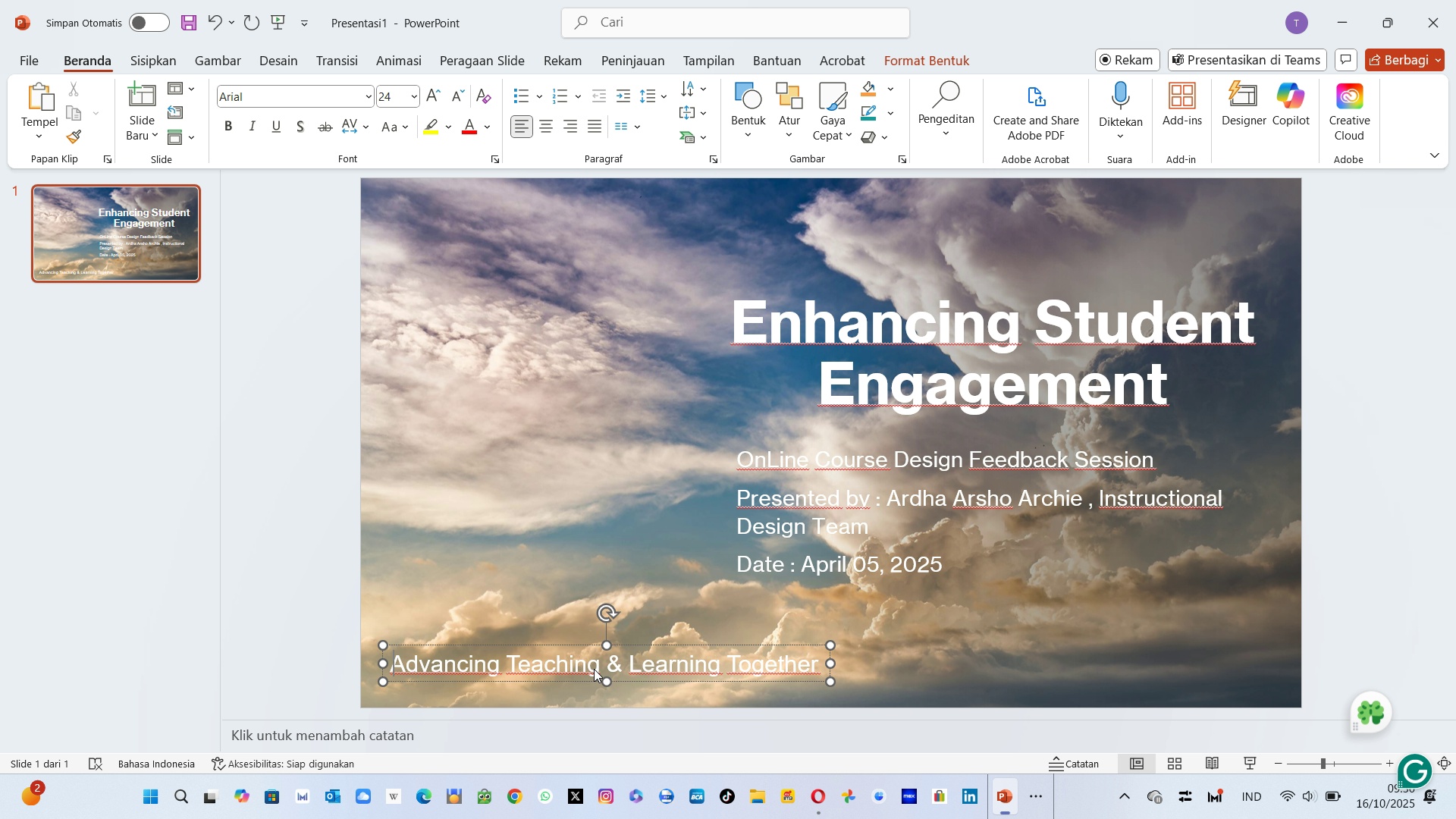 
key(ArrowLeft)
 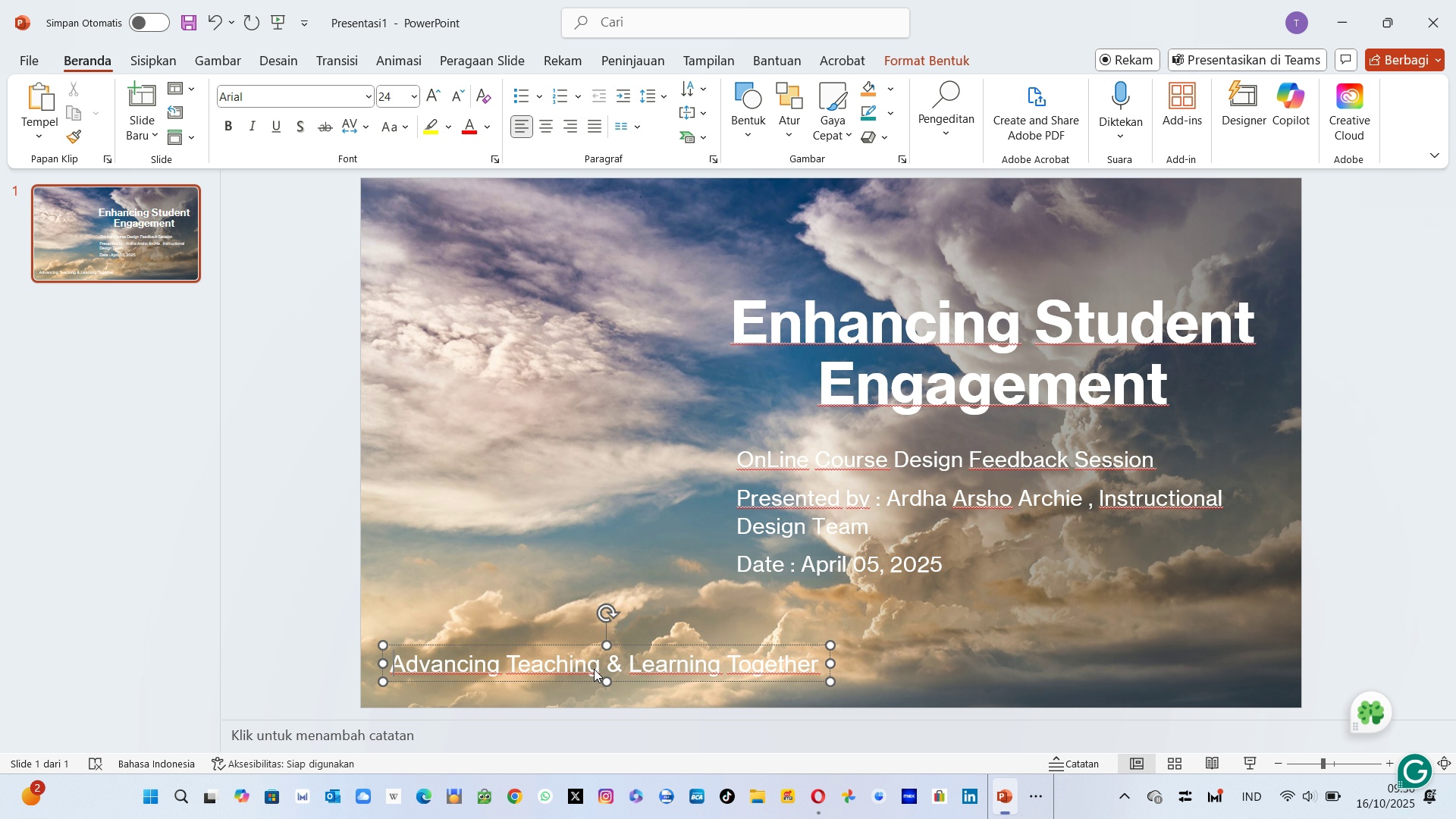 
key(ArrowLeft)
 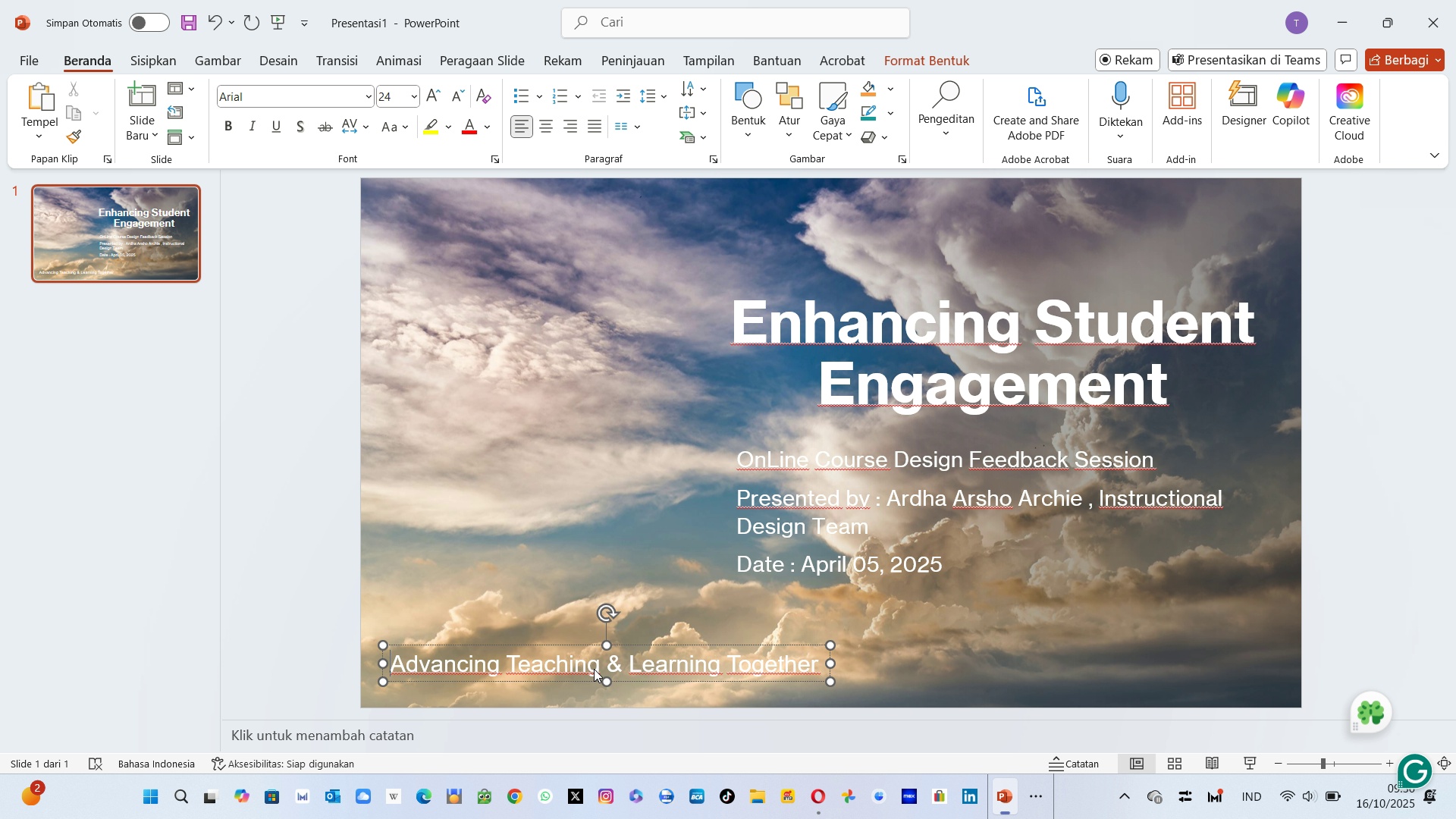 
key(ArrowLeft)
 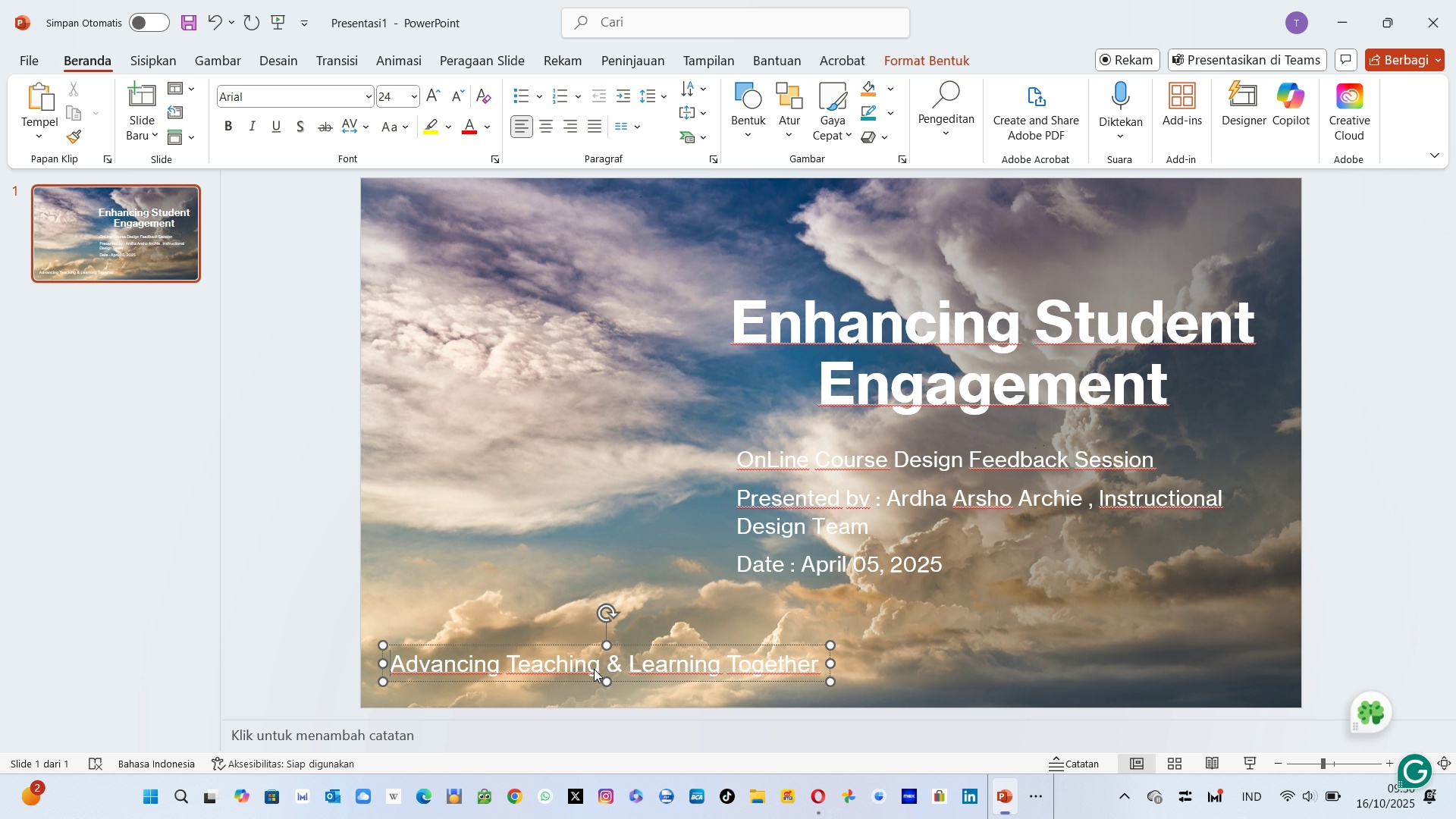 
key(ArrowLeft)
 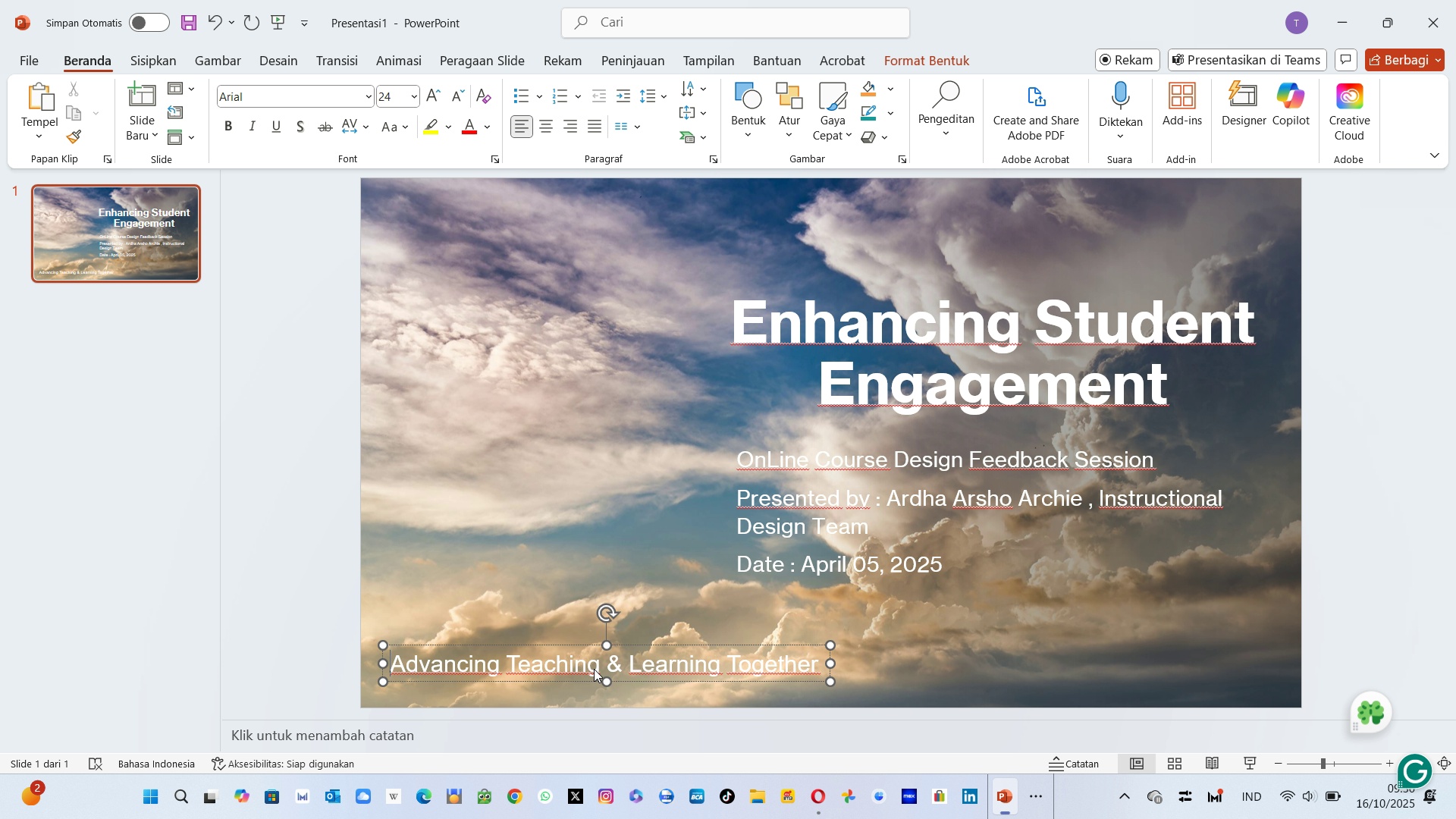 
key(ArrowLeft)
 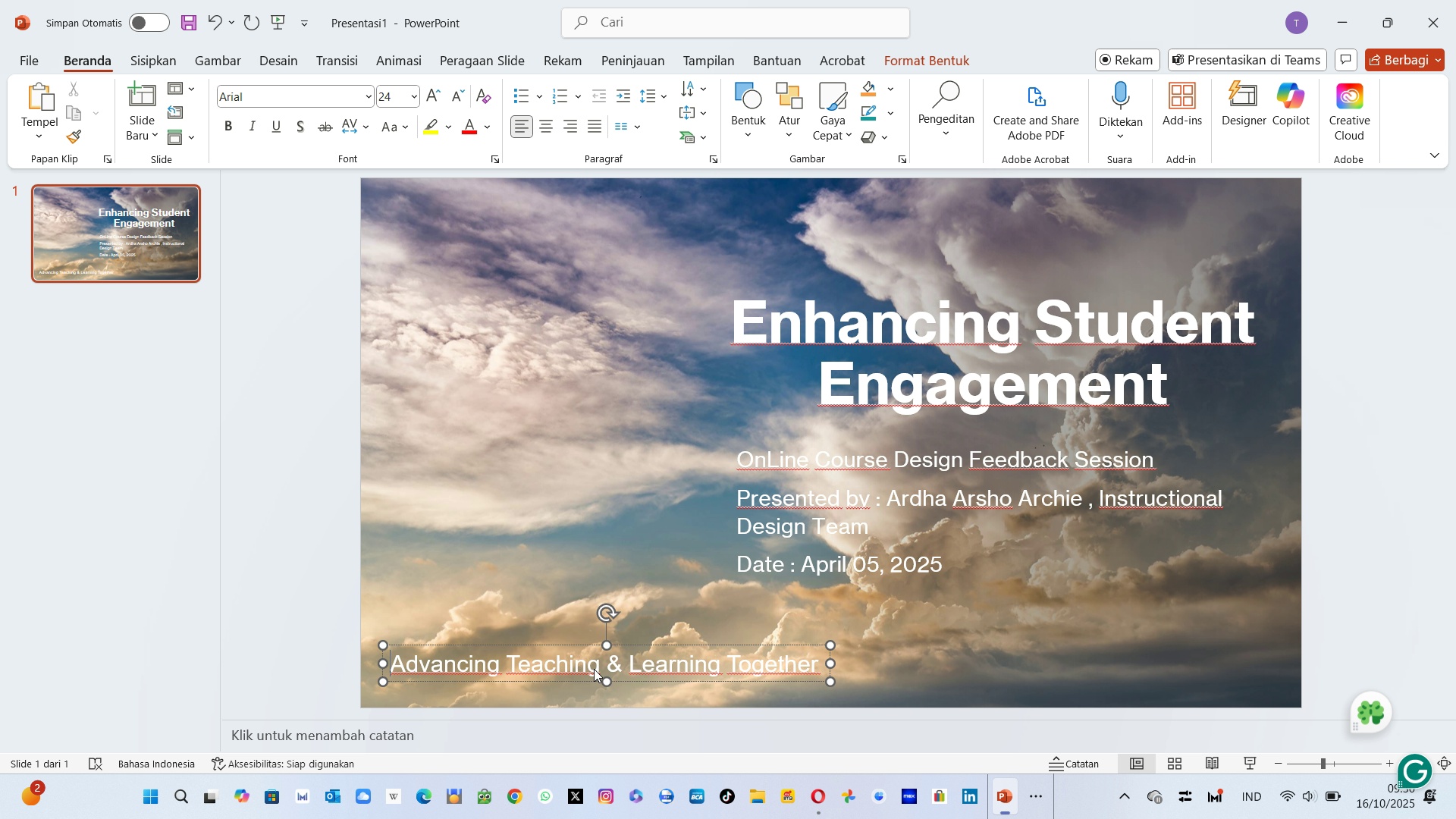 
key(ArrowLeft)
 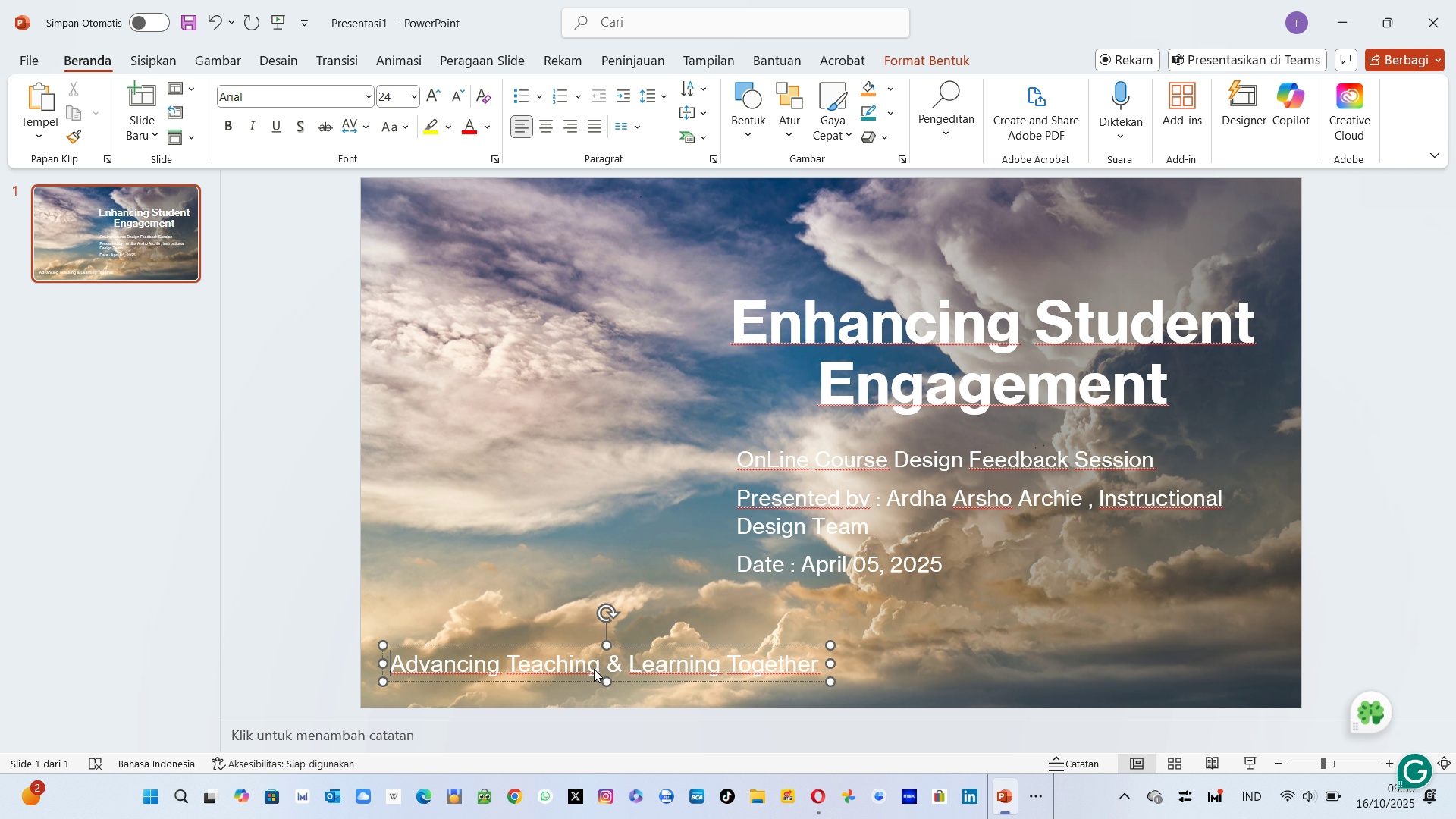 
key(ArrowLeft)
 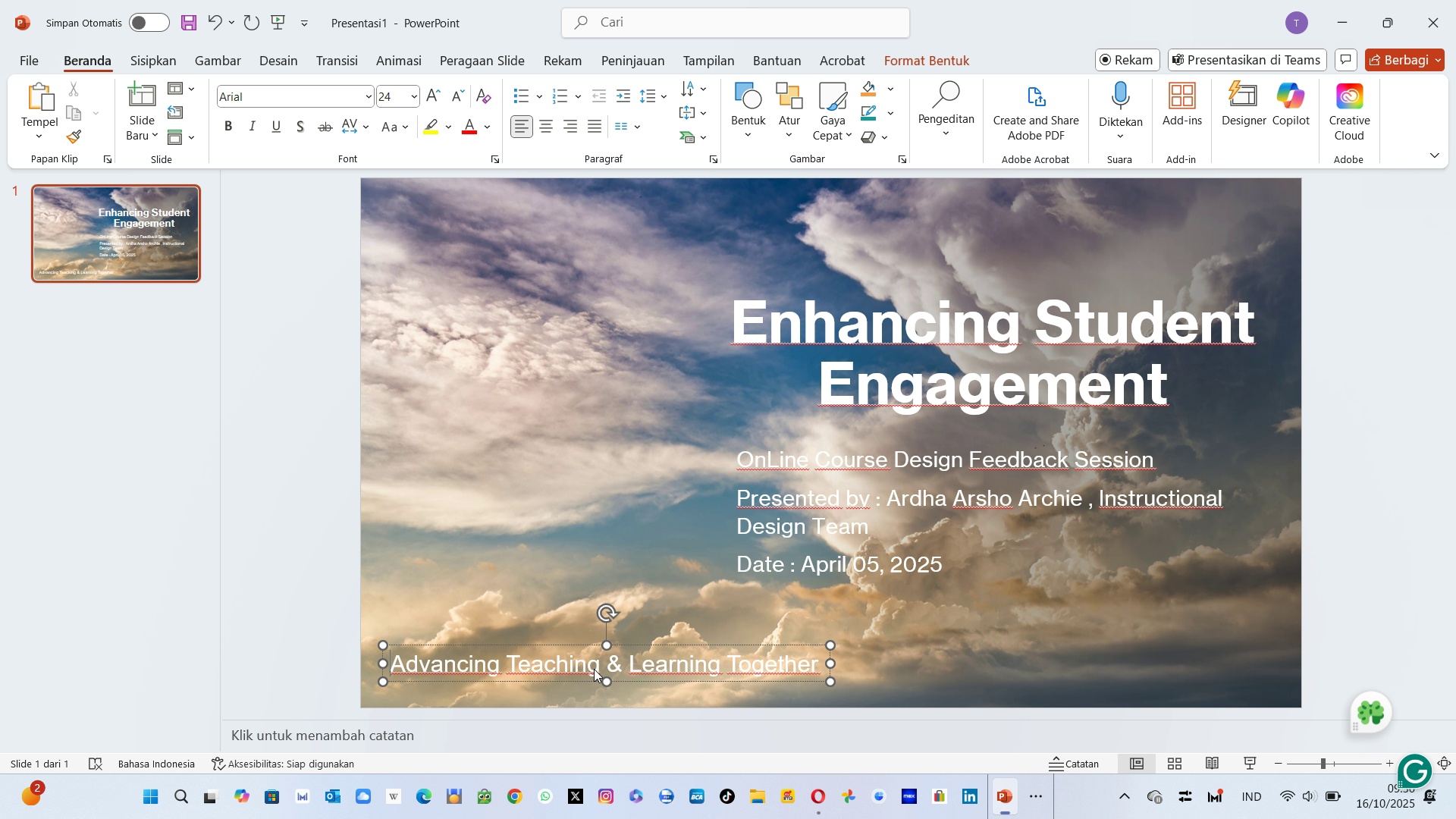 
type(Tagl)
key(Backspace)
type(Line : )
 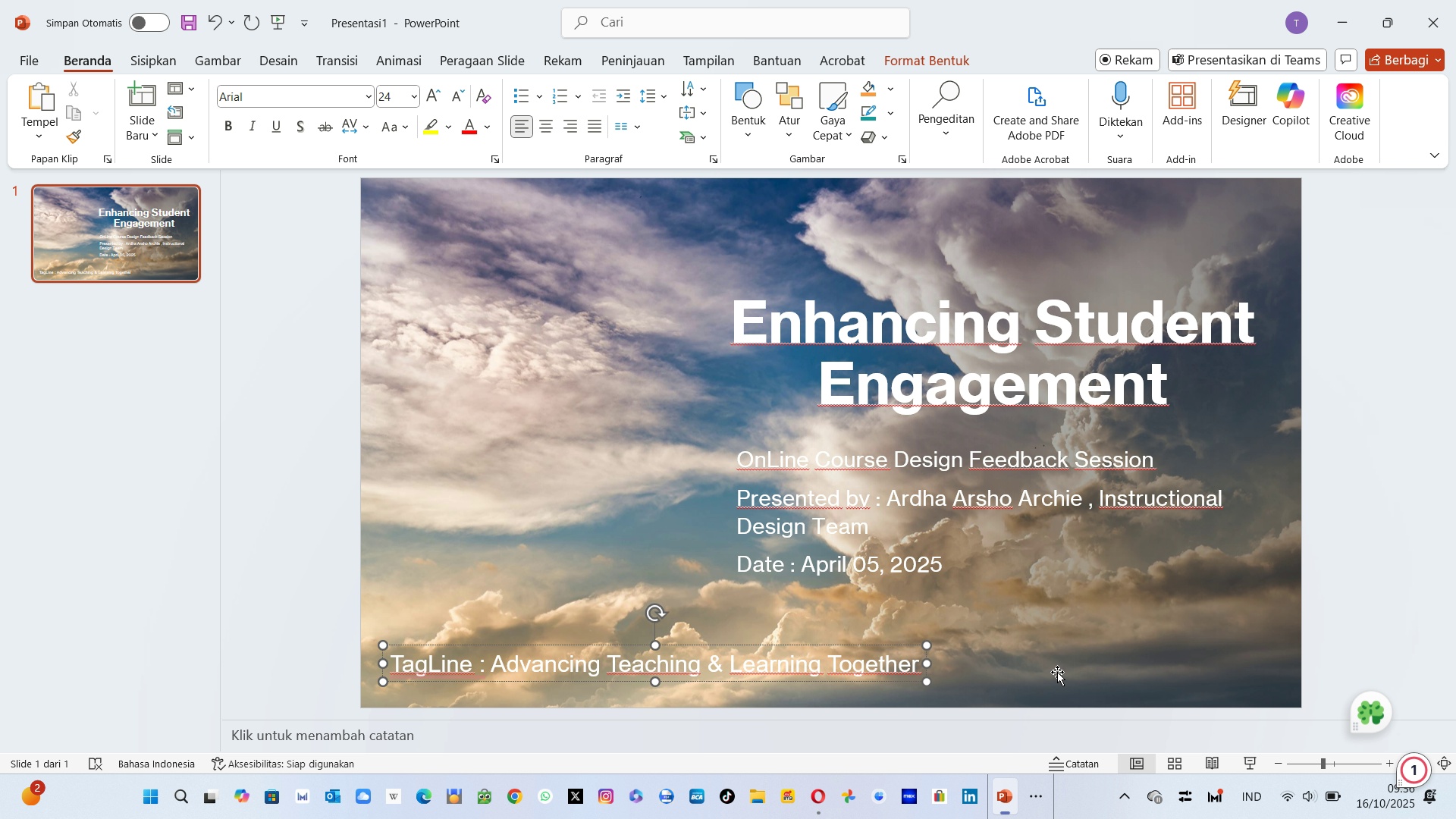 
left_click([1057, 672])
 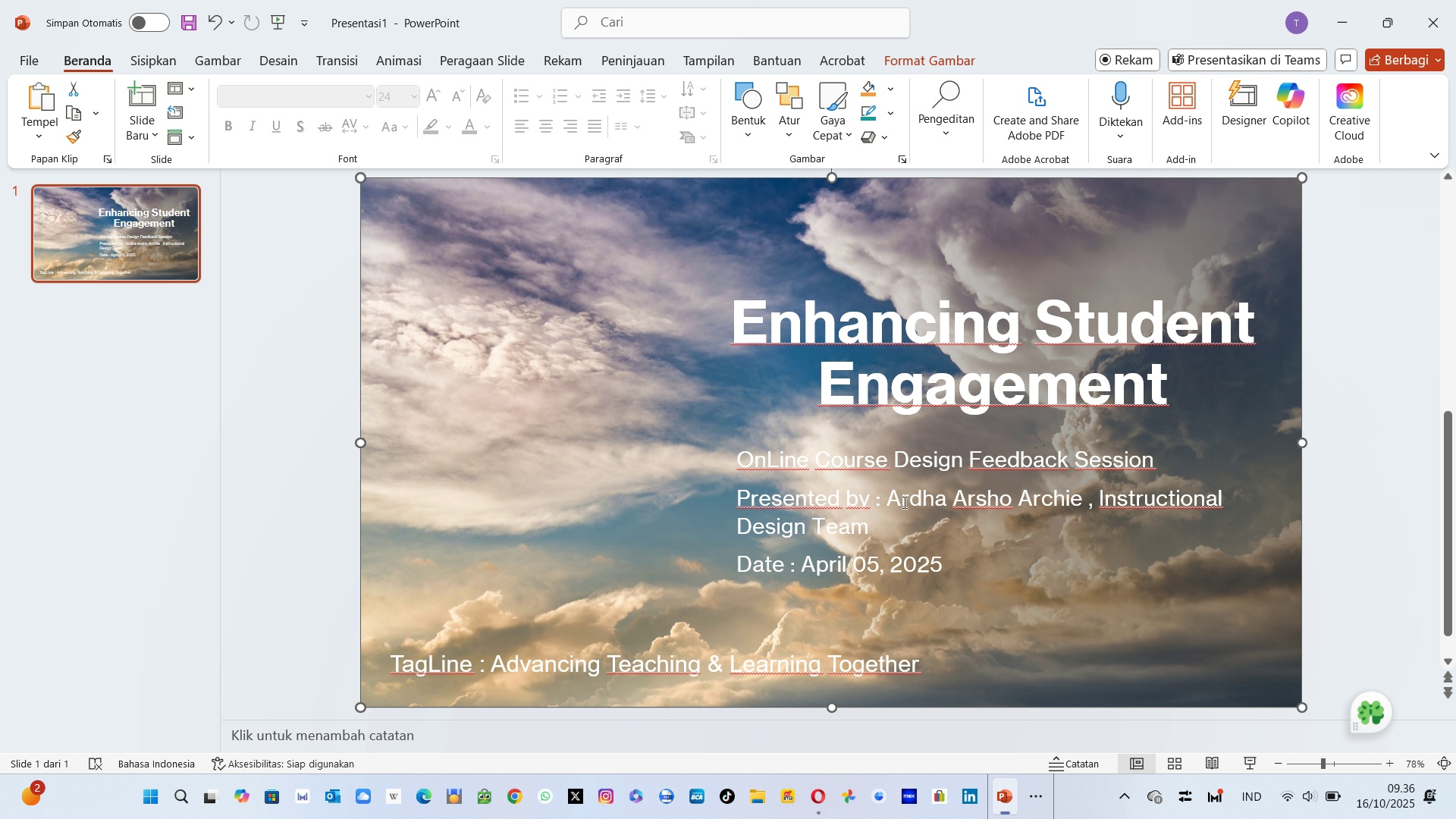 
left_click([903, 500])
 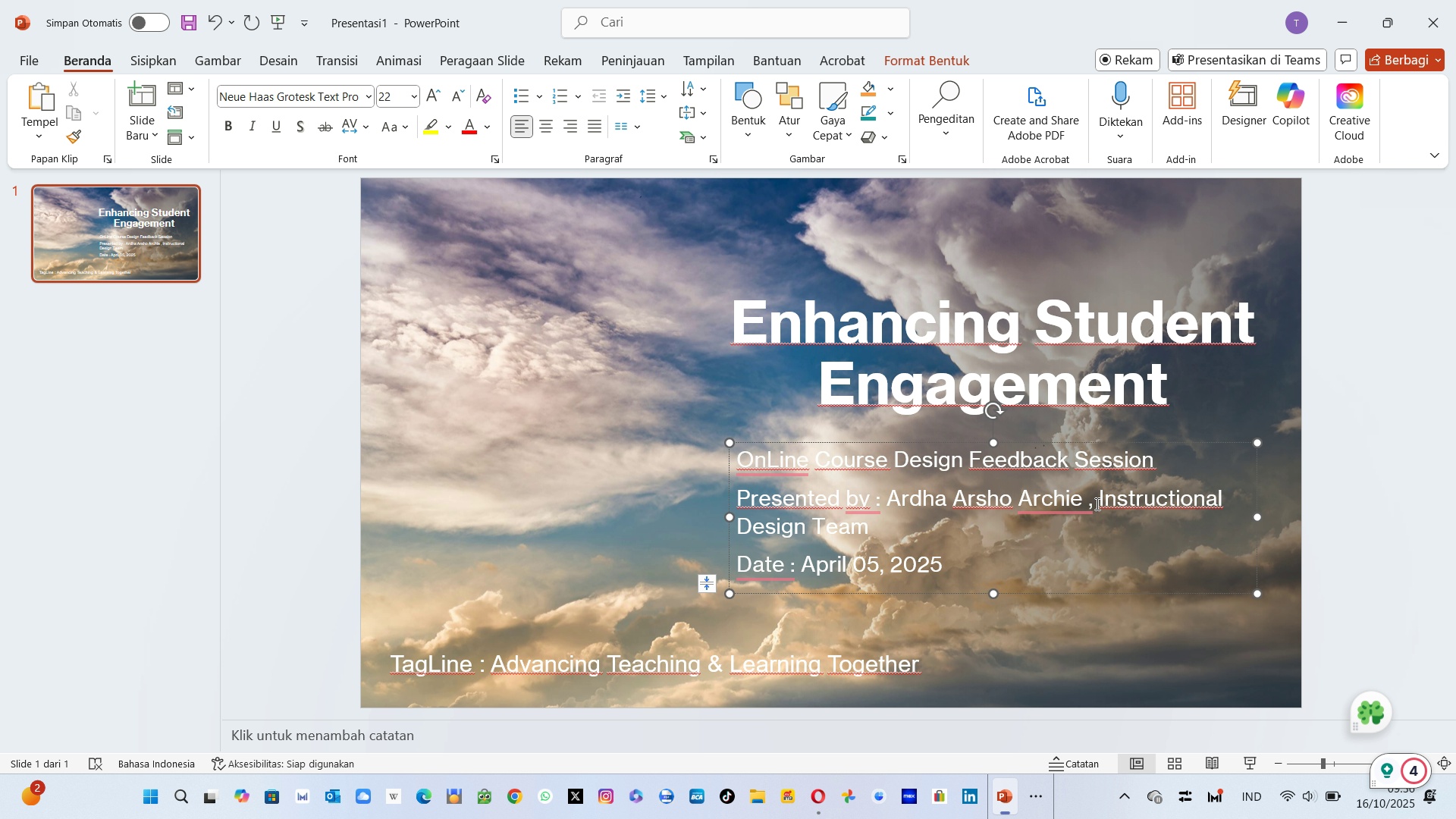 
left_click([1096, 504])
 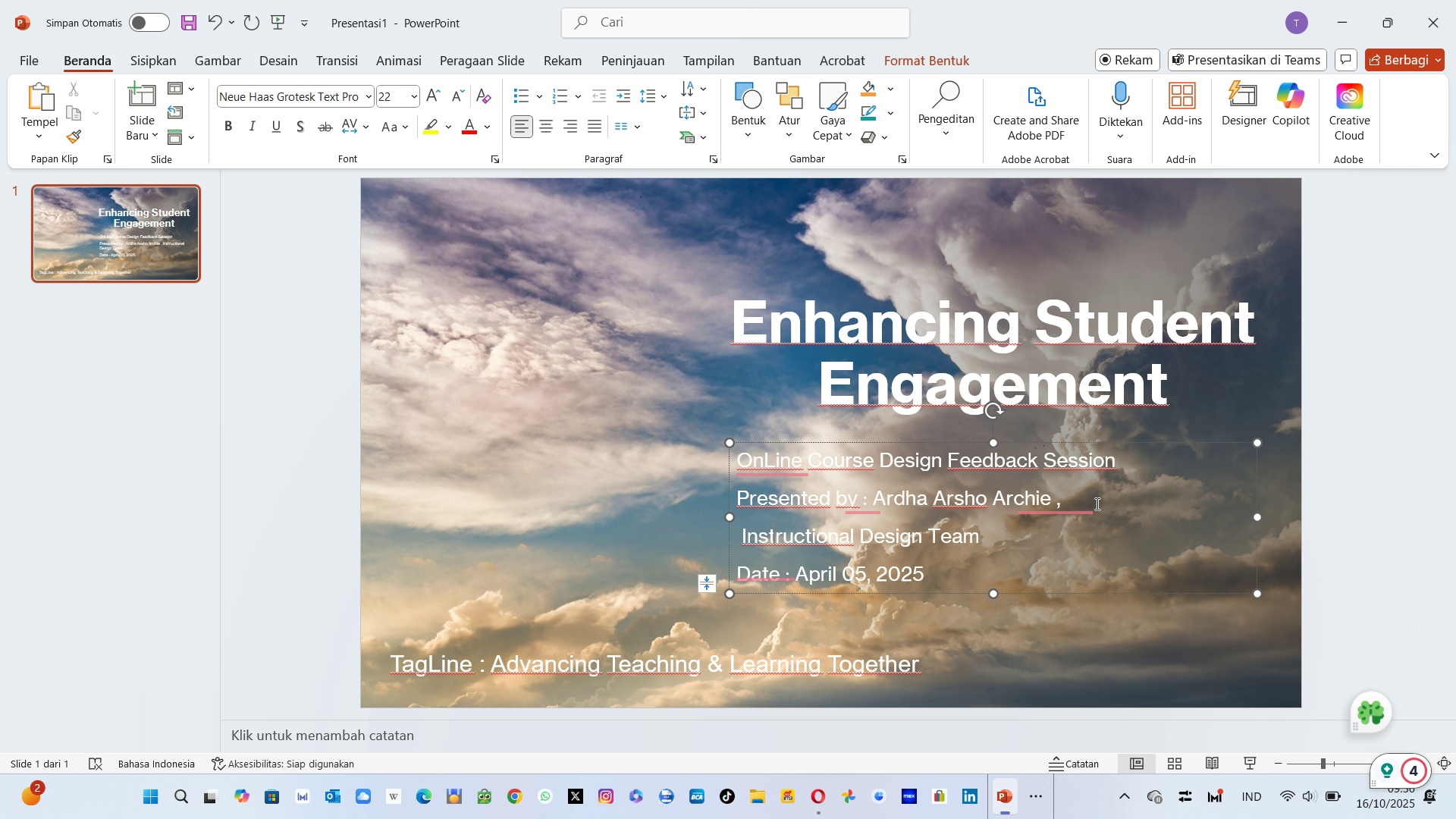 
key(Enter)
 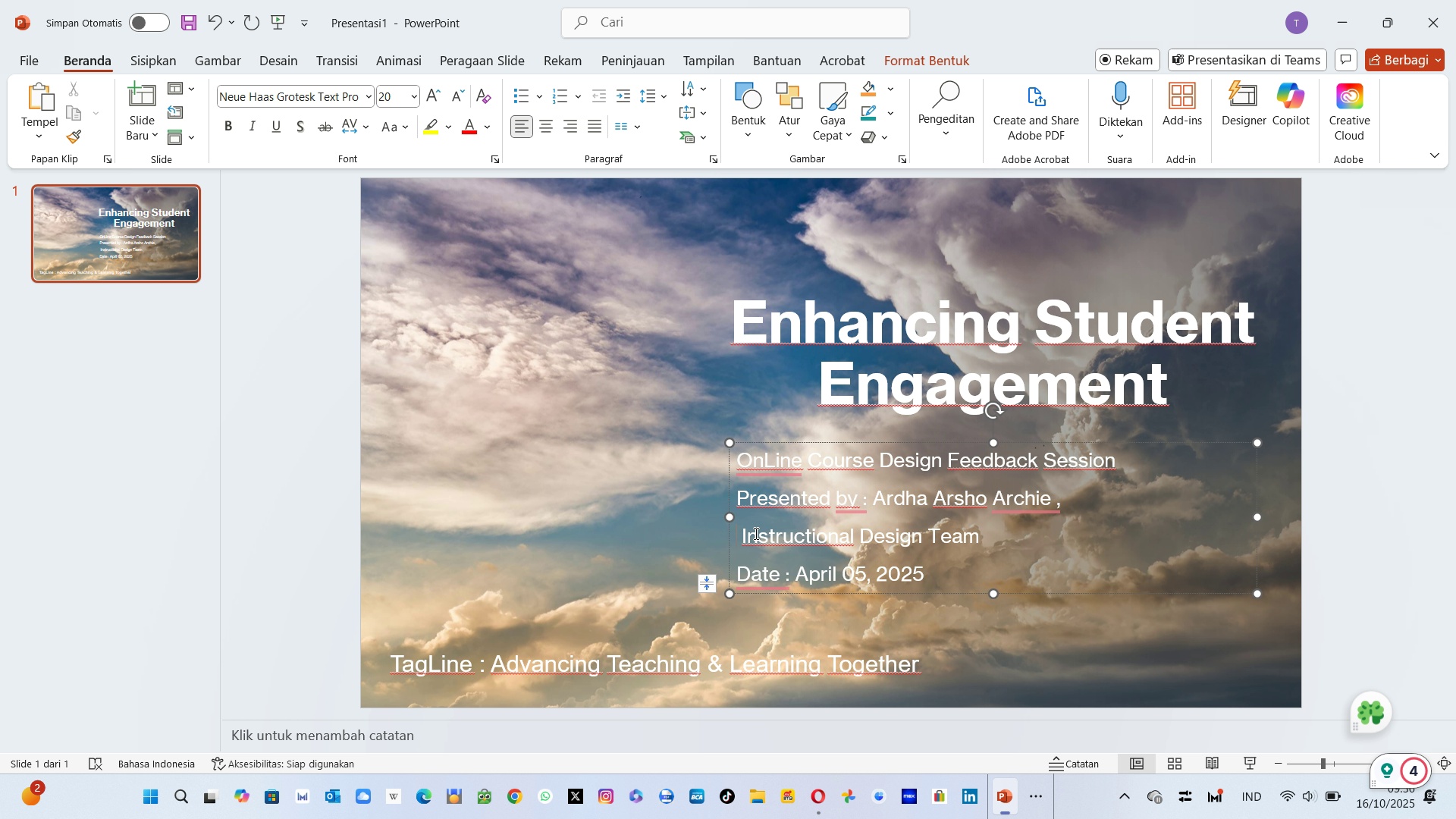 
left_click([732, 533])
 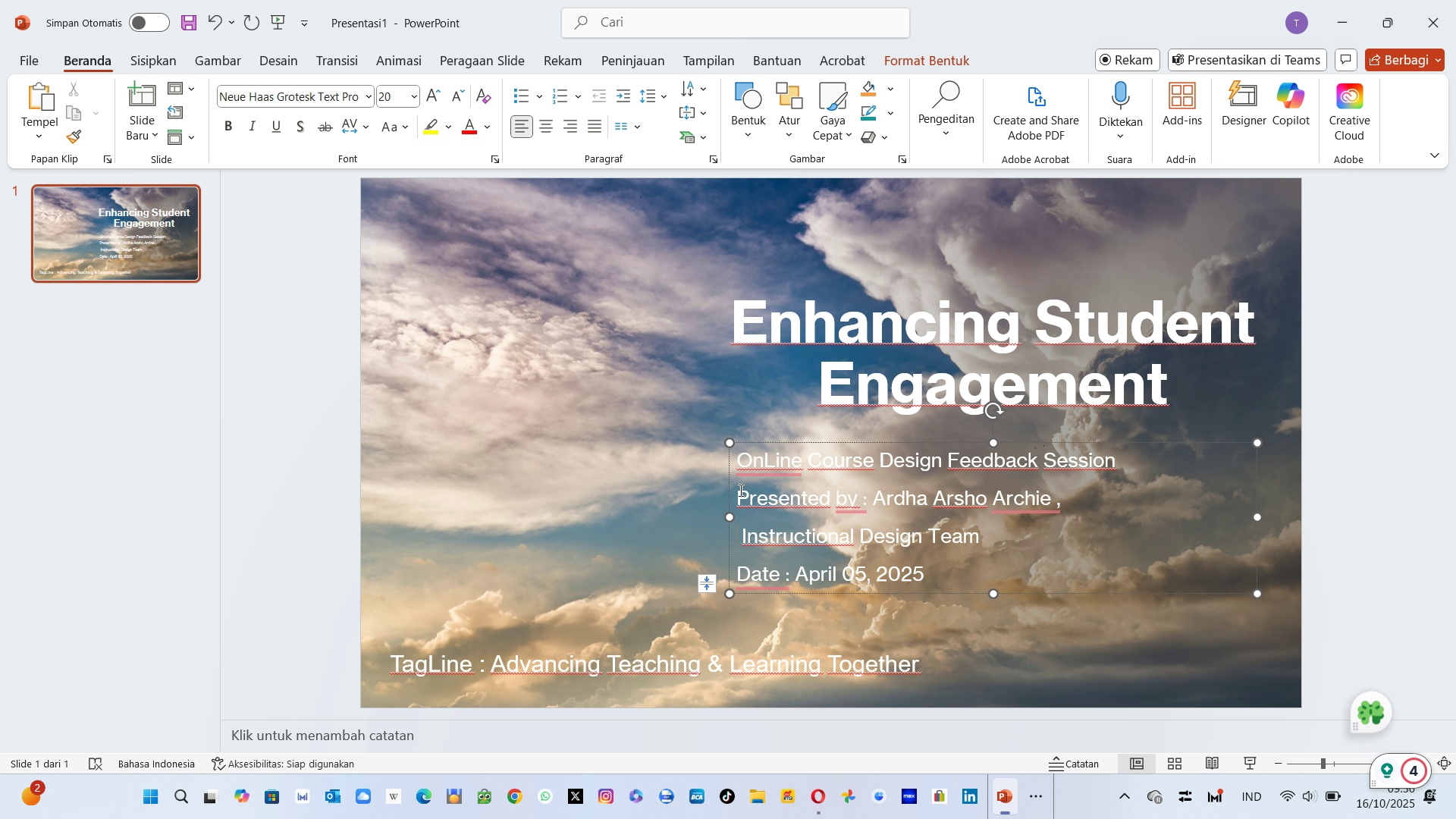 
key(Control+ControlLeft)
 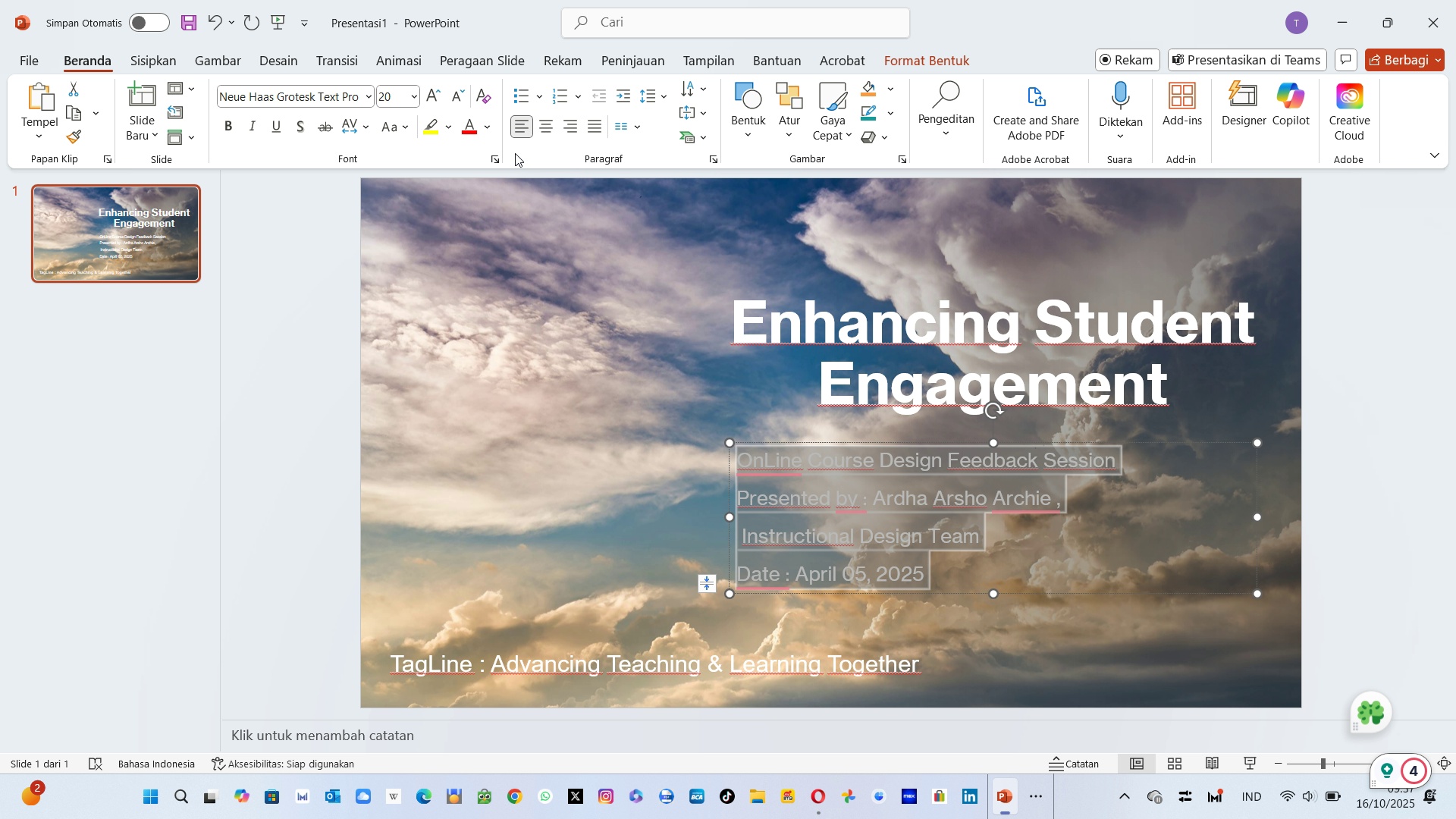 
left_click([541, 130])
 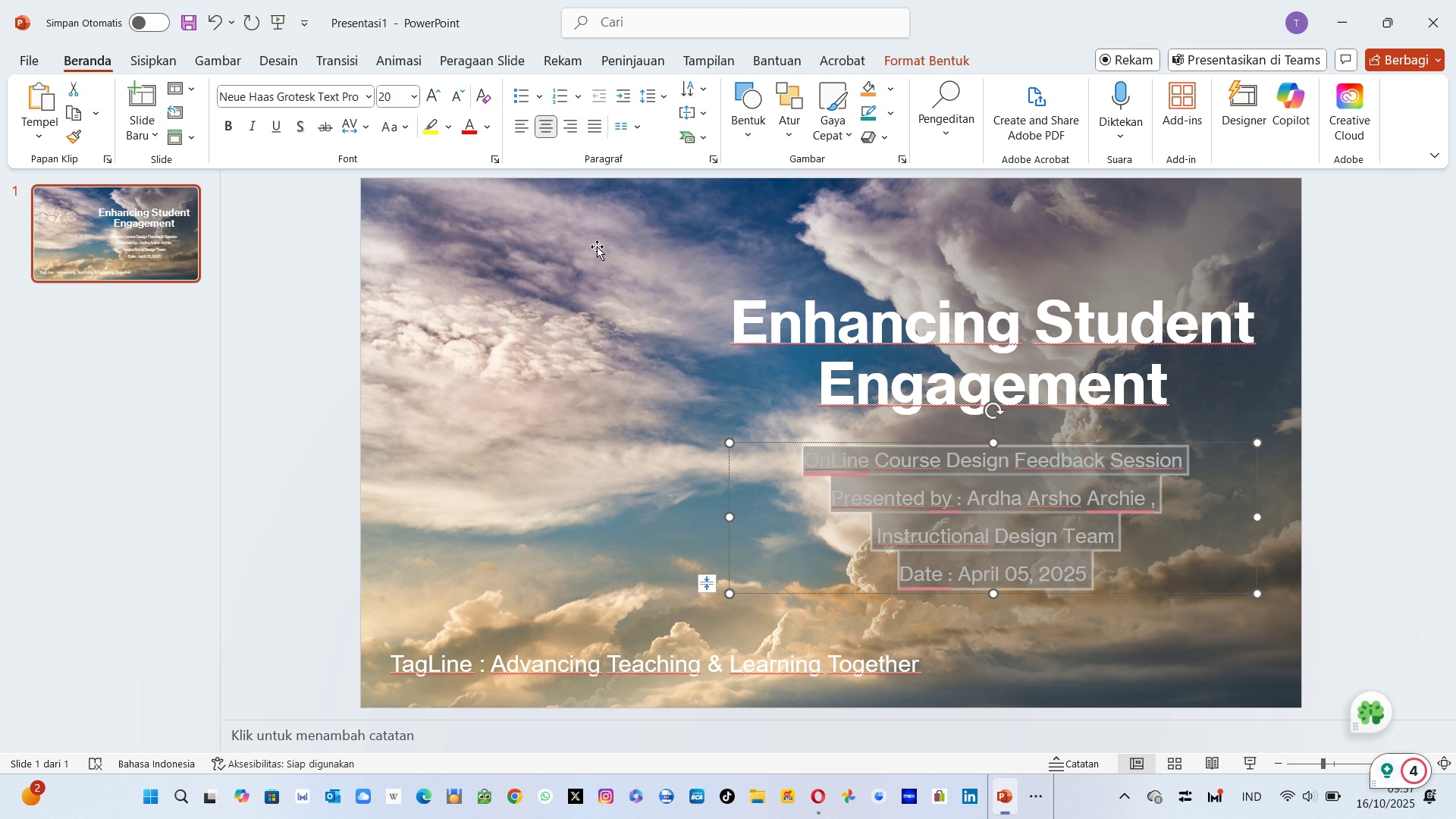 
left_click([633, 429])
 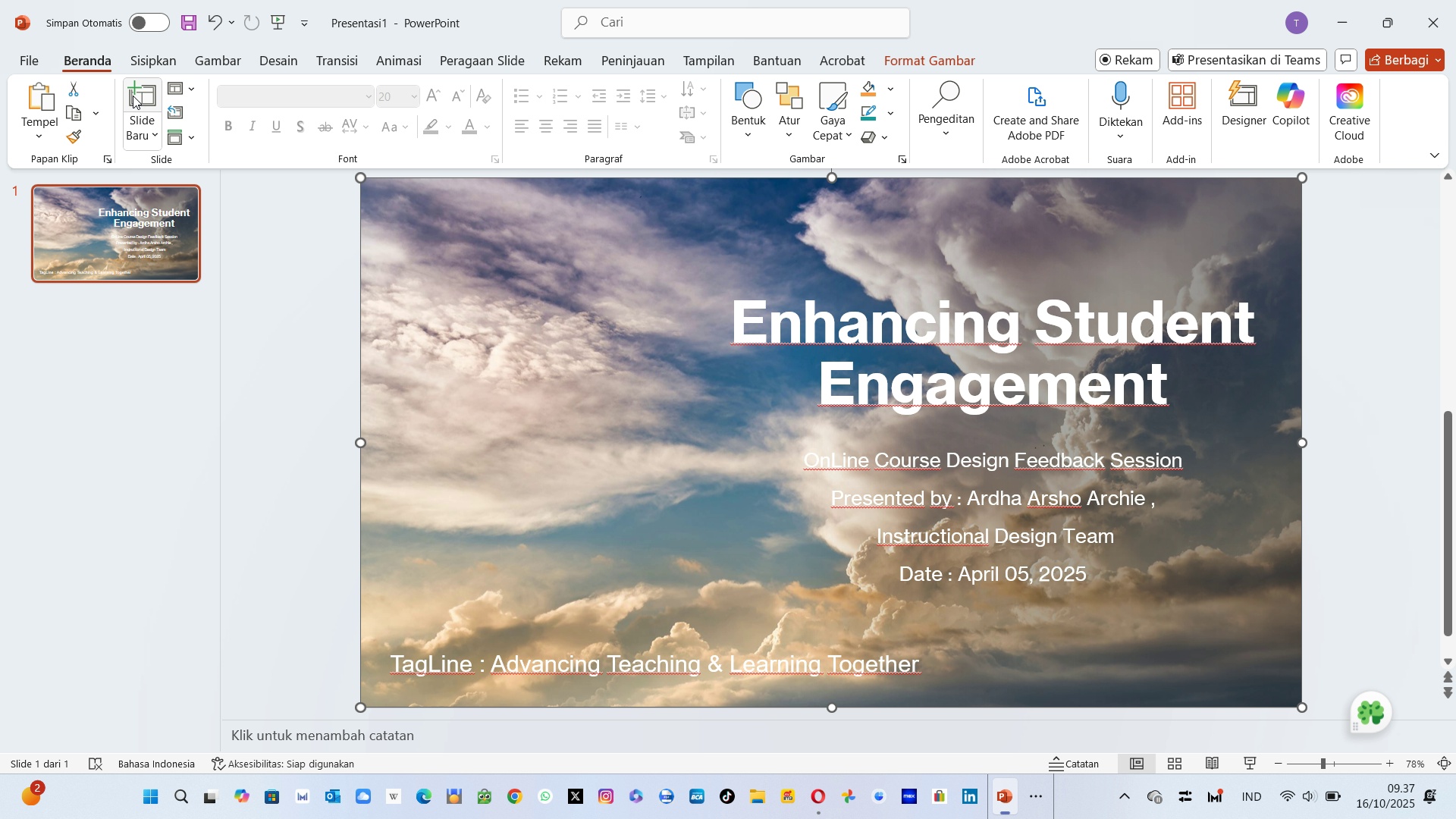 
wait(6.8)
 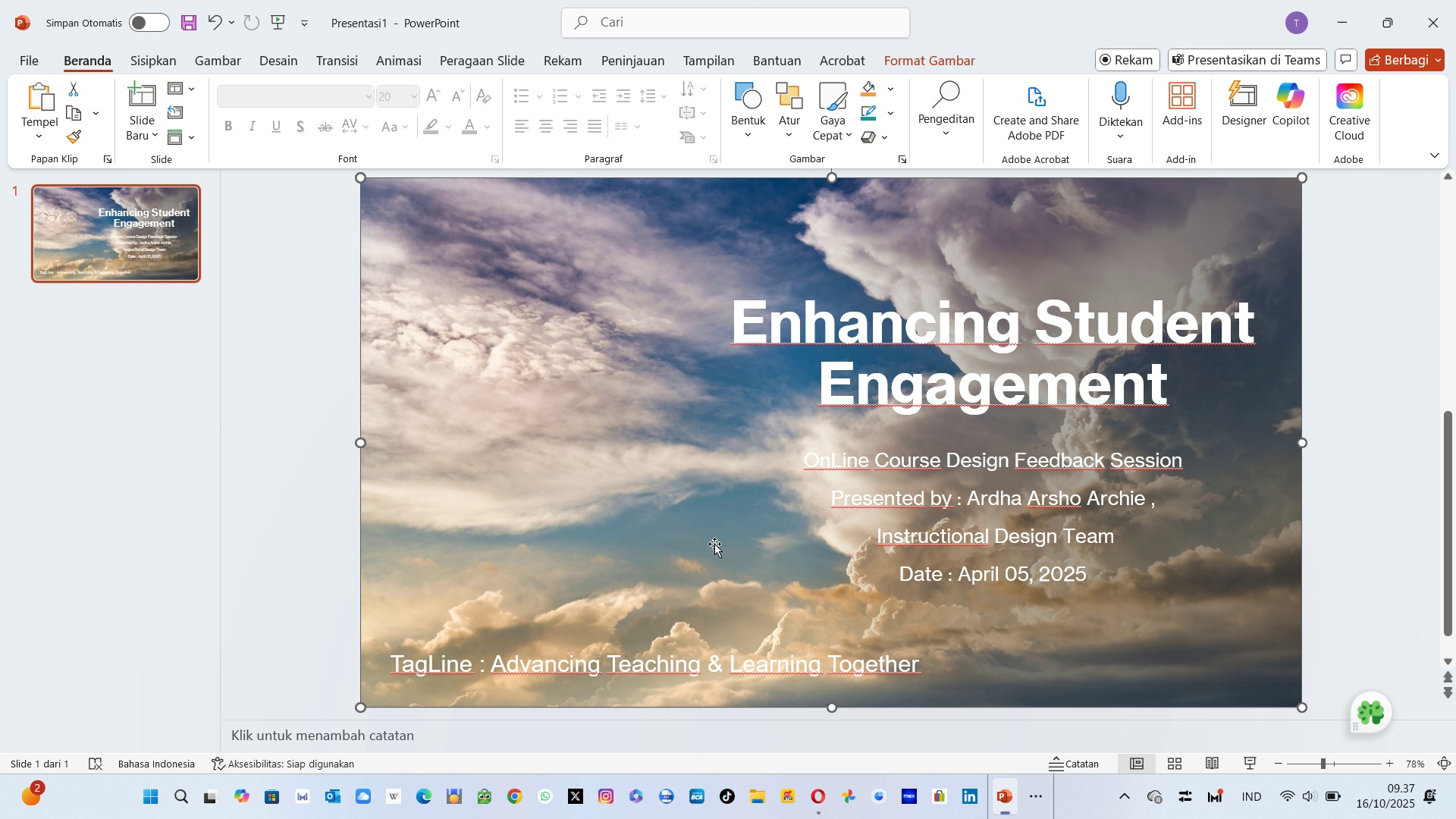 
left_click([518, 457])
 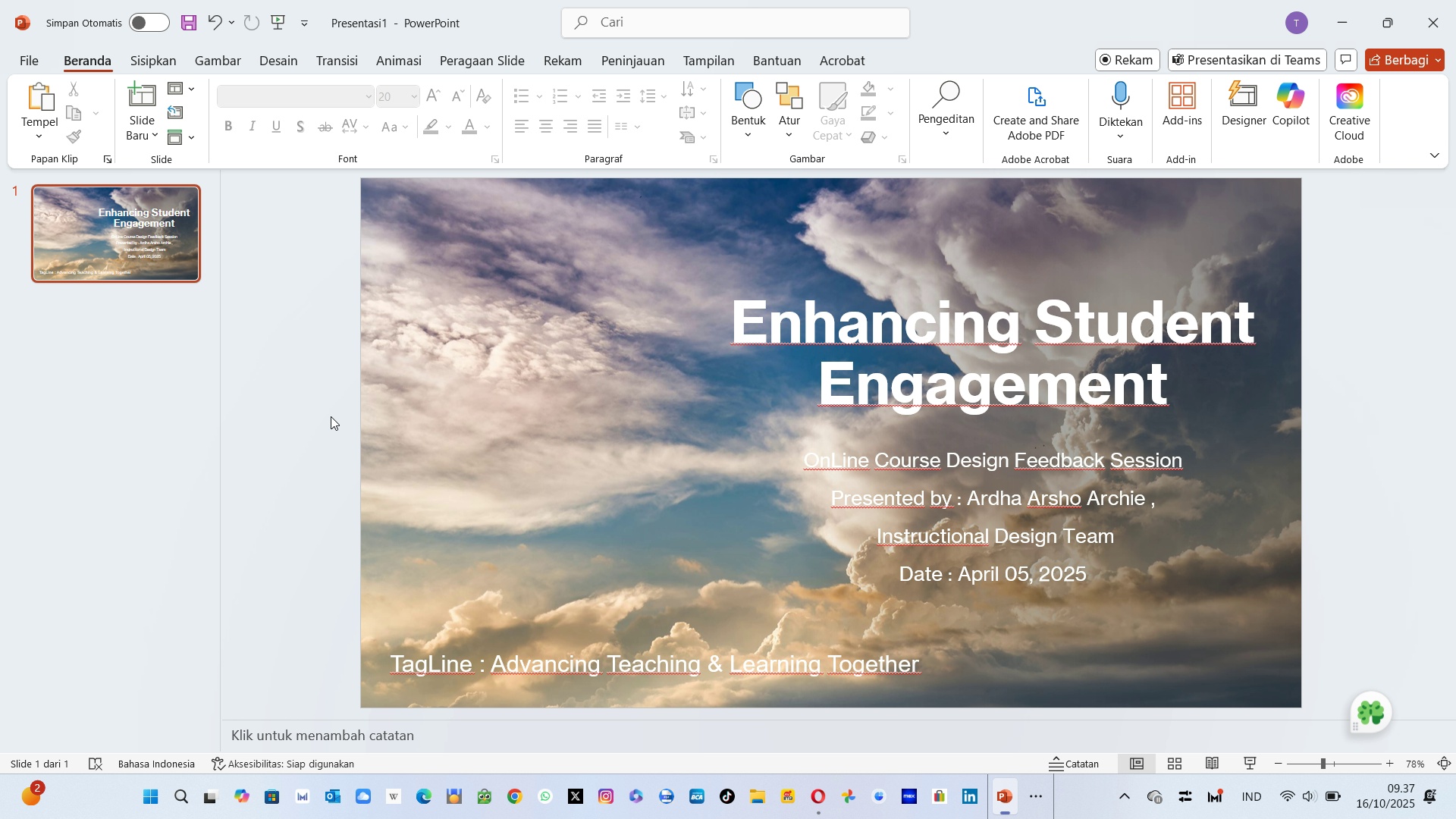 
left_click([331, 416])
 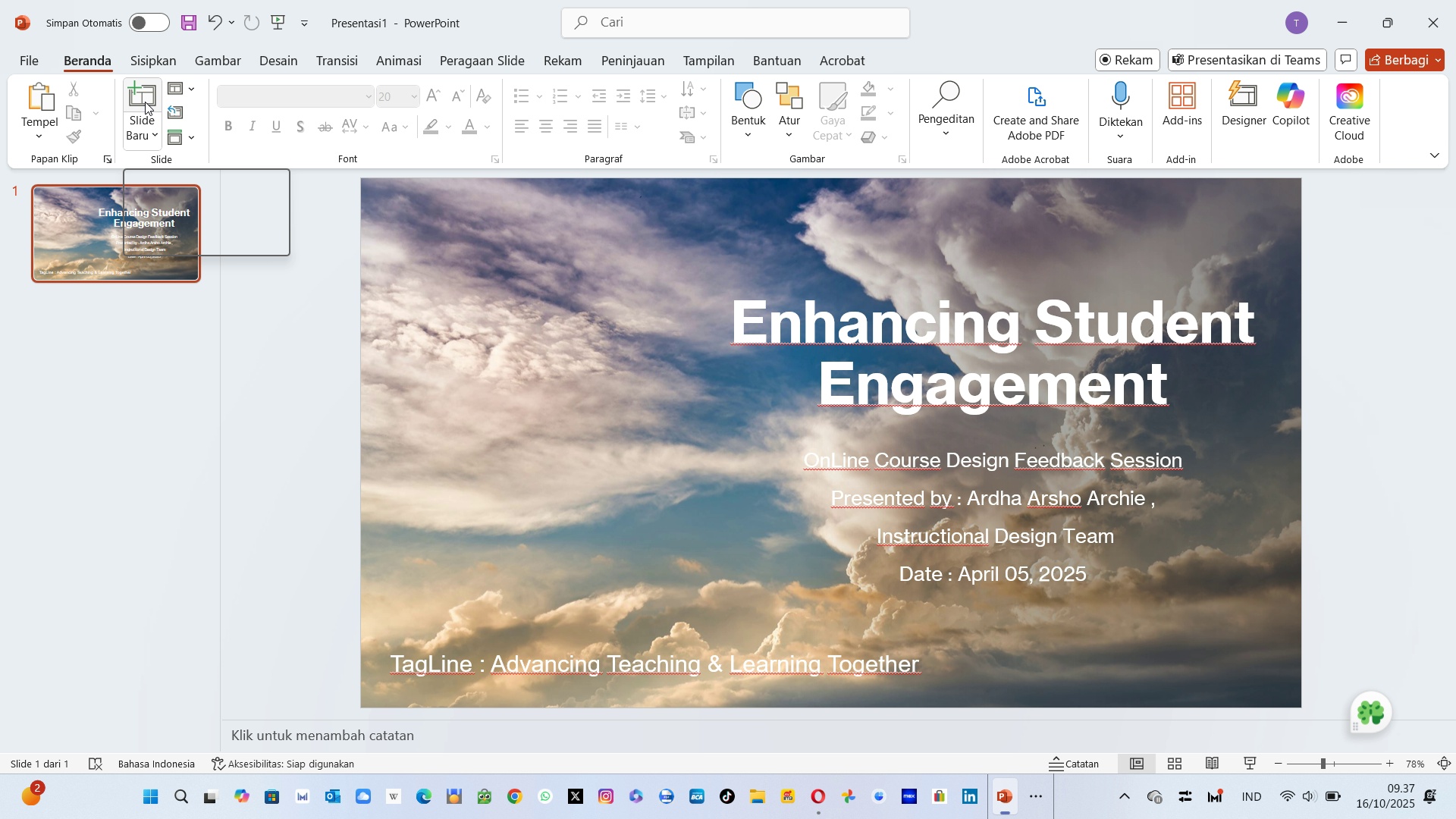 
left_click([145, 102])
 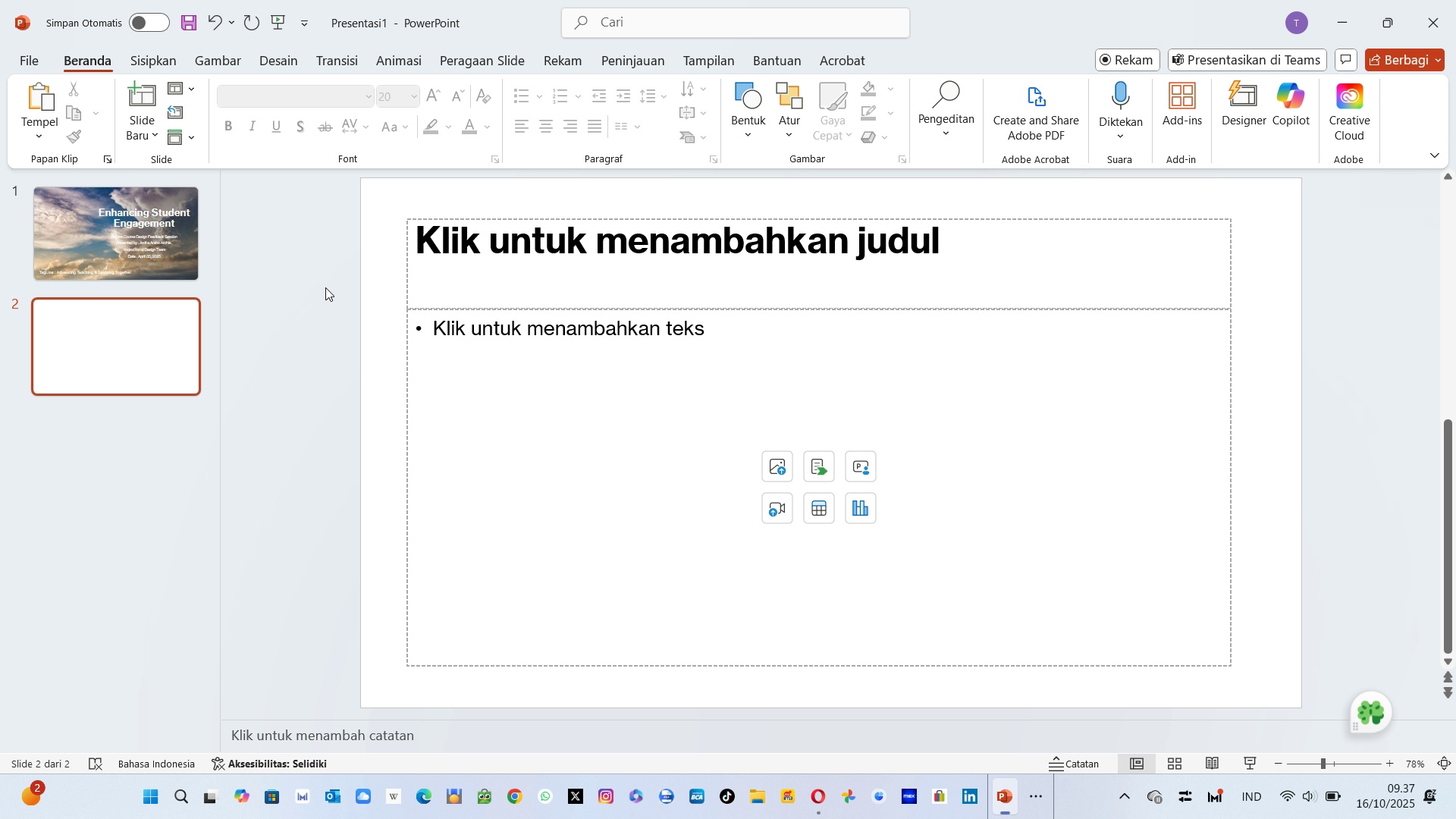 
wait(36.06)
 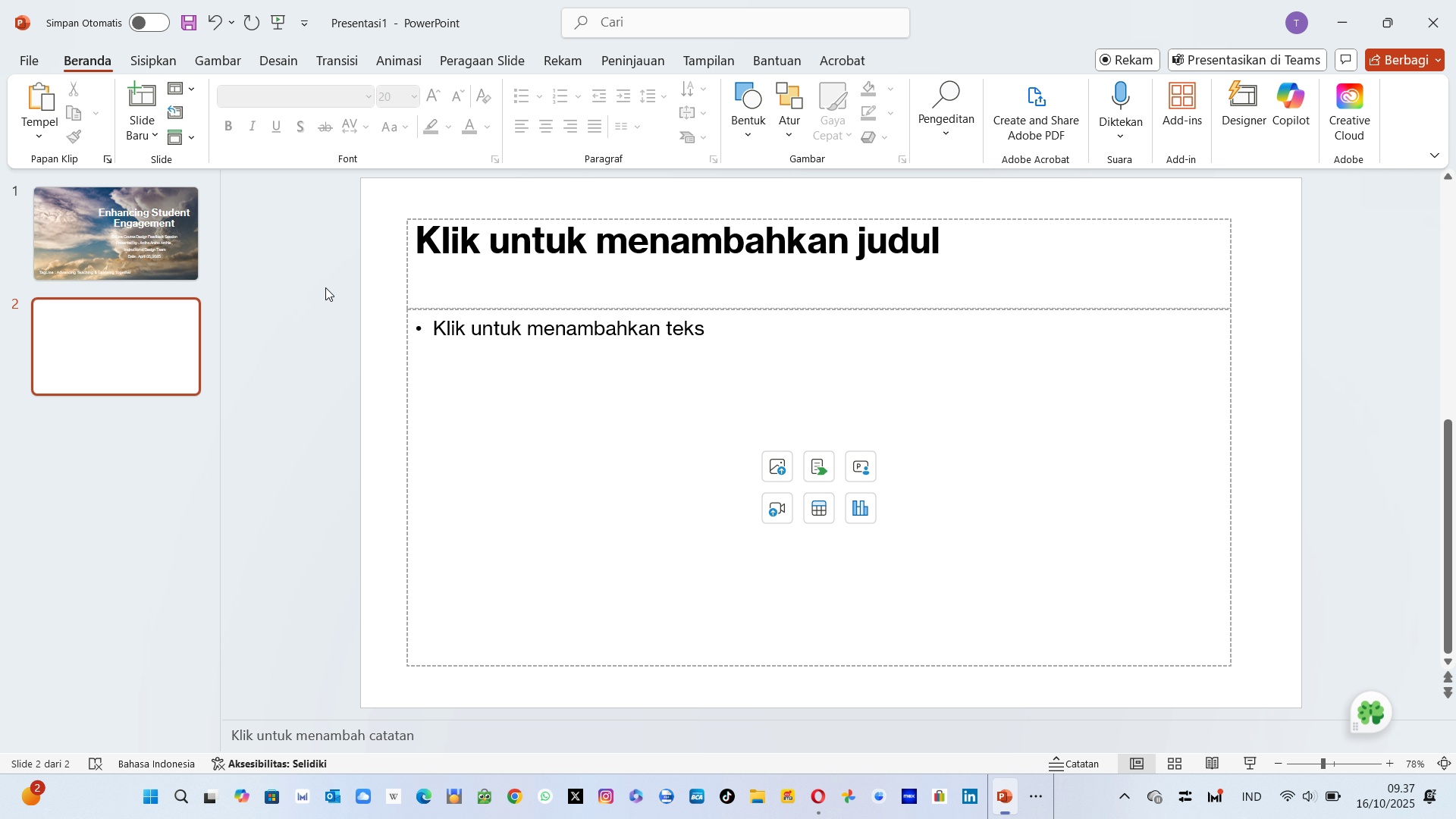 
left_click([778, 472])
 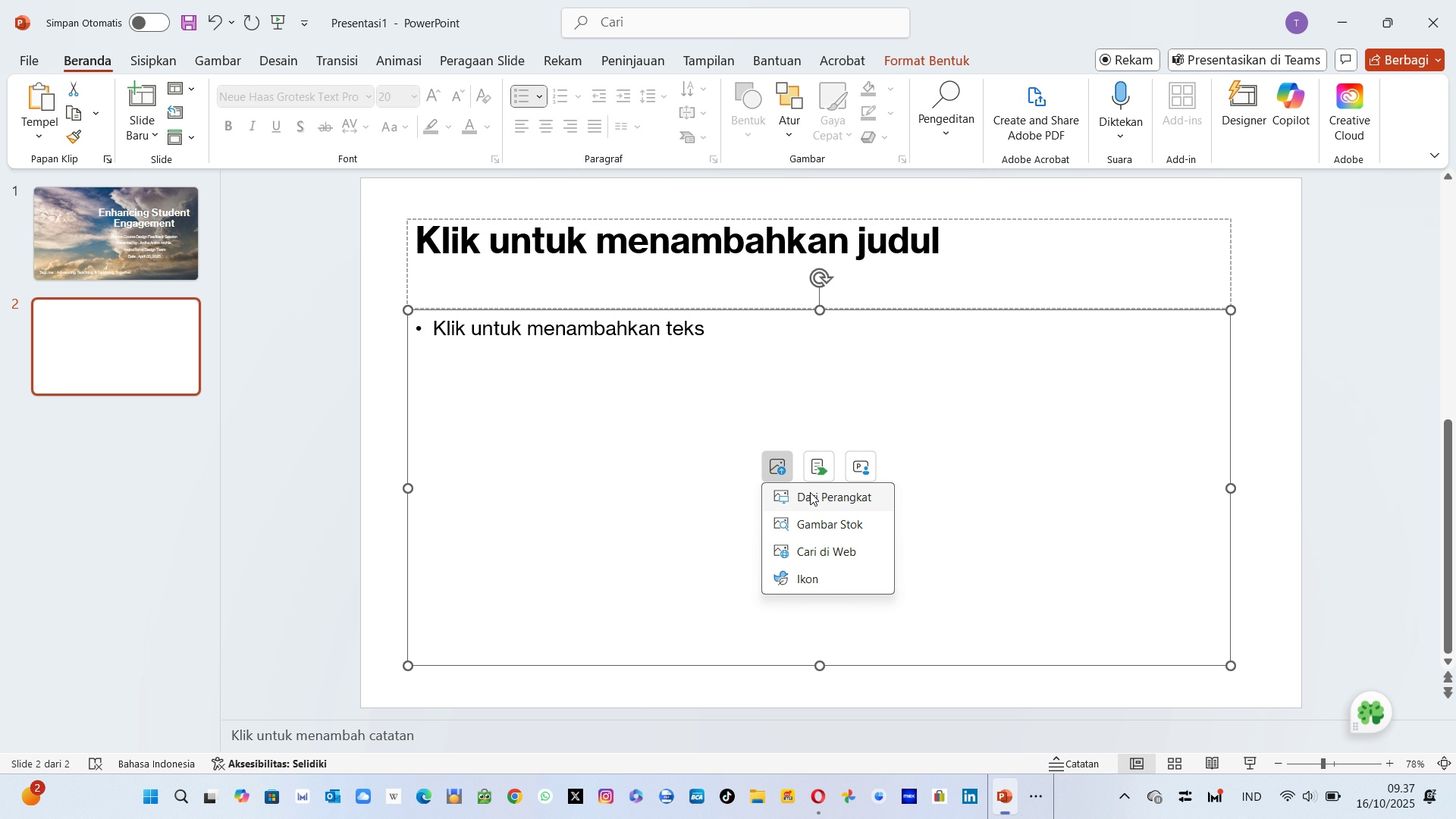 
left_click([810, 492])
 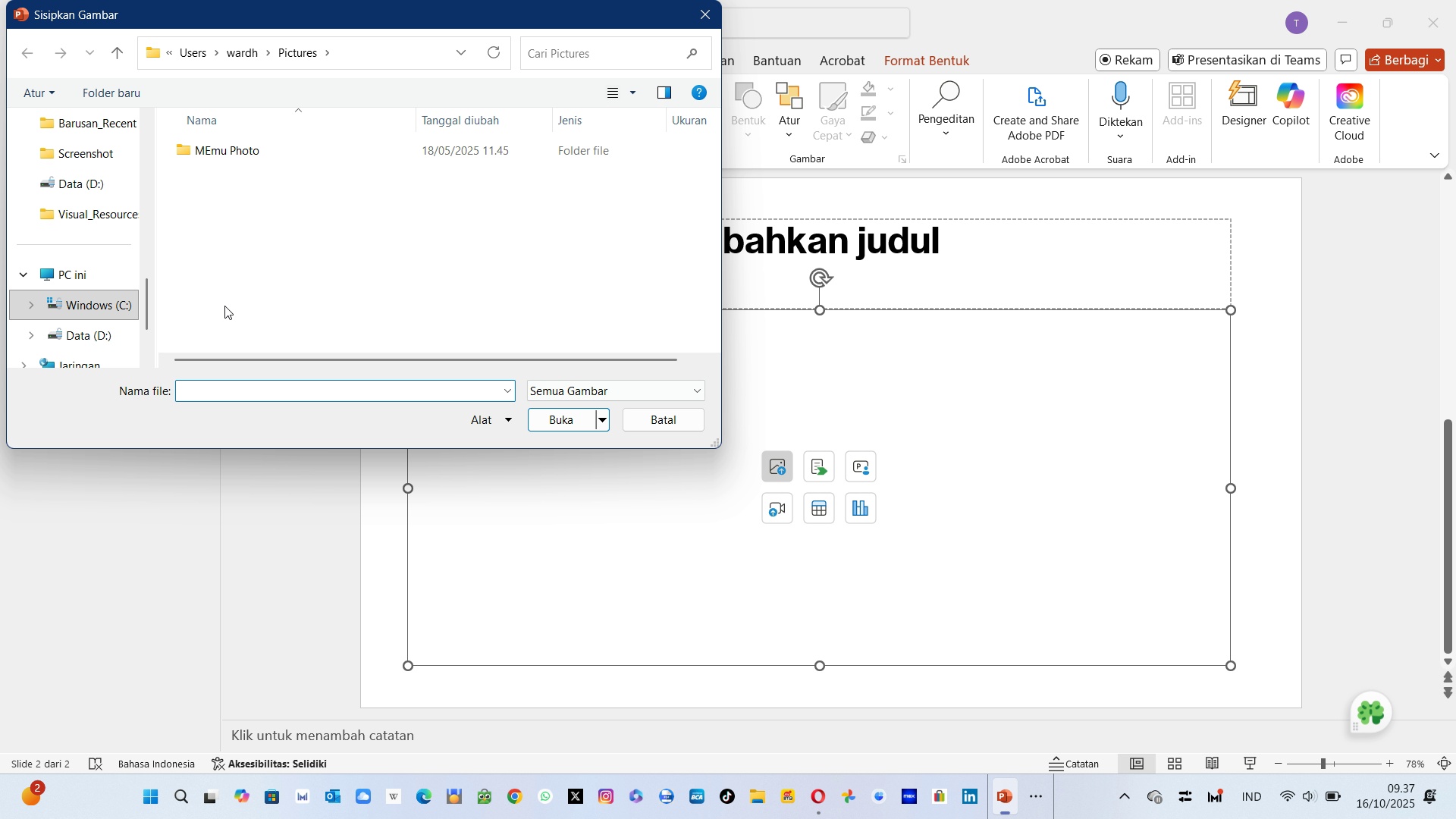 
left_click([102, 325])
 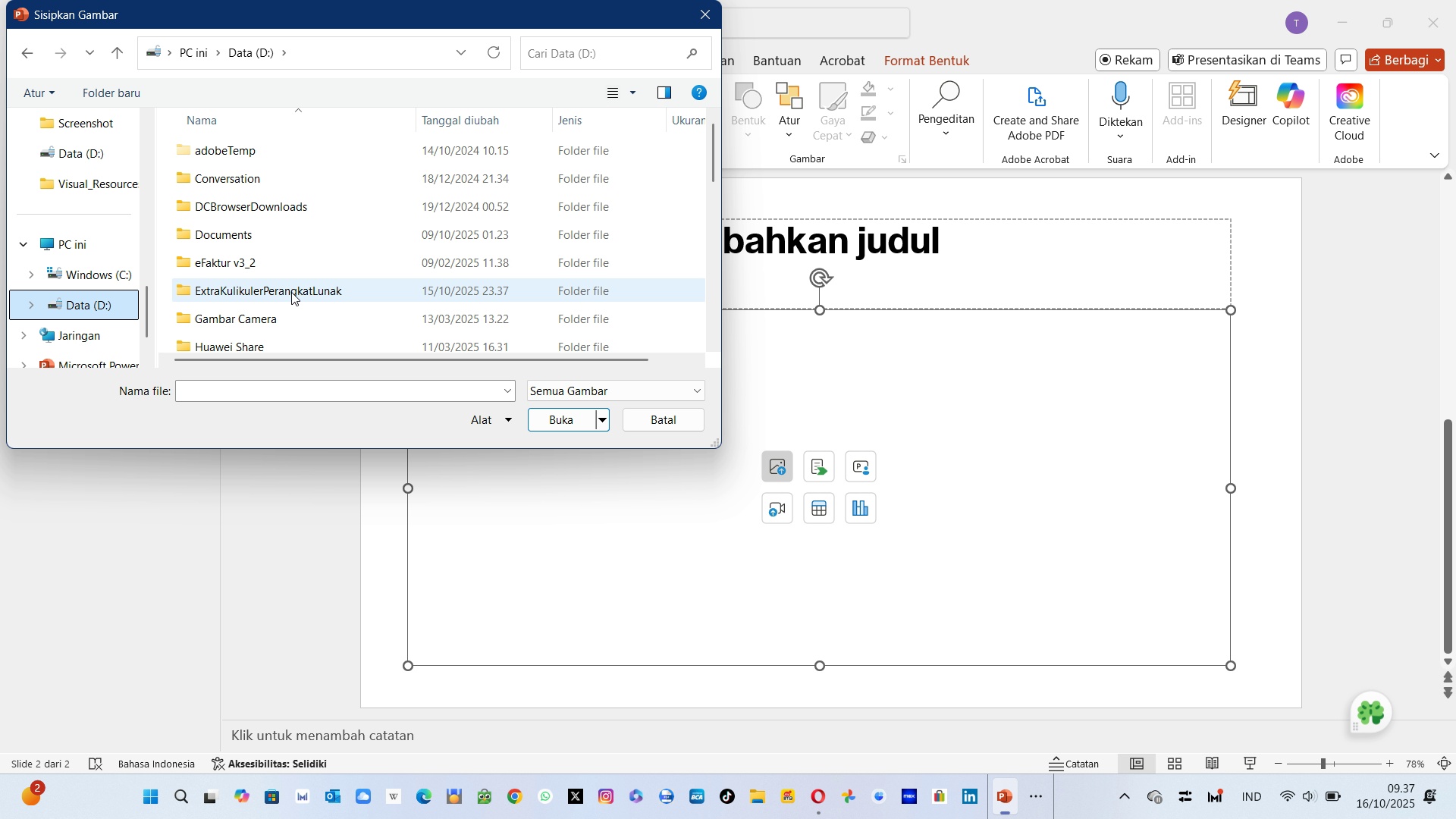 
double_click([291, 292])
 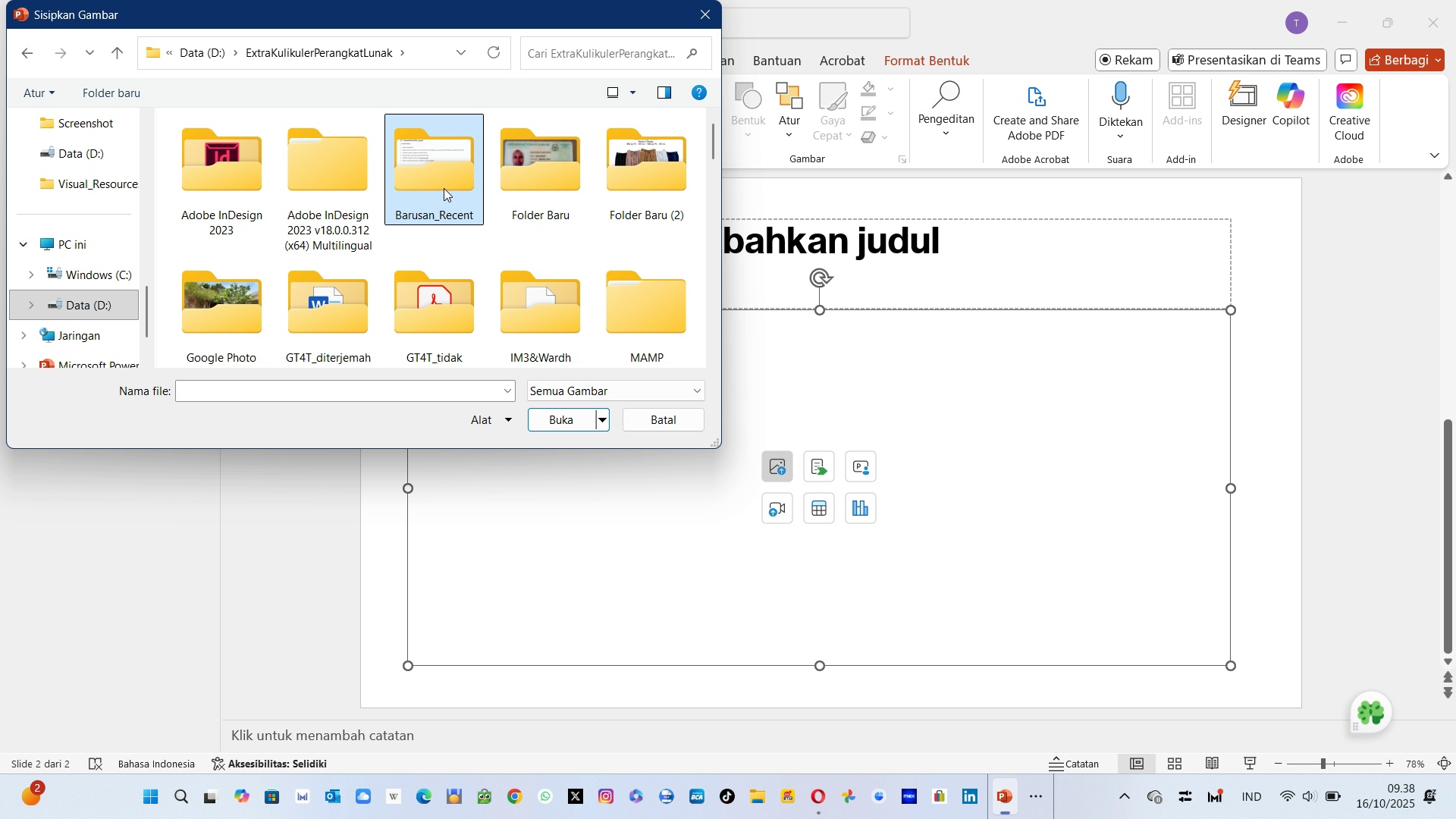 
double_click([444, 188])
 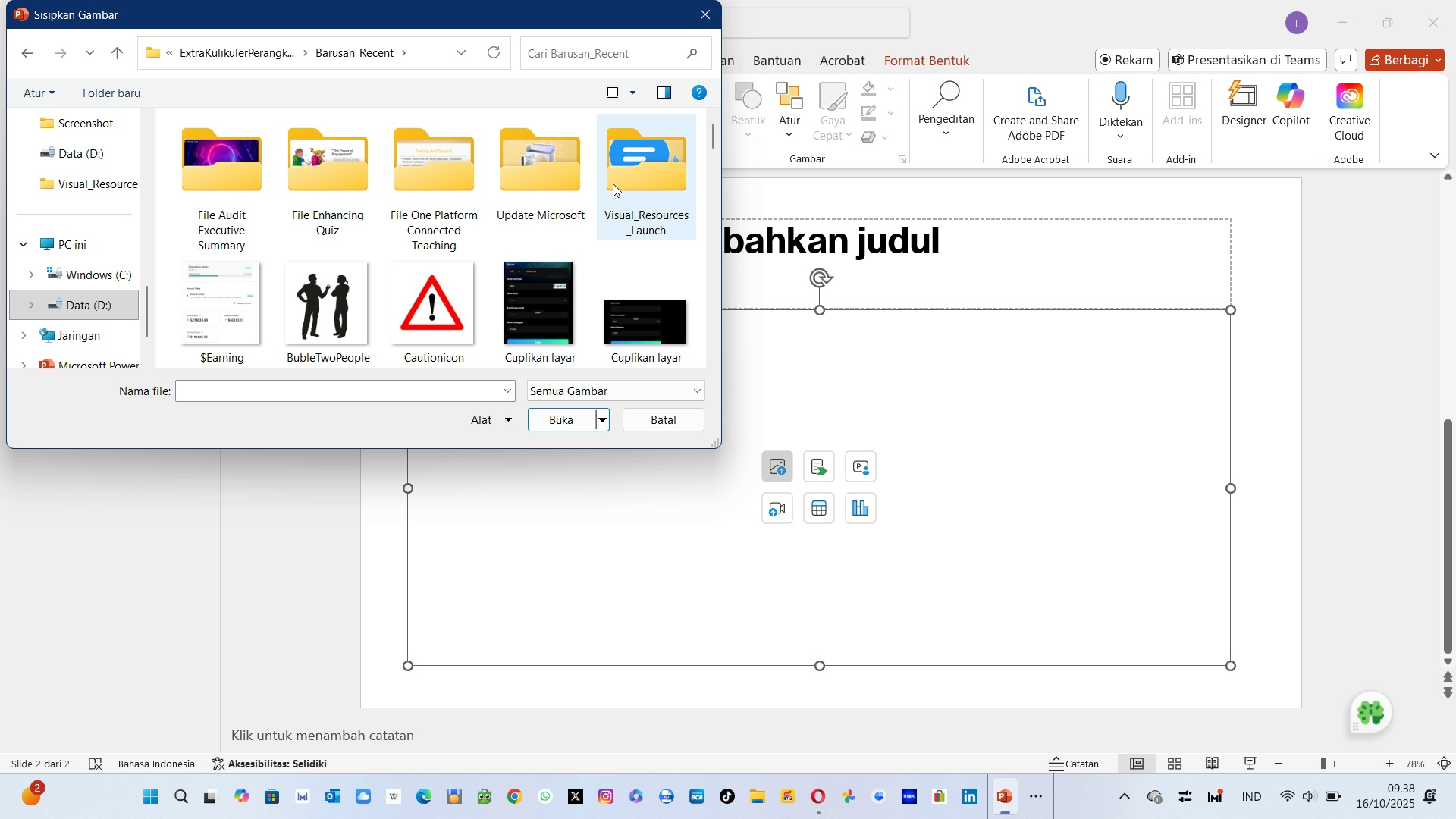 
double_click([613, 184])
 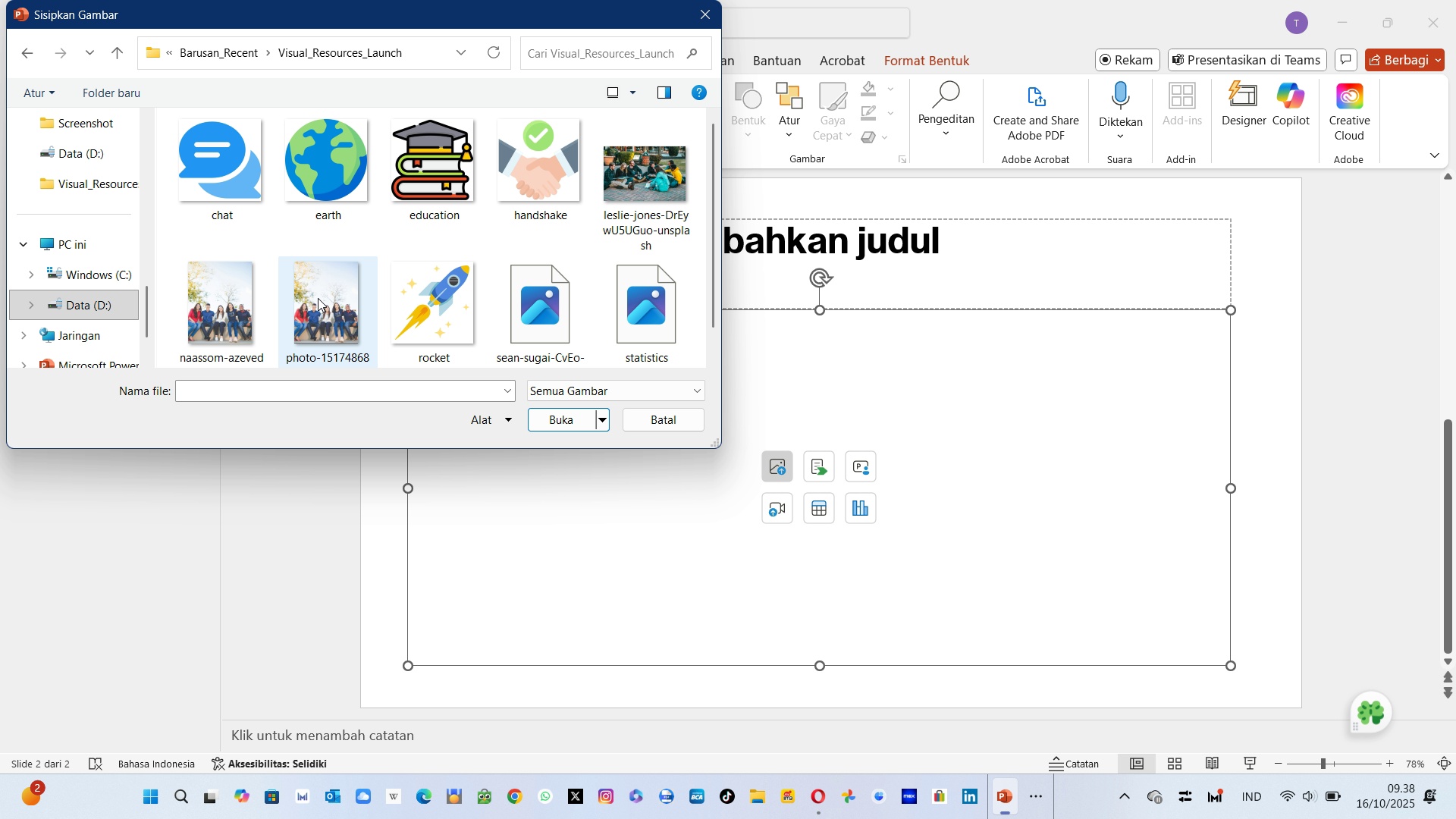 
scroll: coordinate [408, 280], scroll_direction: down, amount: 2.0
 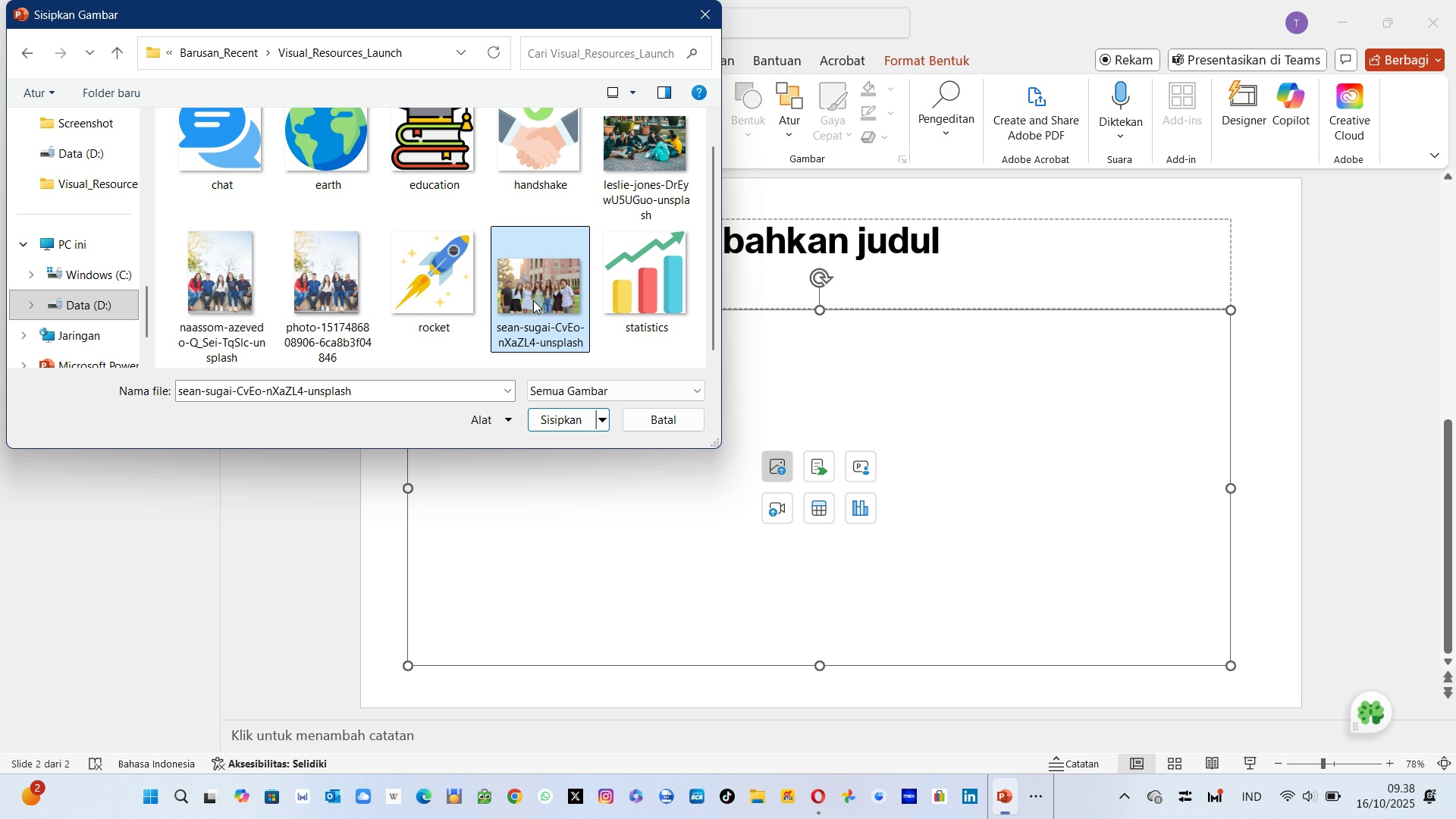 
left_click([533, 300])
 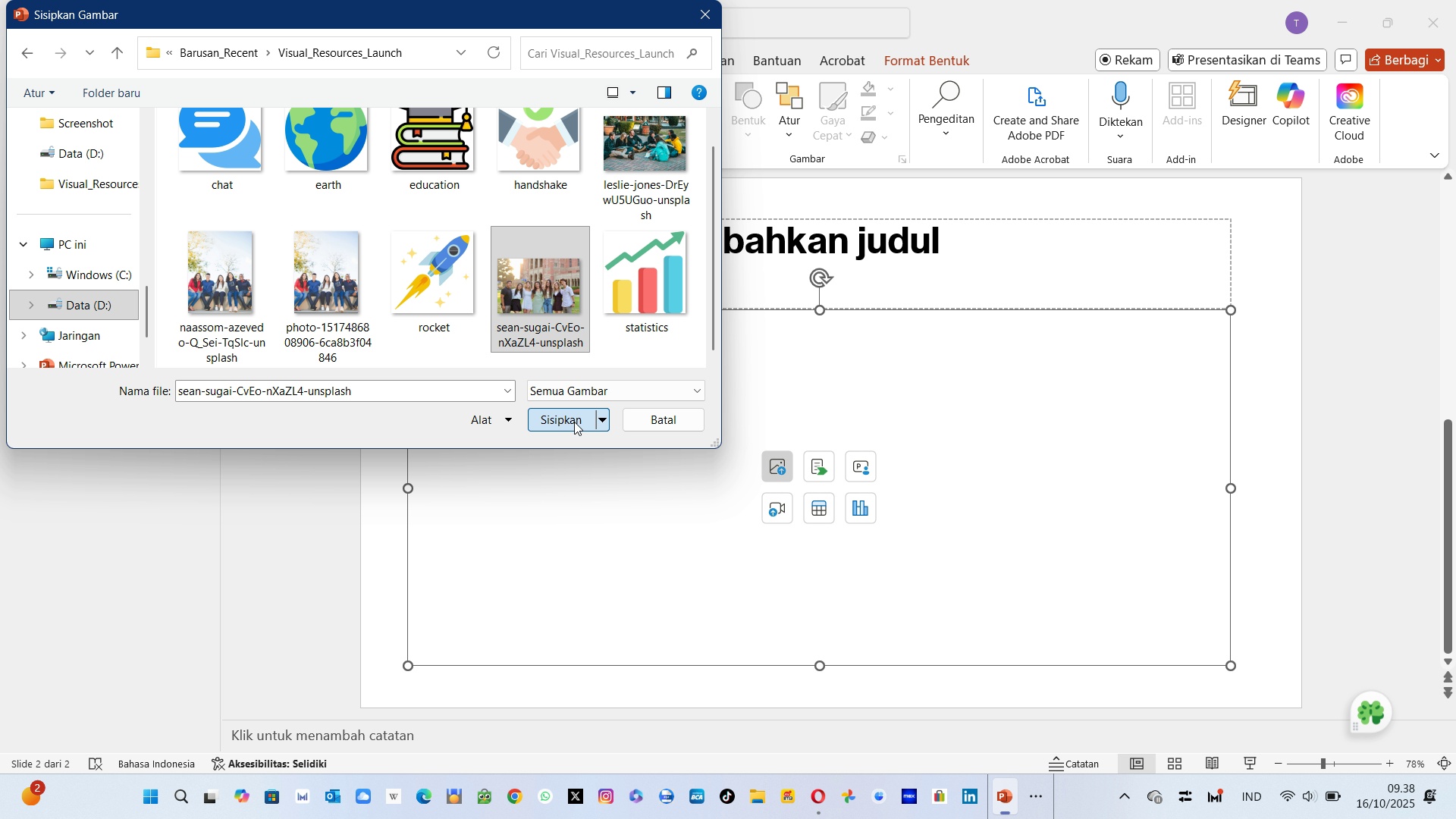 
left_click([574, 422])
 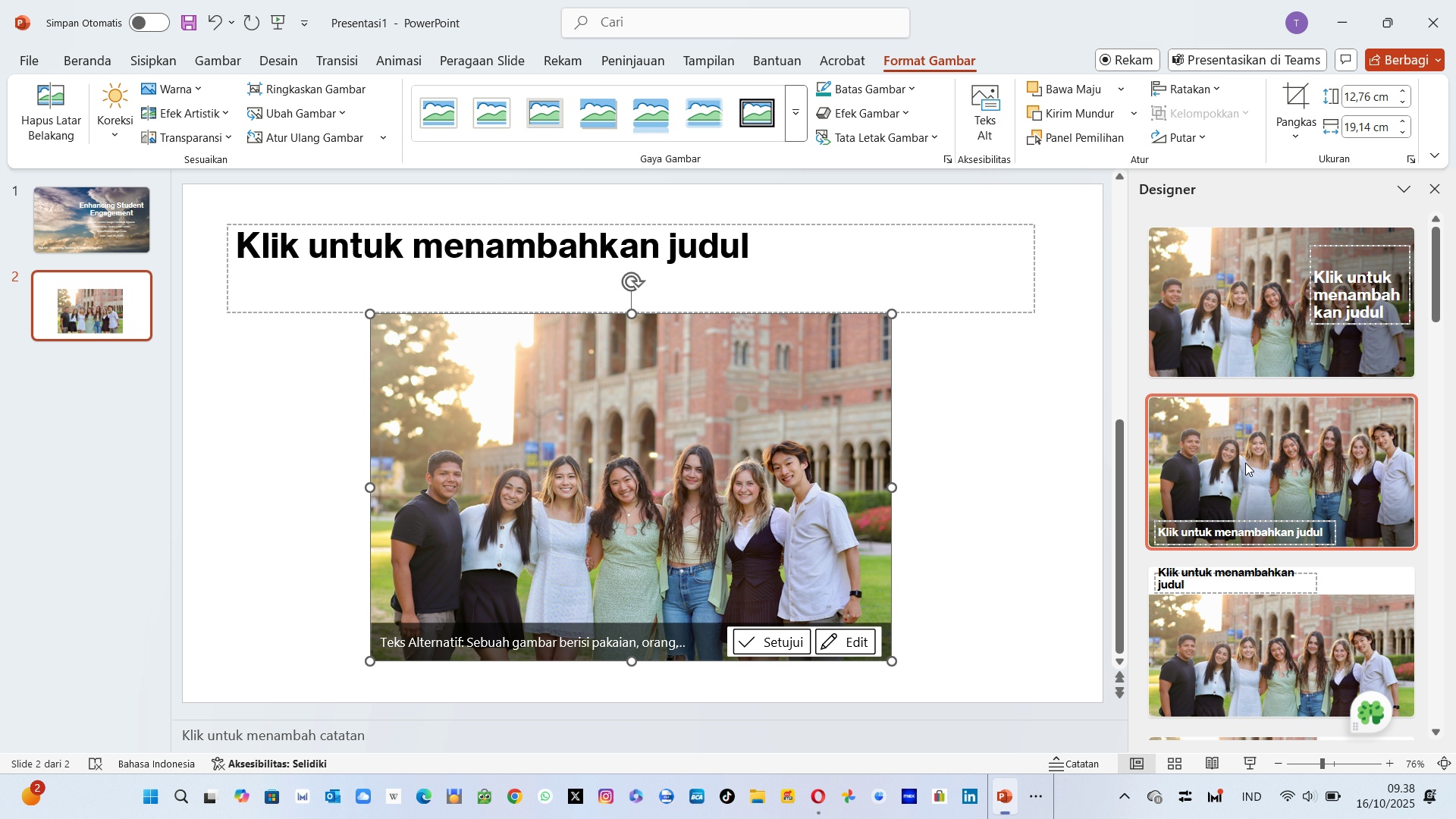 
wait(6.66)
 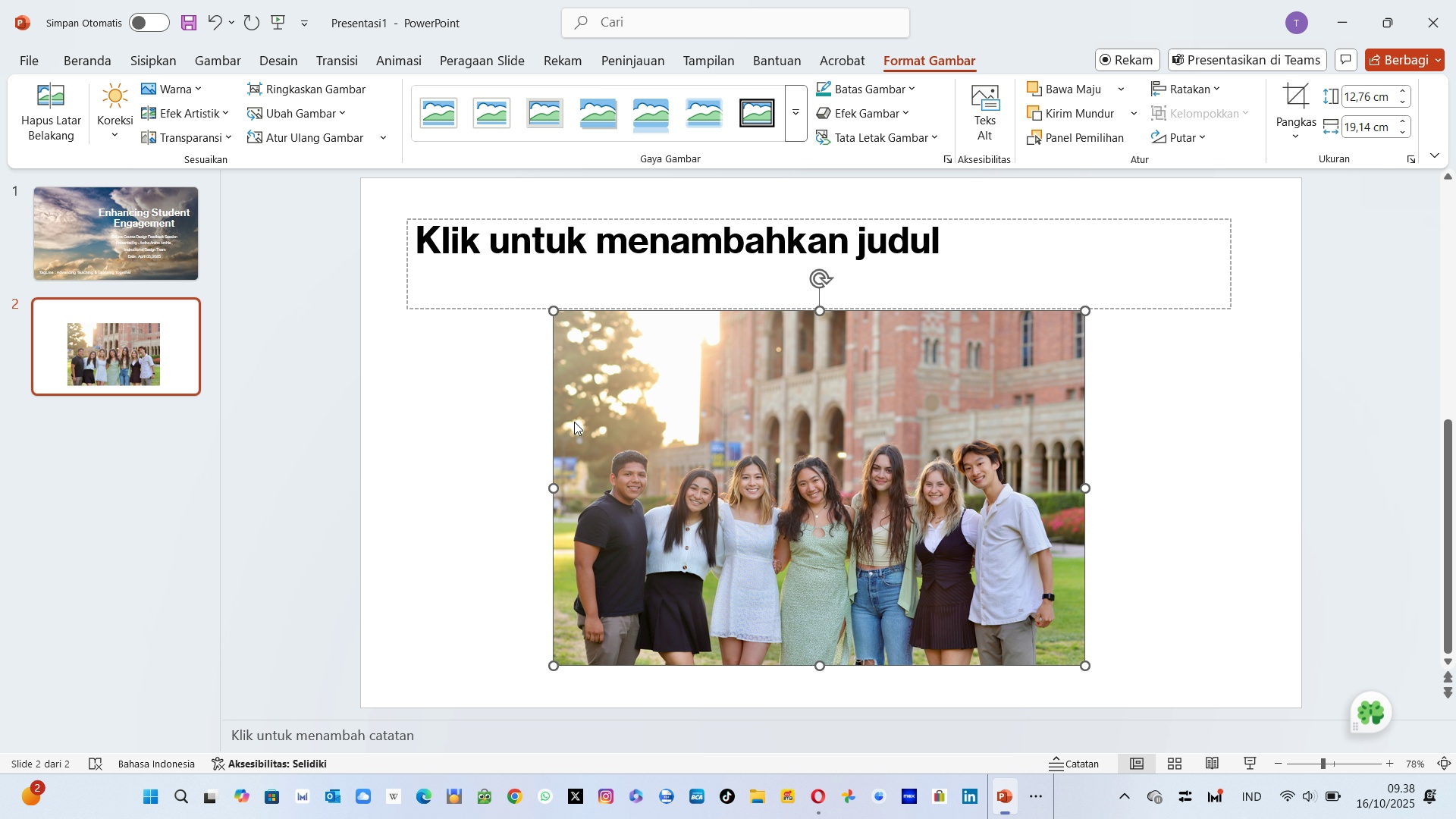 
scroll: coordinate [1245, 463], scroll_direction: down, amount: 2.0
 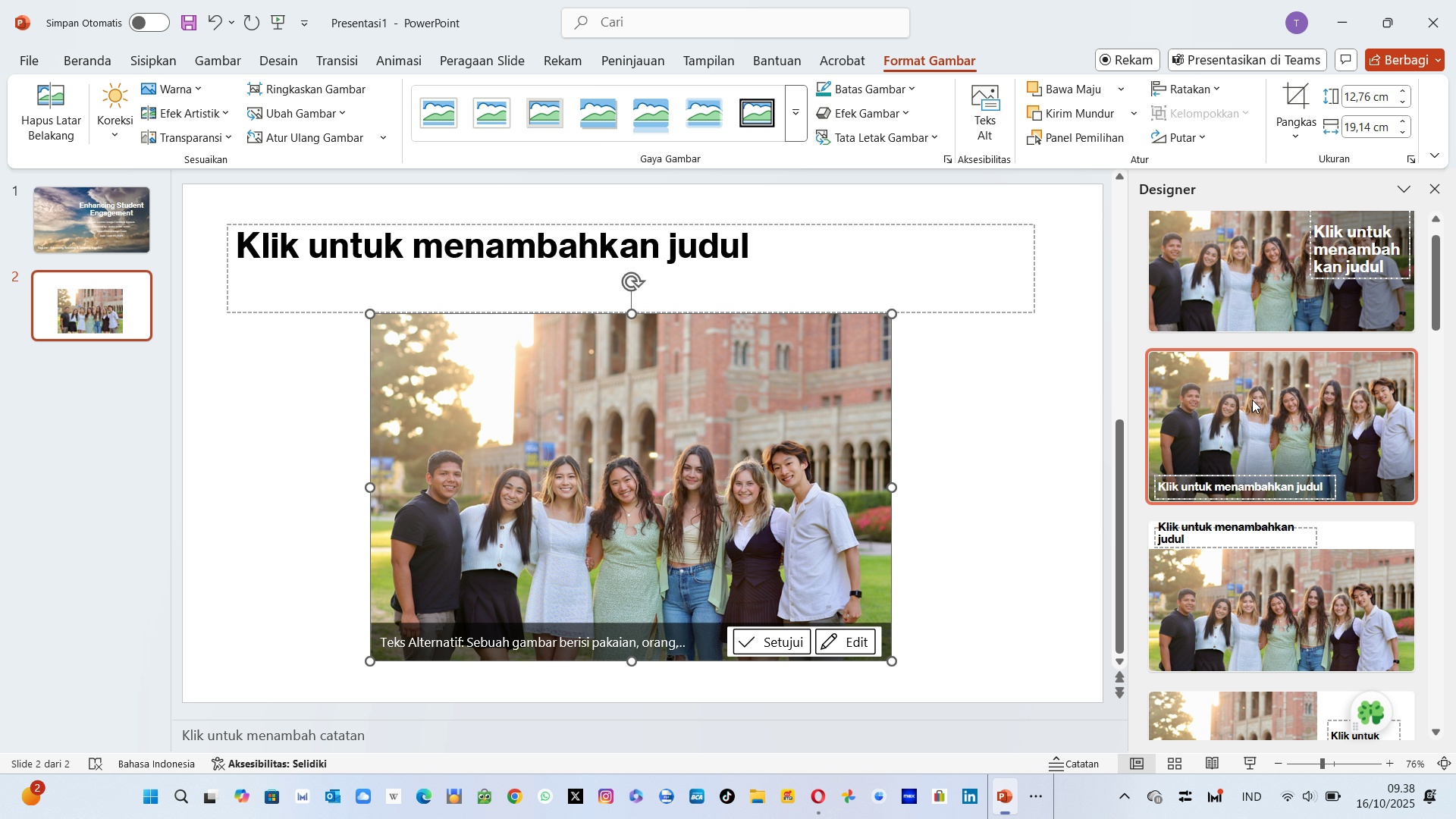 
left_click([1252, 400])
 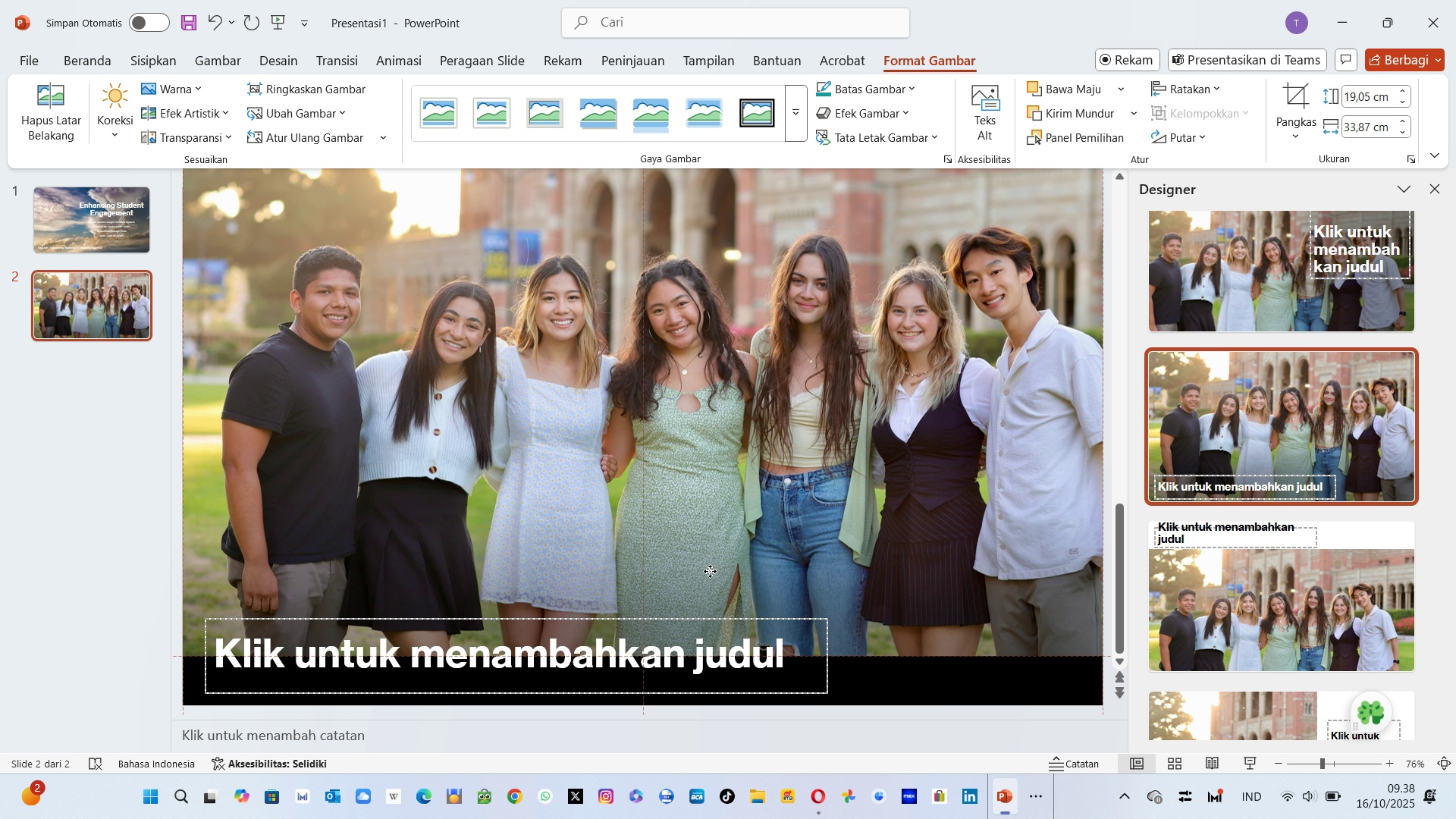 
wait(6.45)
 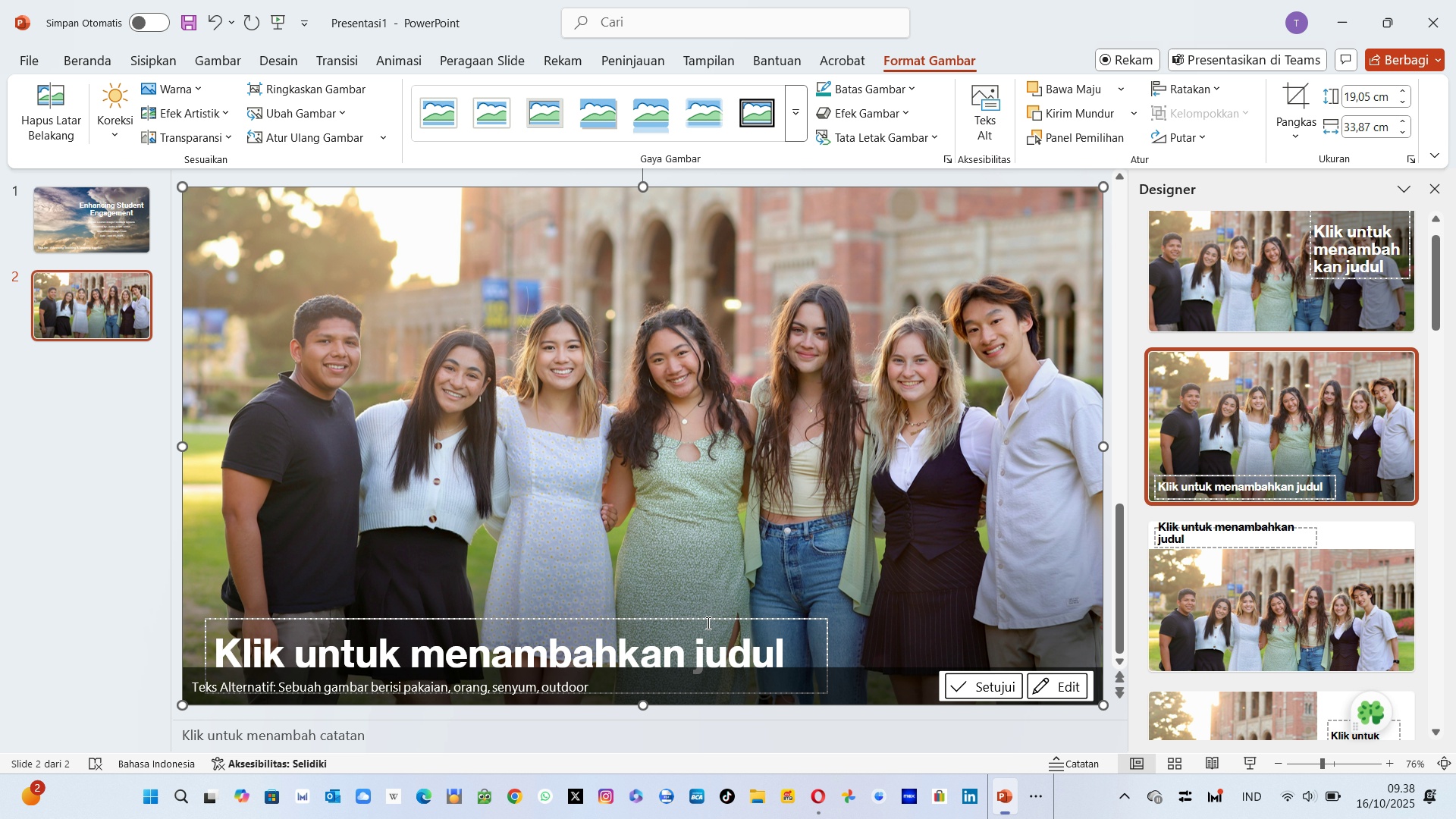 
key(Control+Z)
 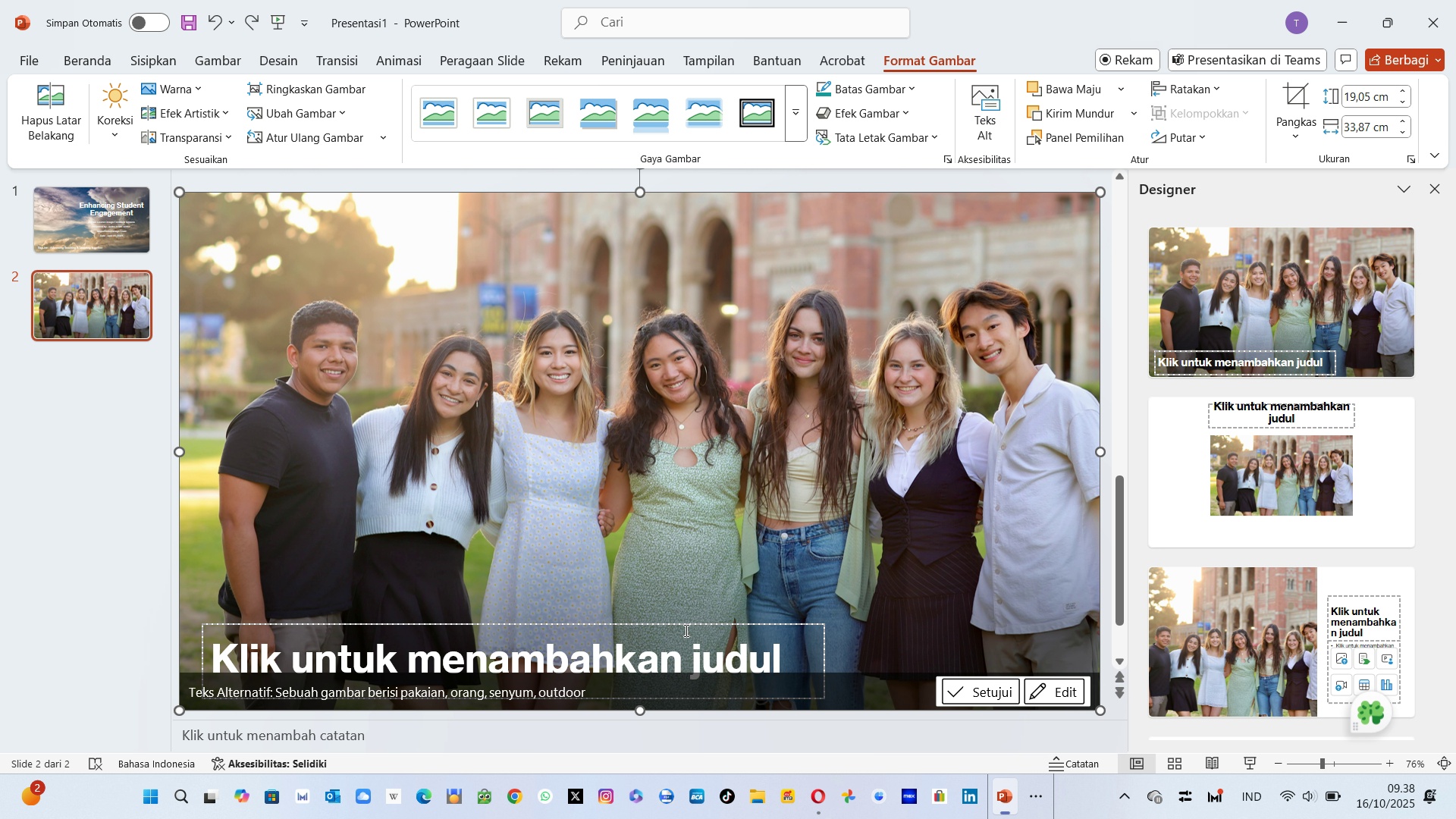 
left_click([685, 629])
 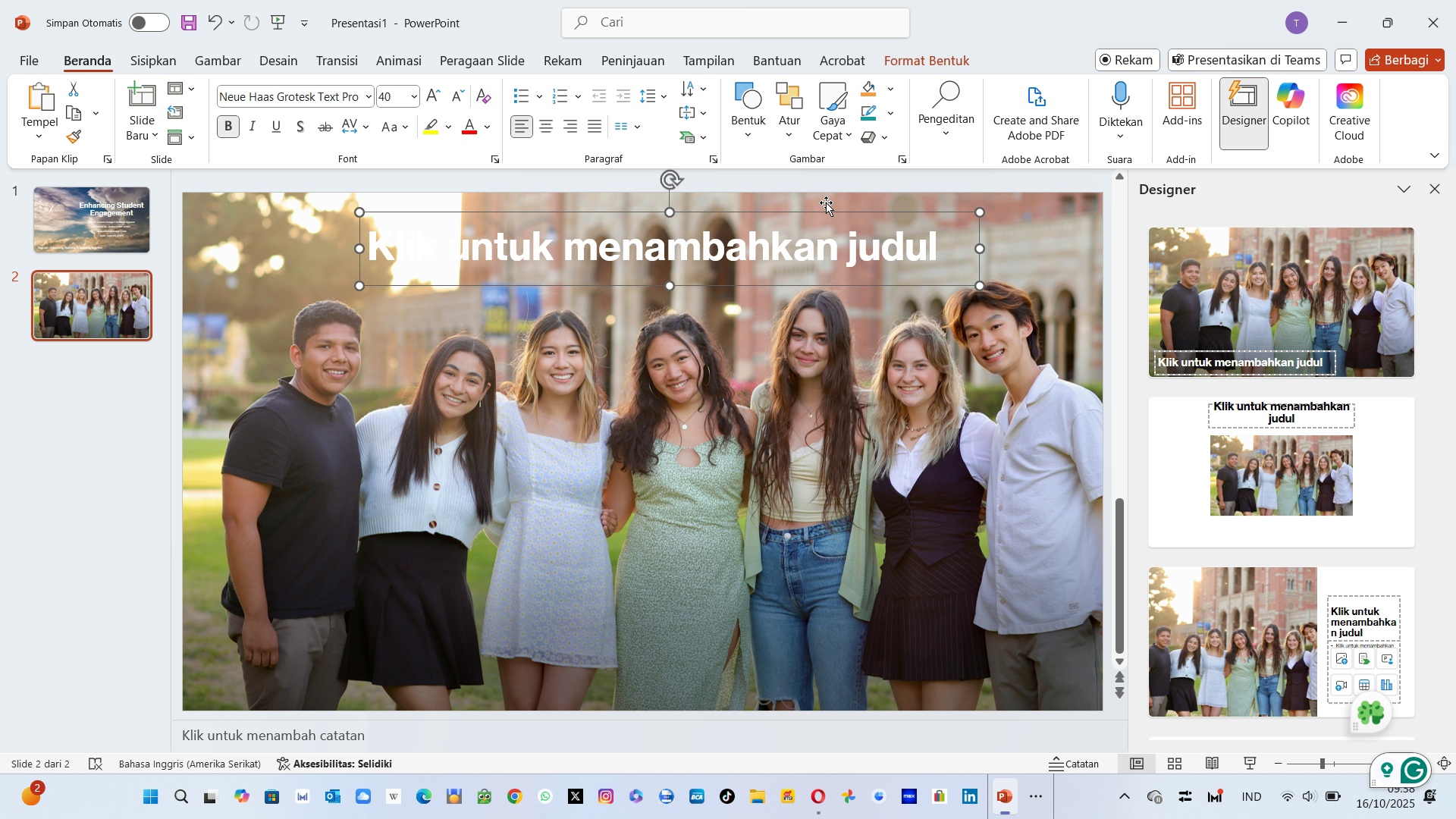 
wait(6.61)
 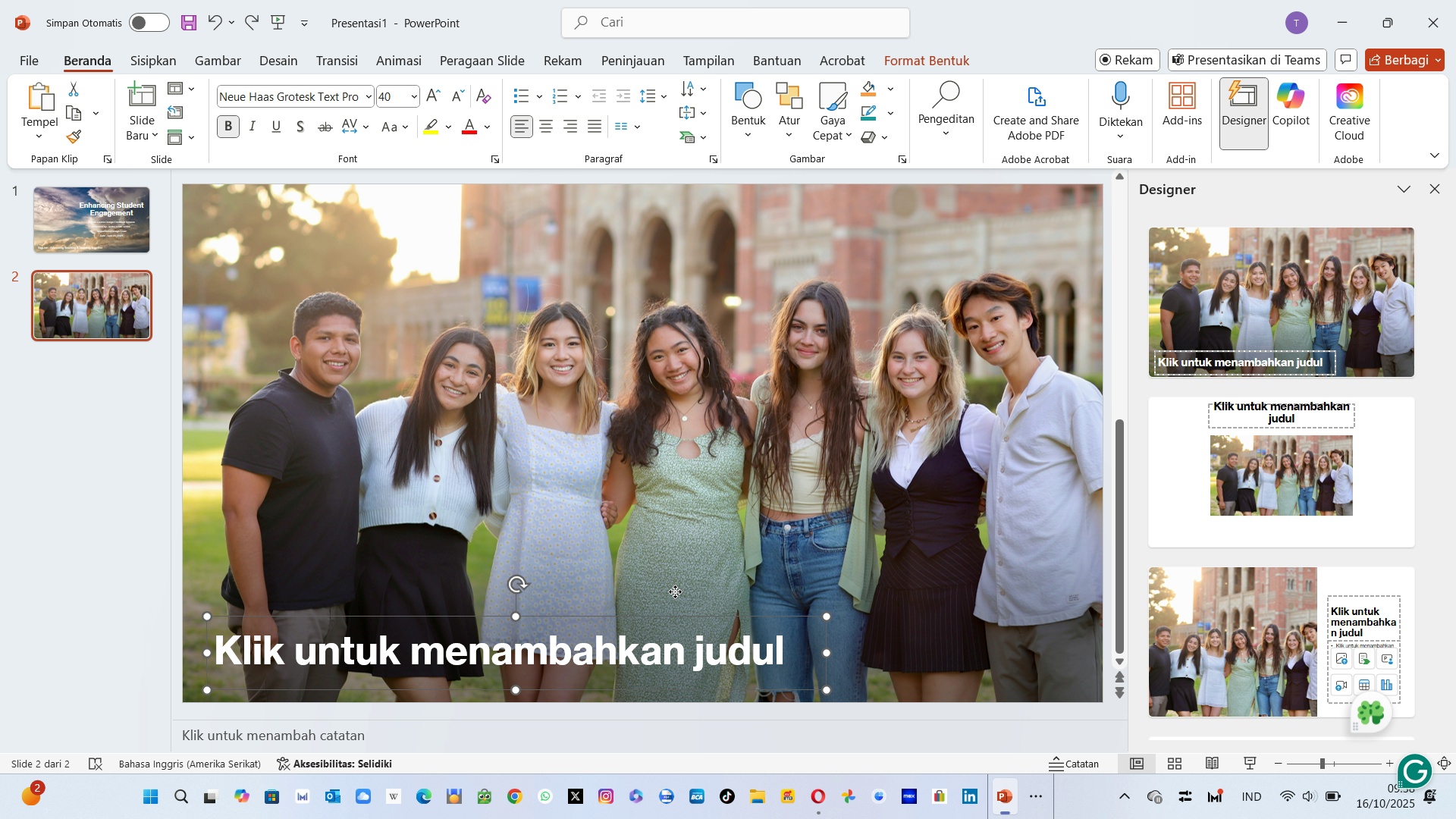 
left_click([717, 250])
 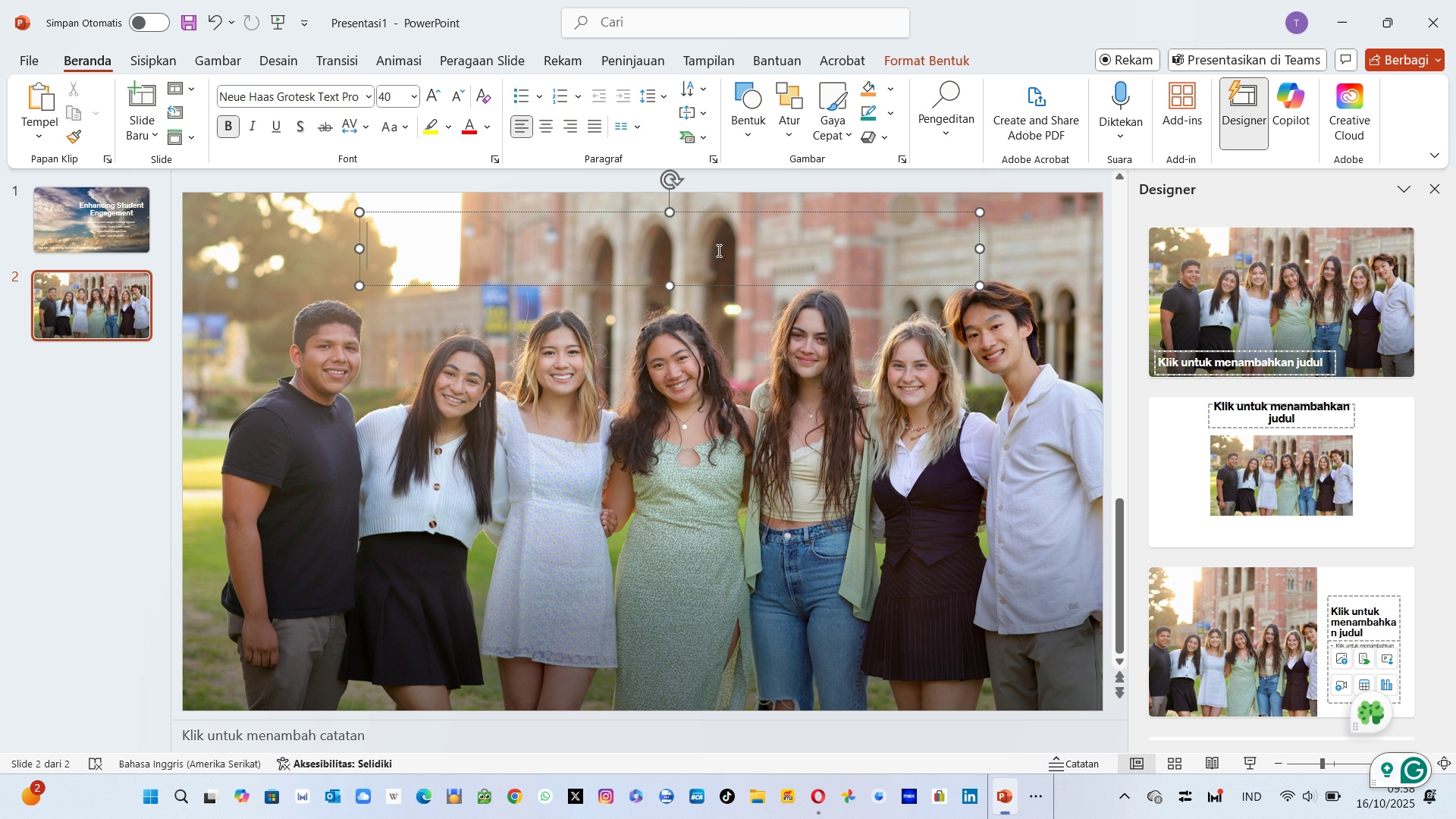 
wait(10.58)
 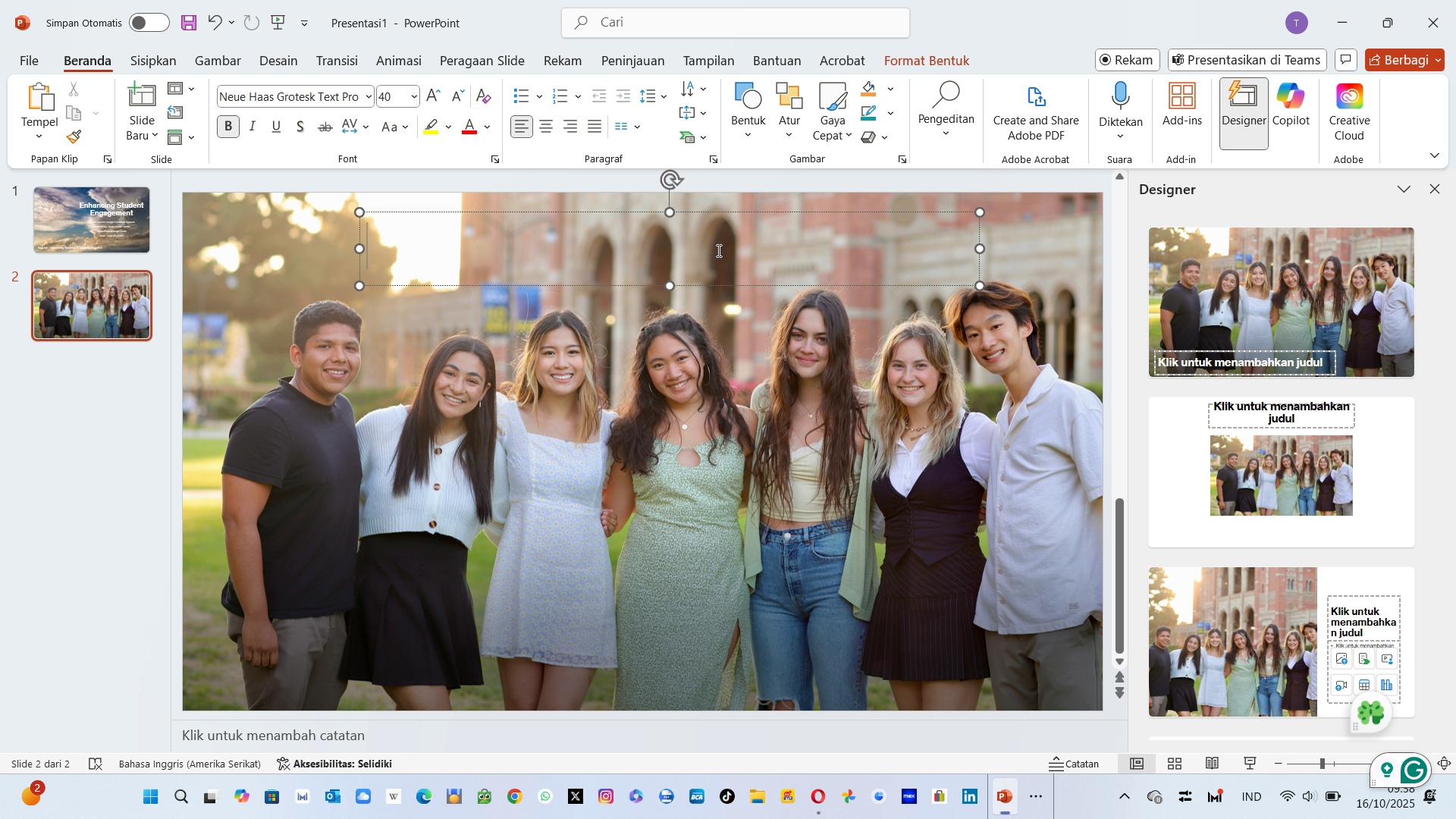 
left_click([675, 250])
 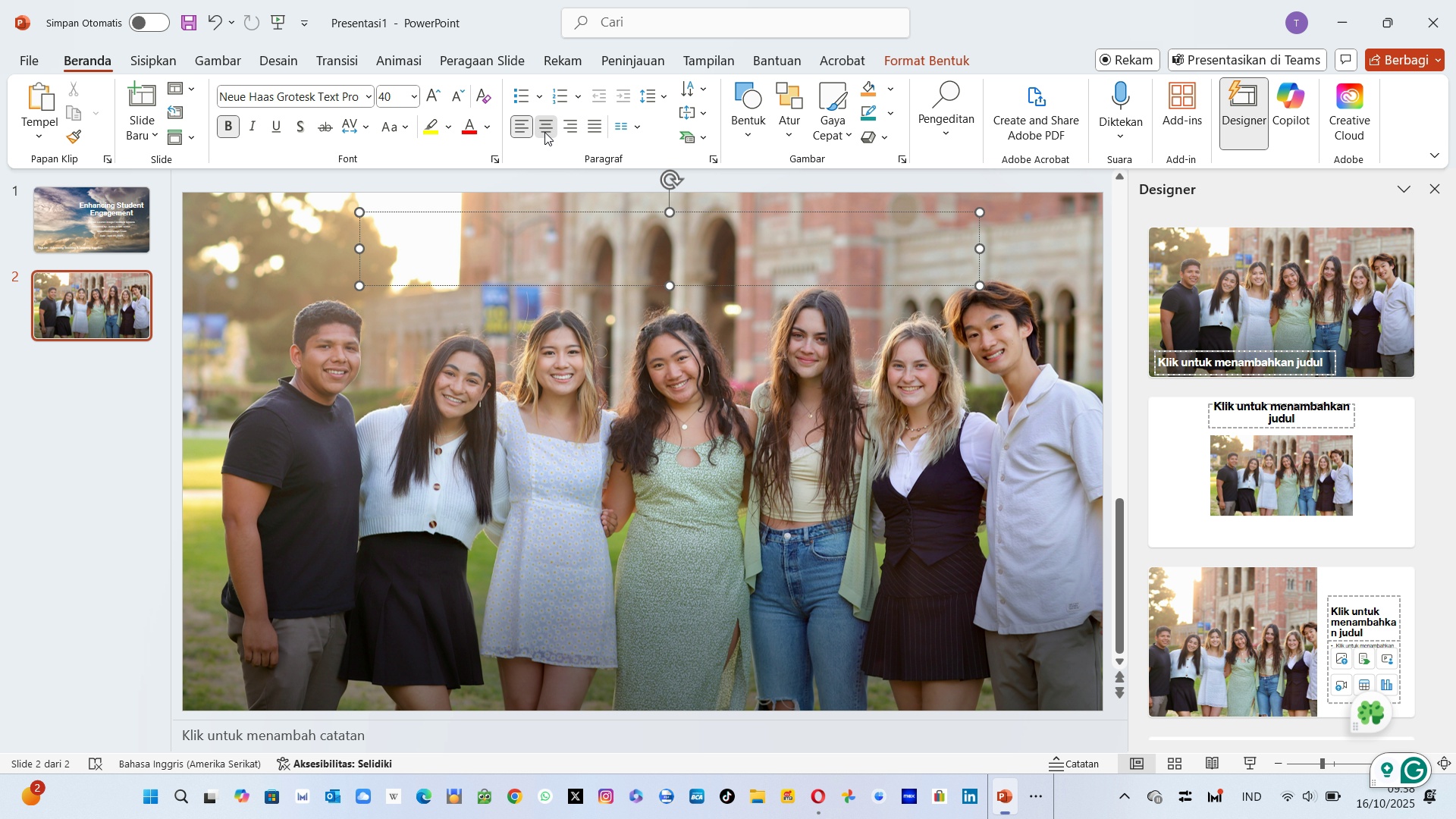 
left_click([544, 132])
 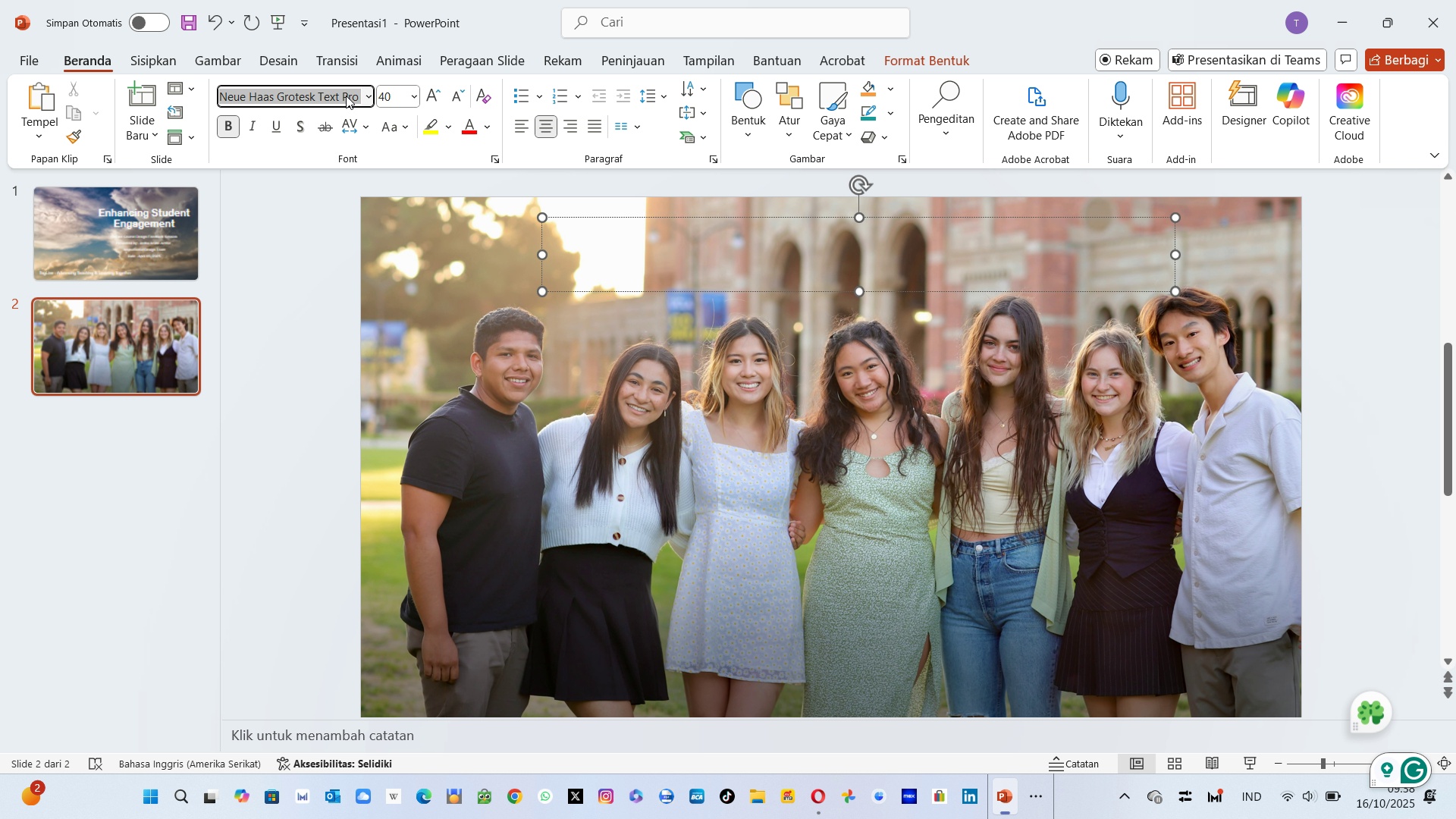 
left_click([346, 96])
 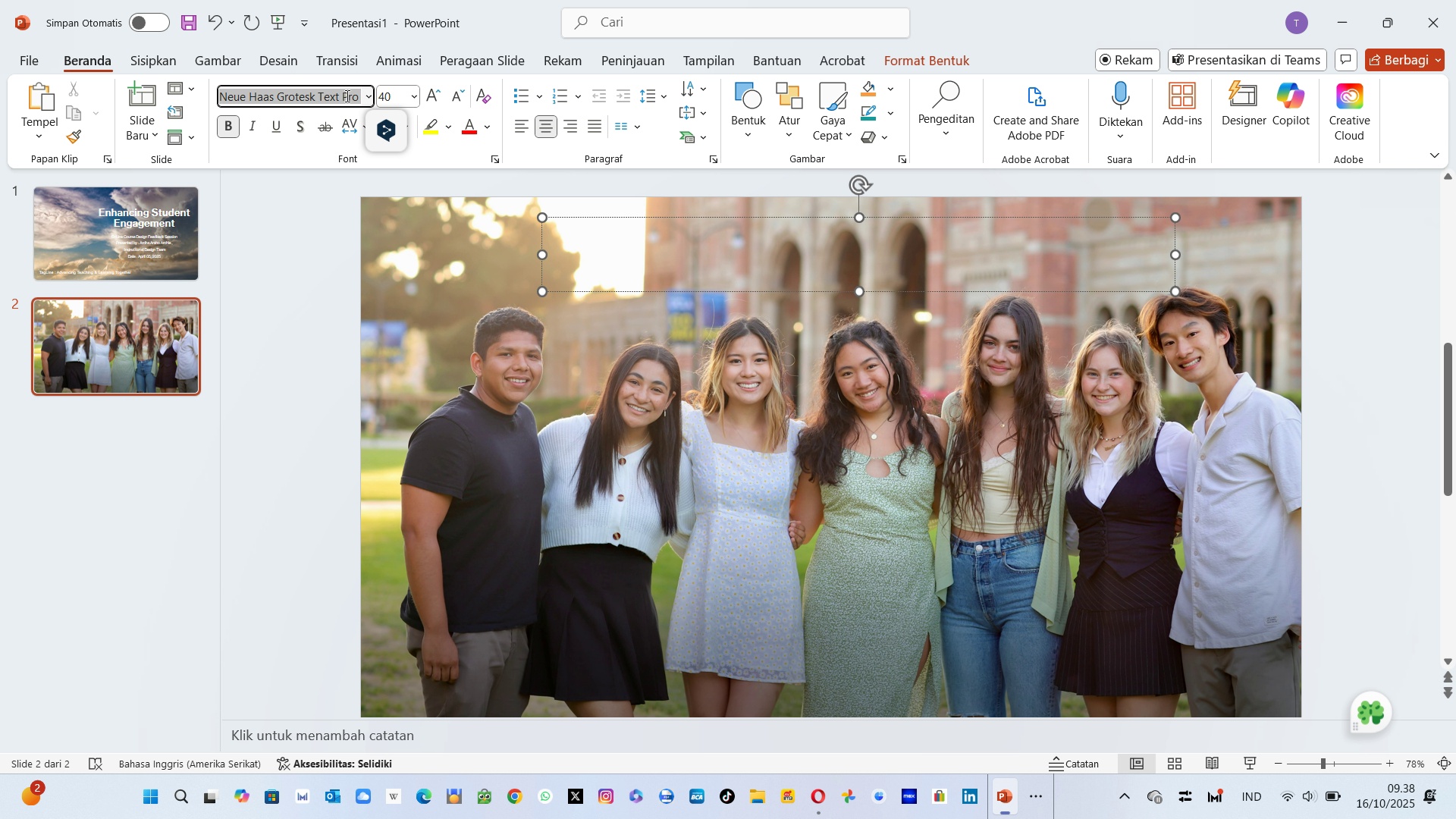 
type(Aral)
 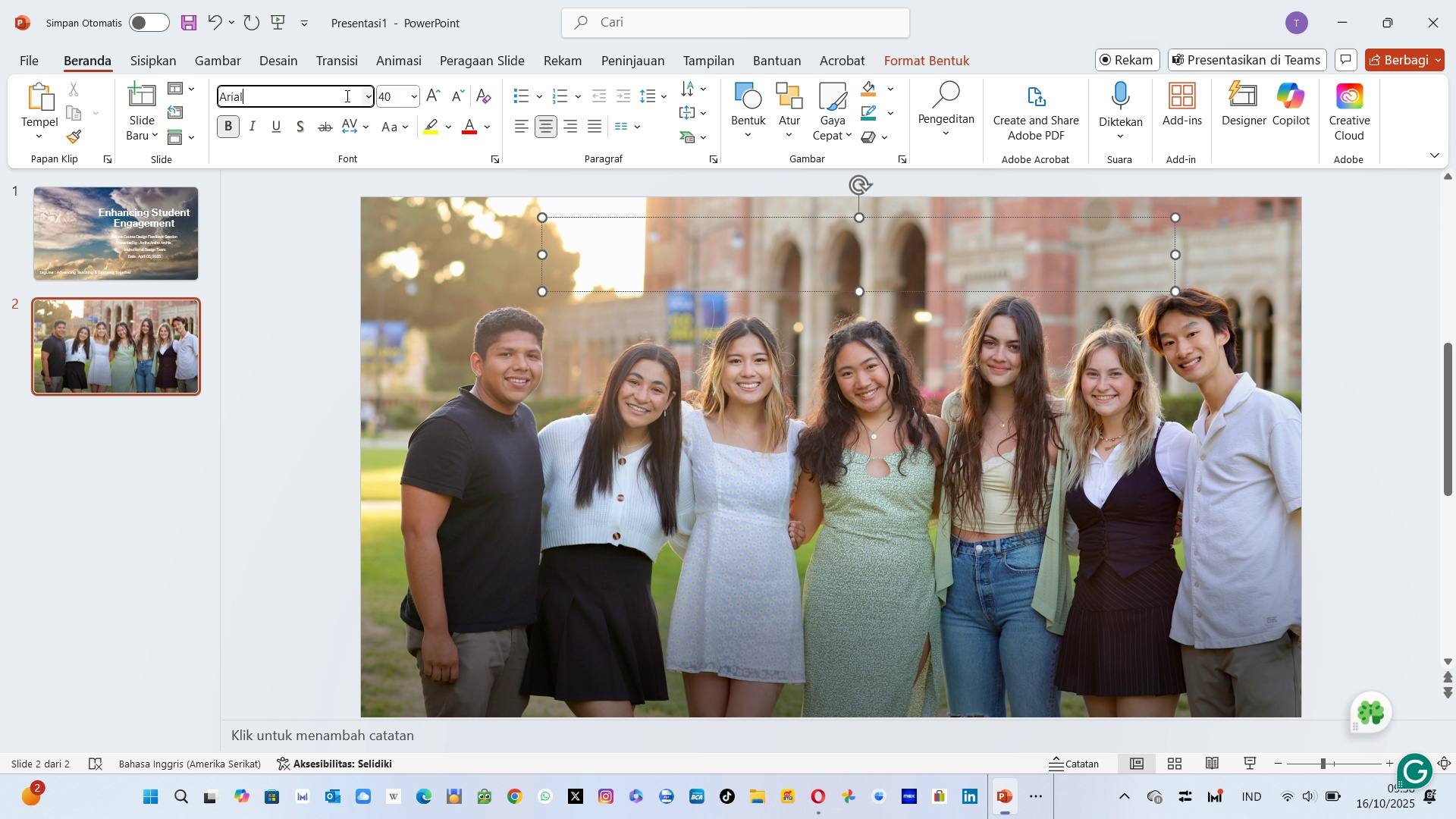 
key(Enter)
 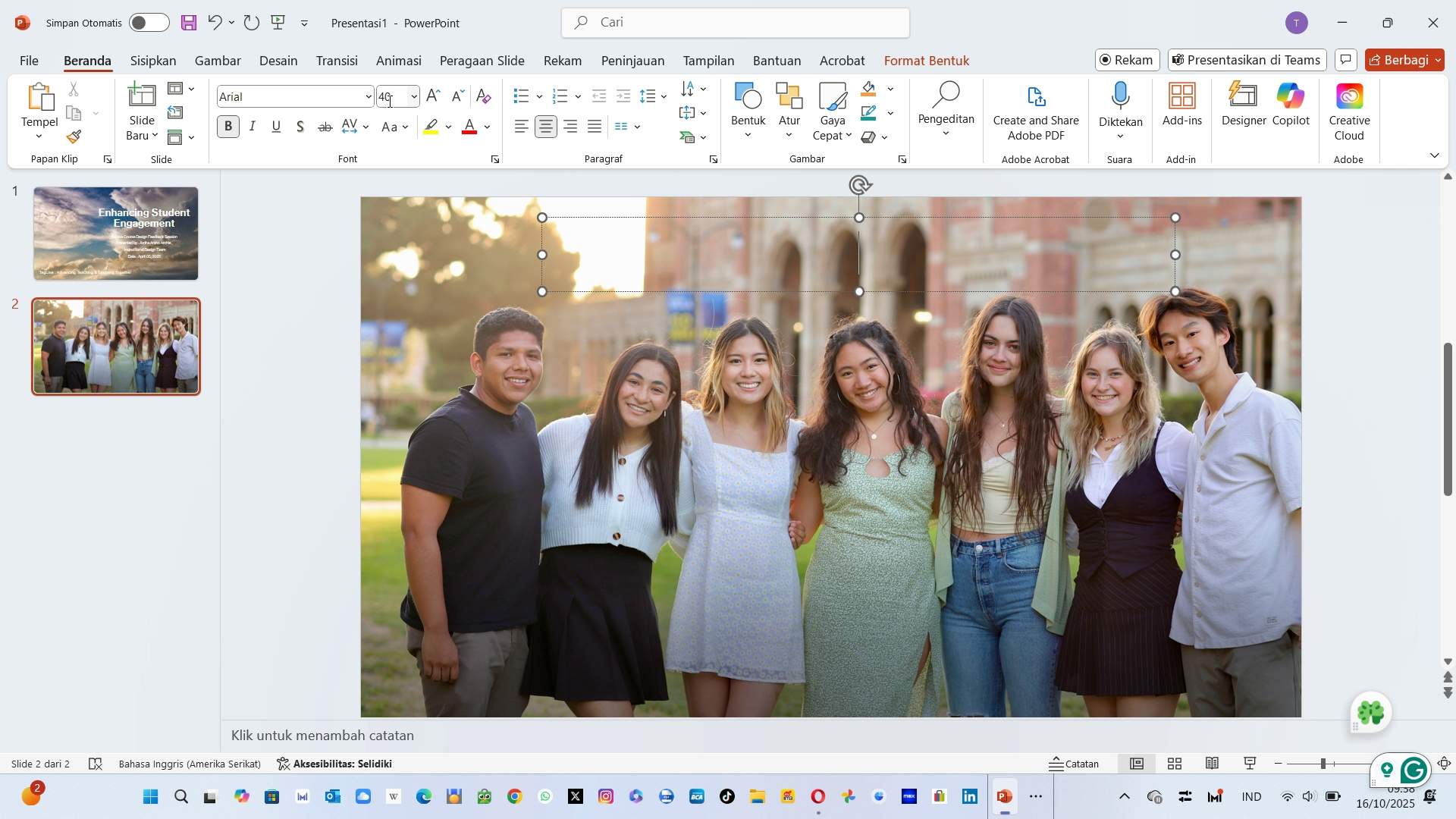 
left_click([388, 101])
 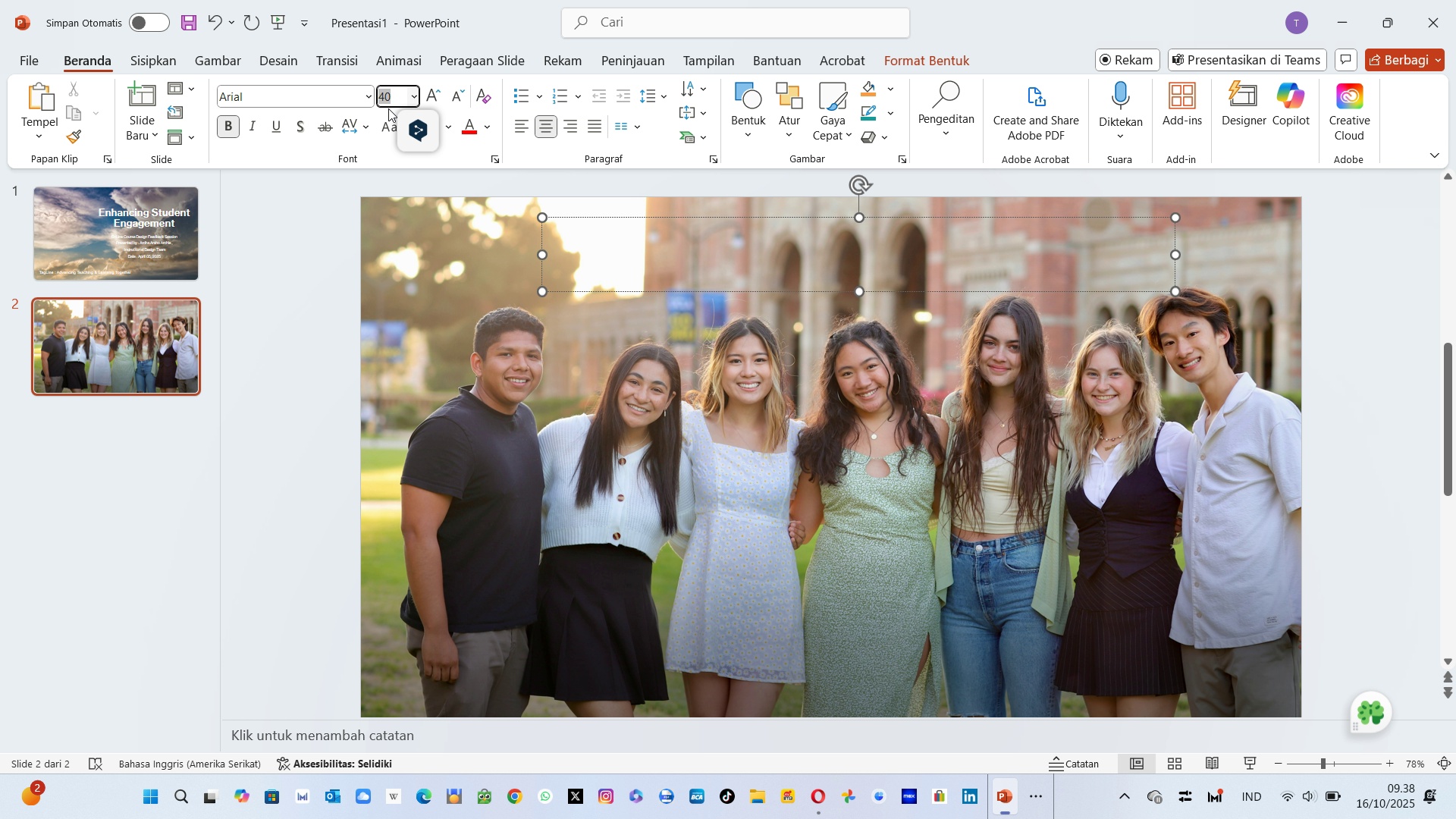 
type(48)
 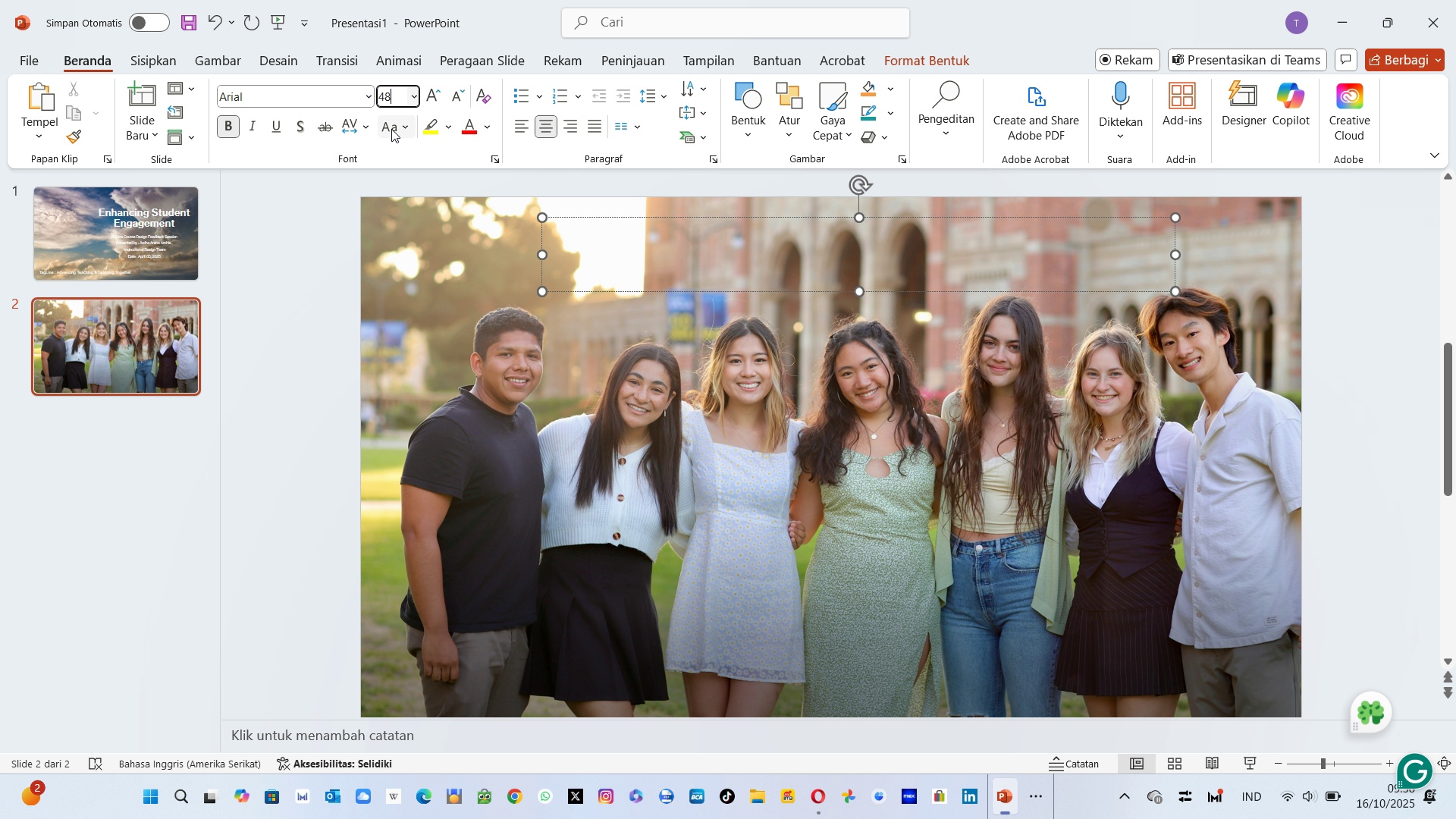 
key(Enter)
 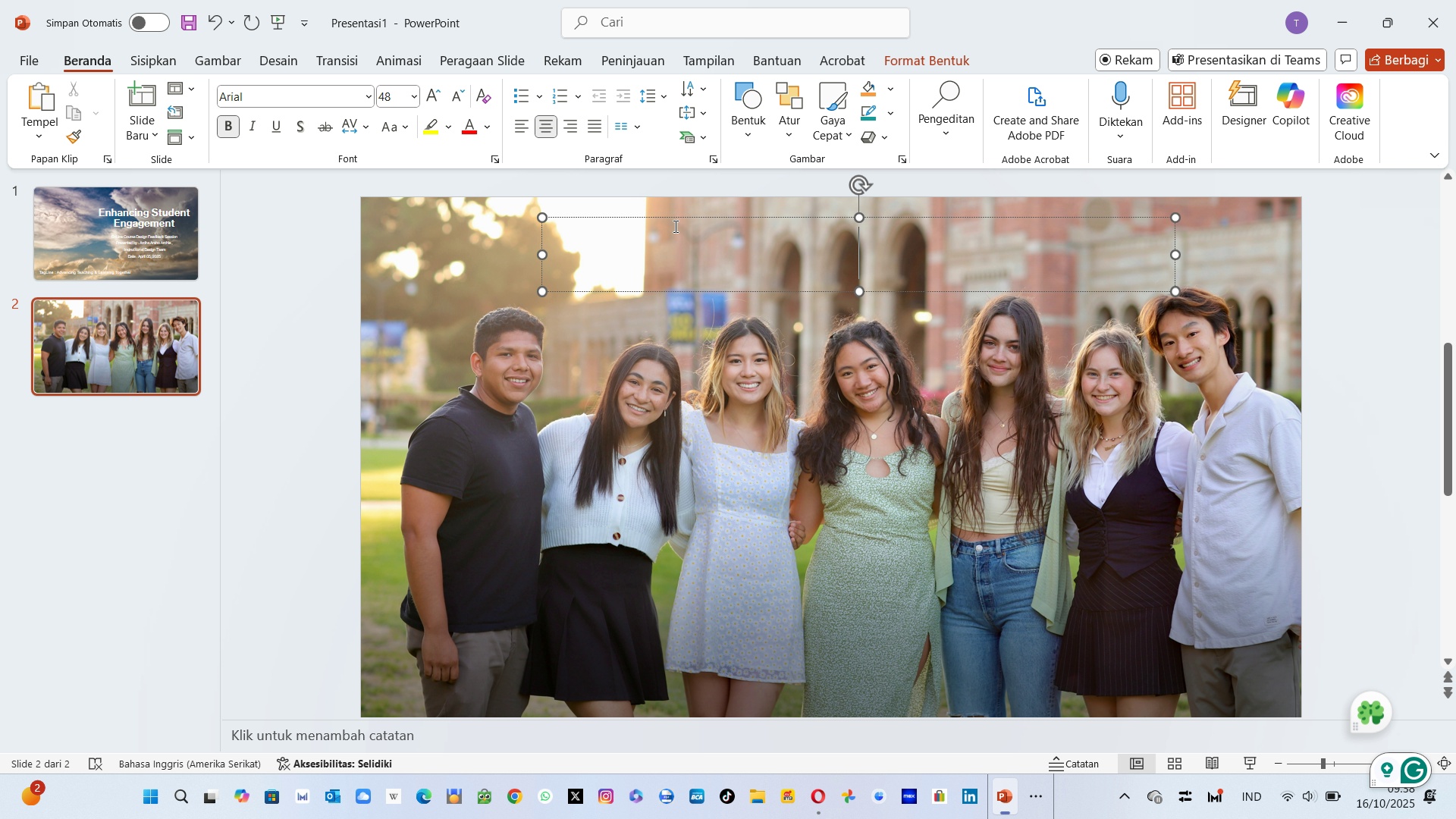 
type(TOday)
key(Backspace)
key(Backspace)
key(Backspace)
key(Backspace)
type(oday Session Overwi)
key(Backspace)
key(Backspace)
type(view)
 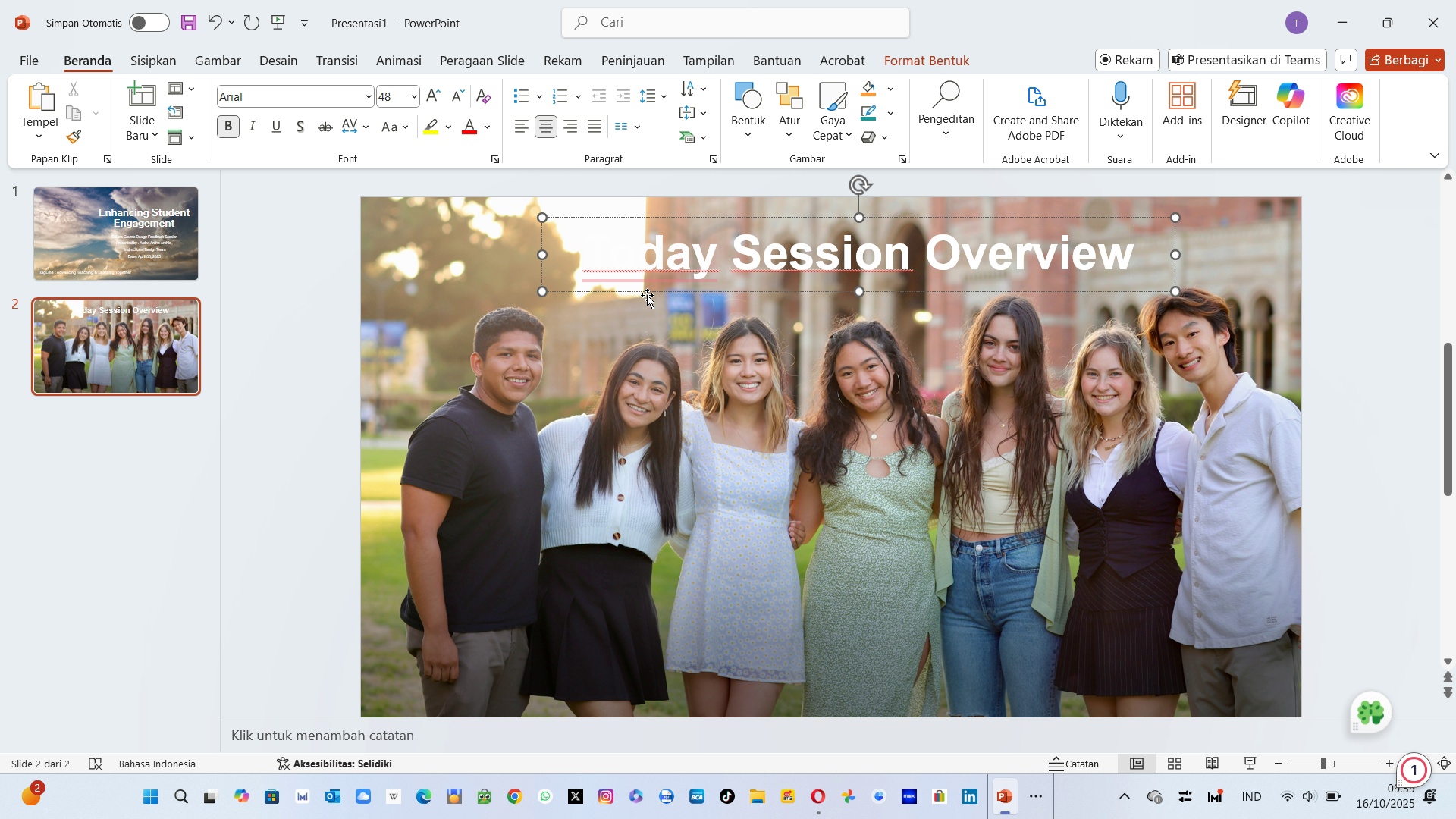 
key(Control+A)
 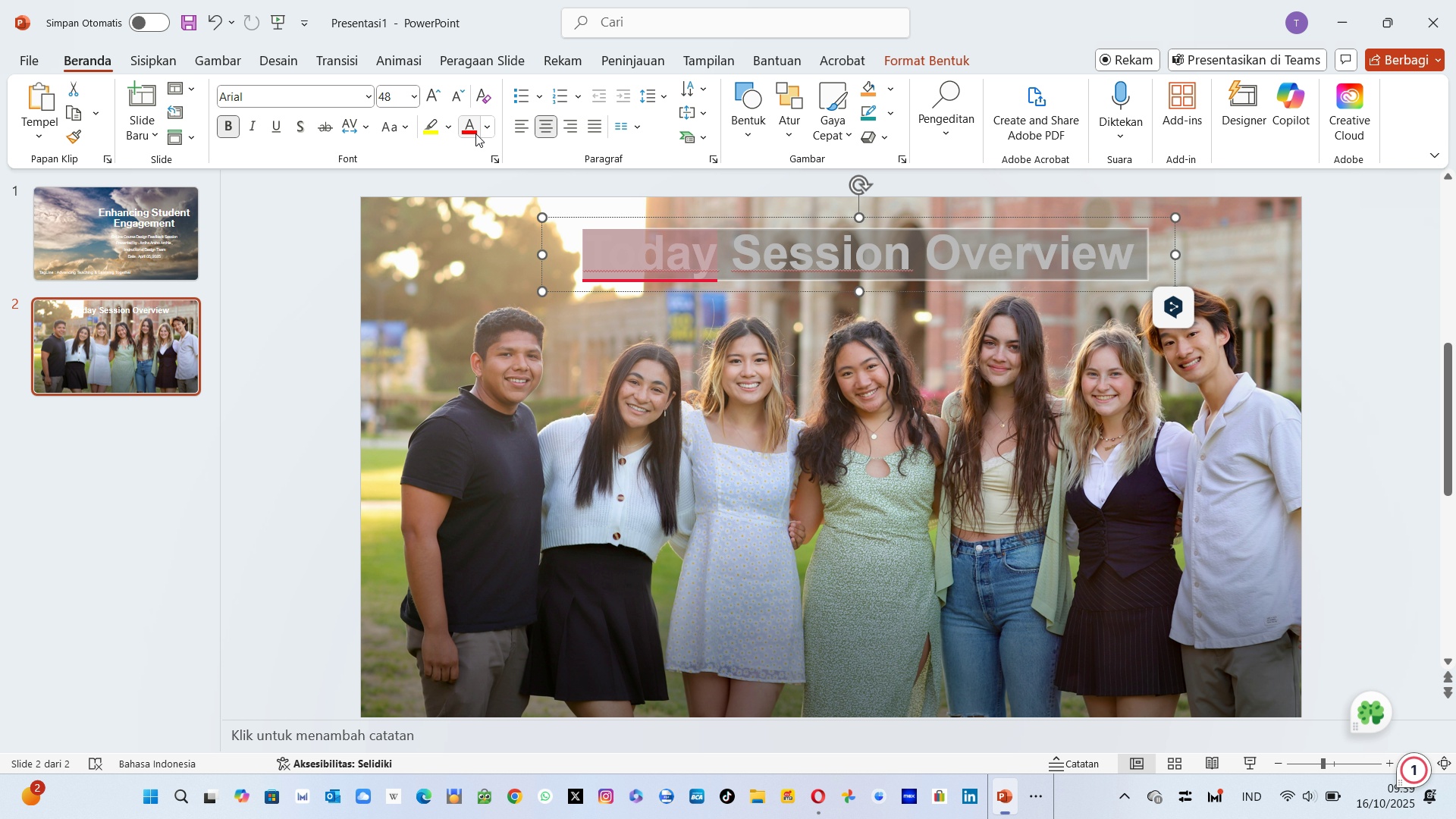 
left_click([484, 131])
 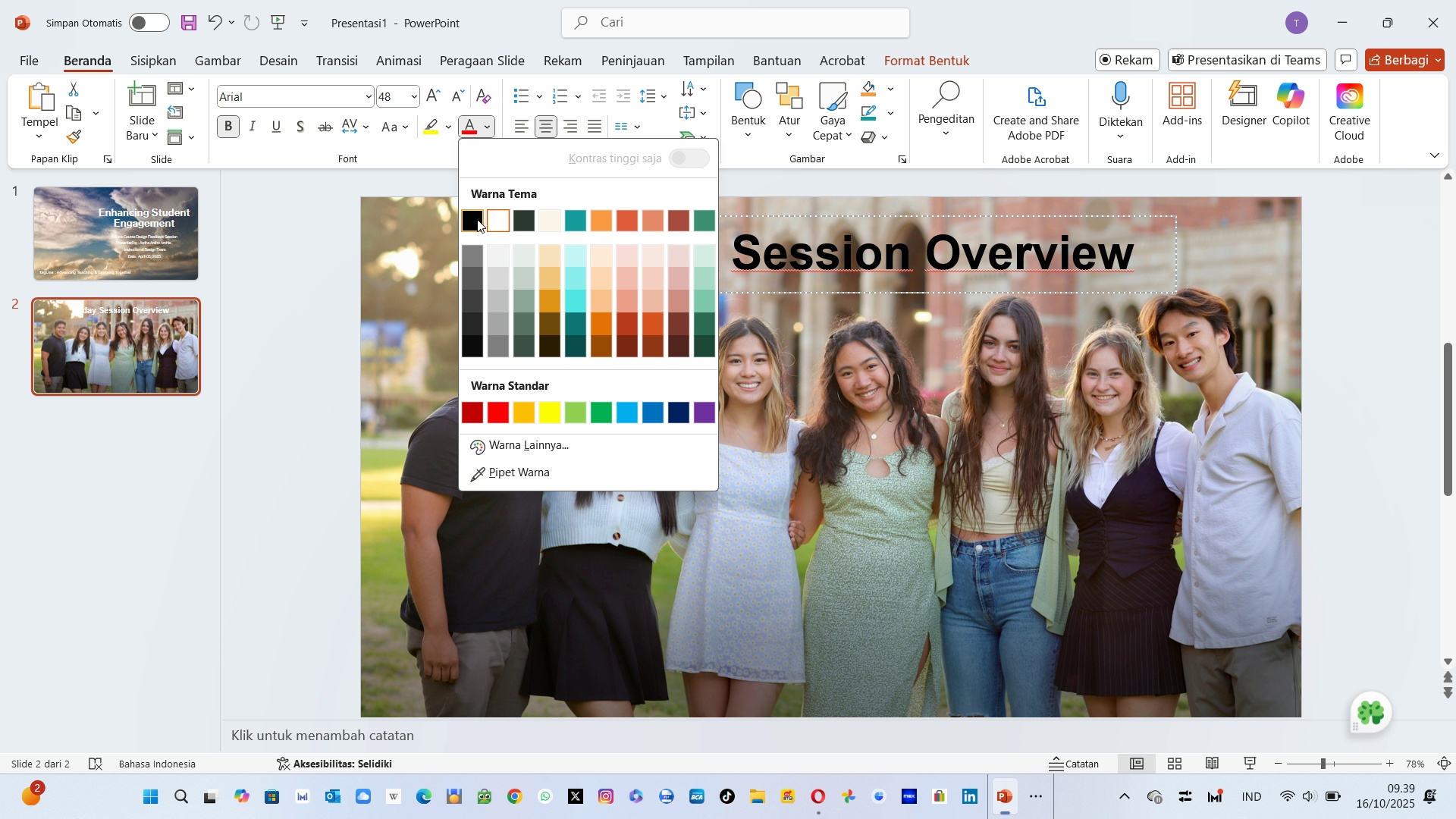 
left_click([477, 219])
 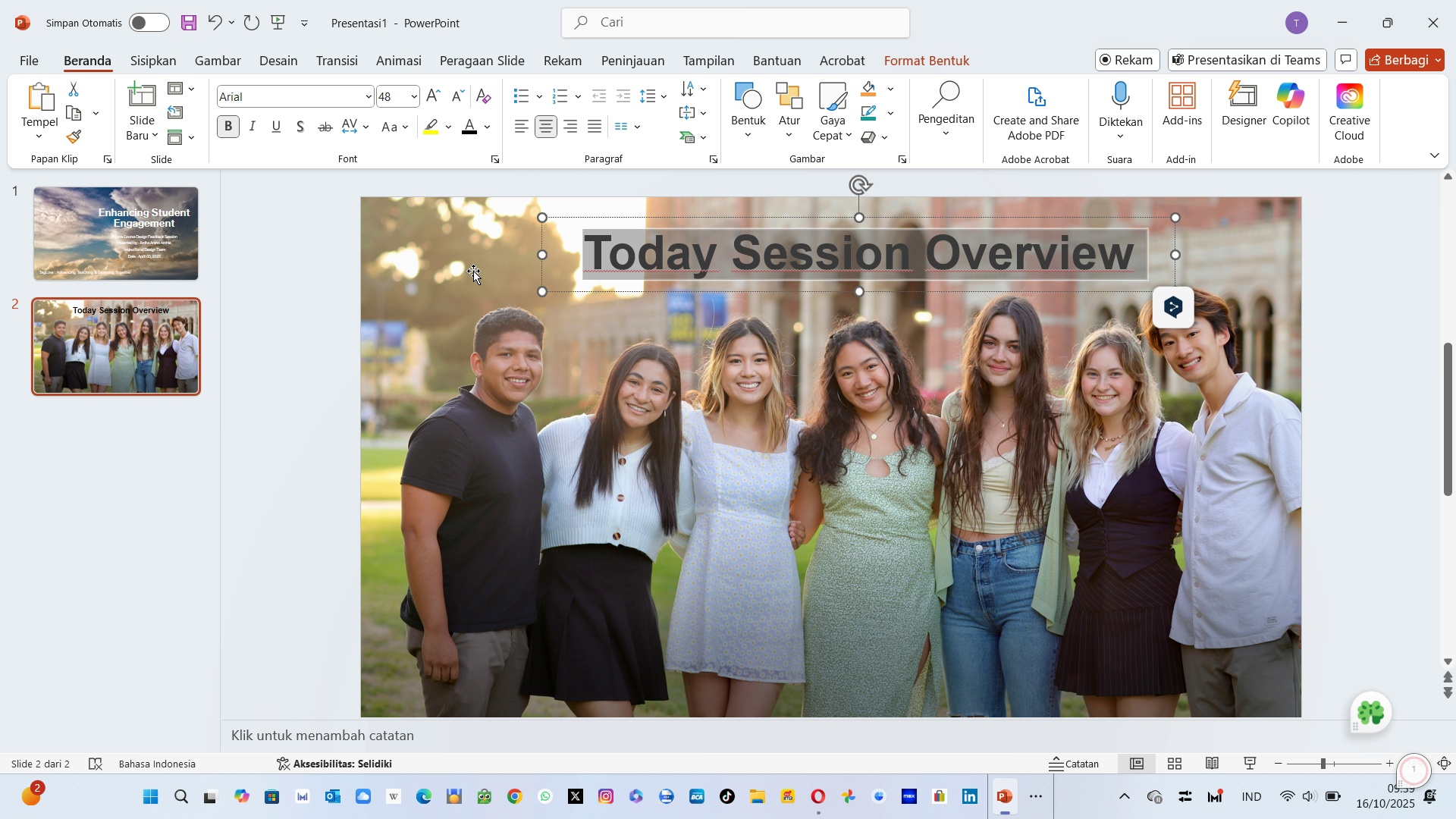 
left_click([473, 271])
 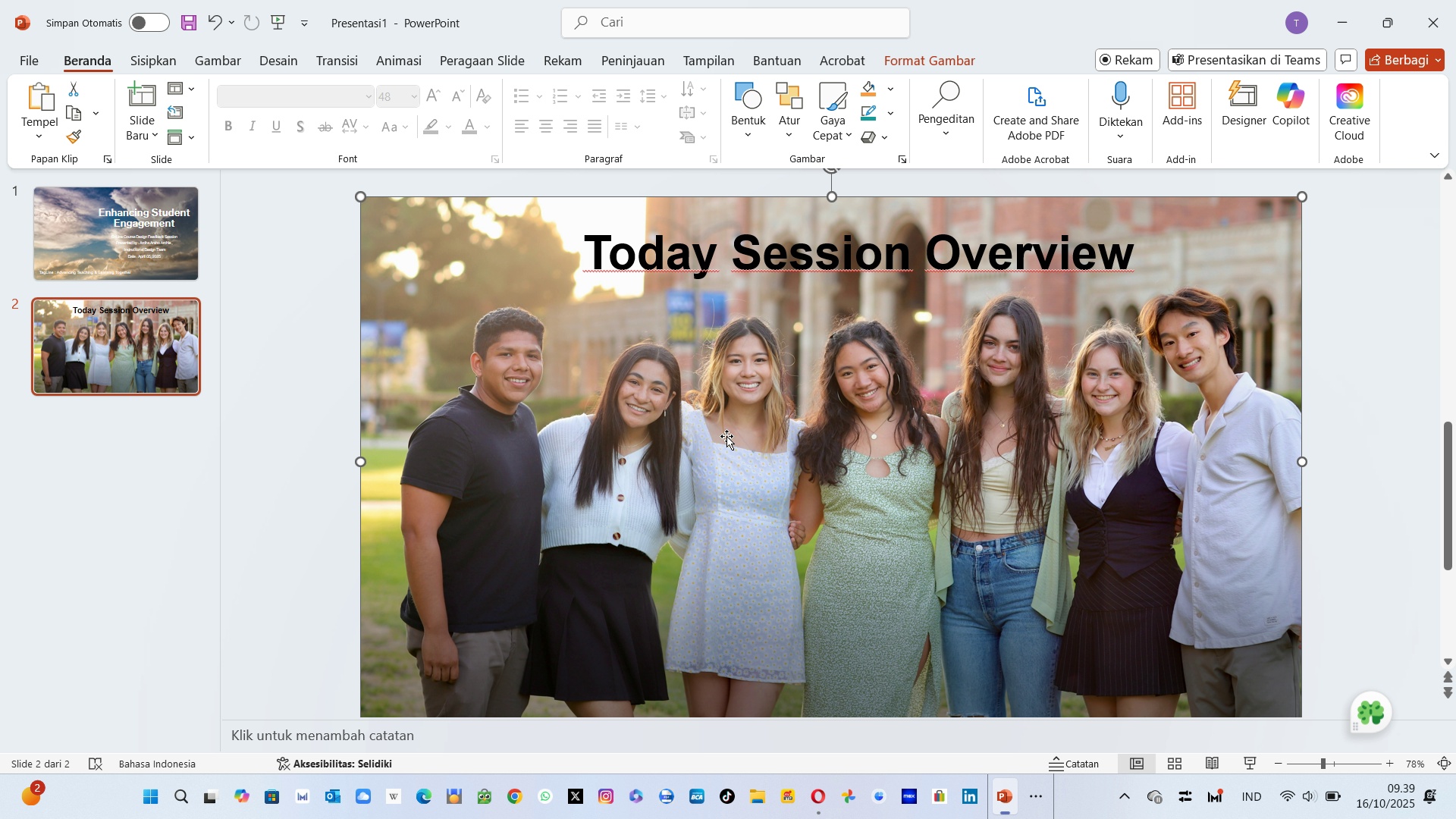 
wait(35.73)
 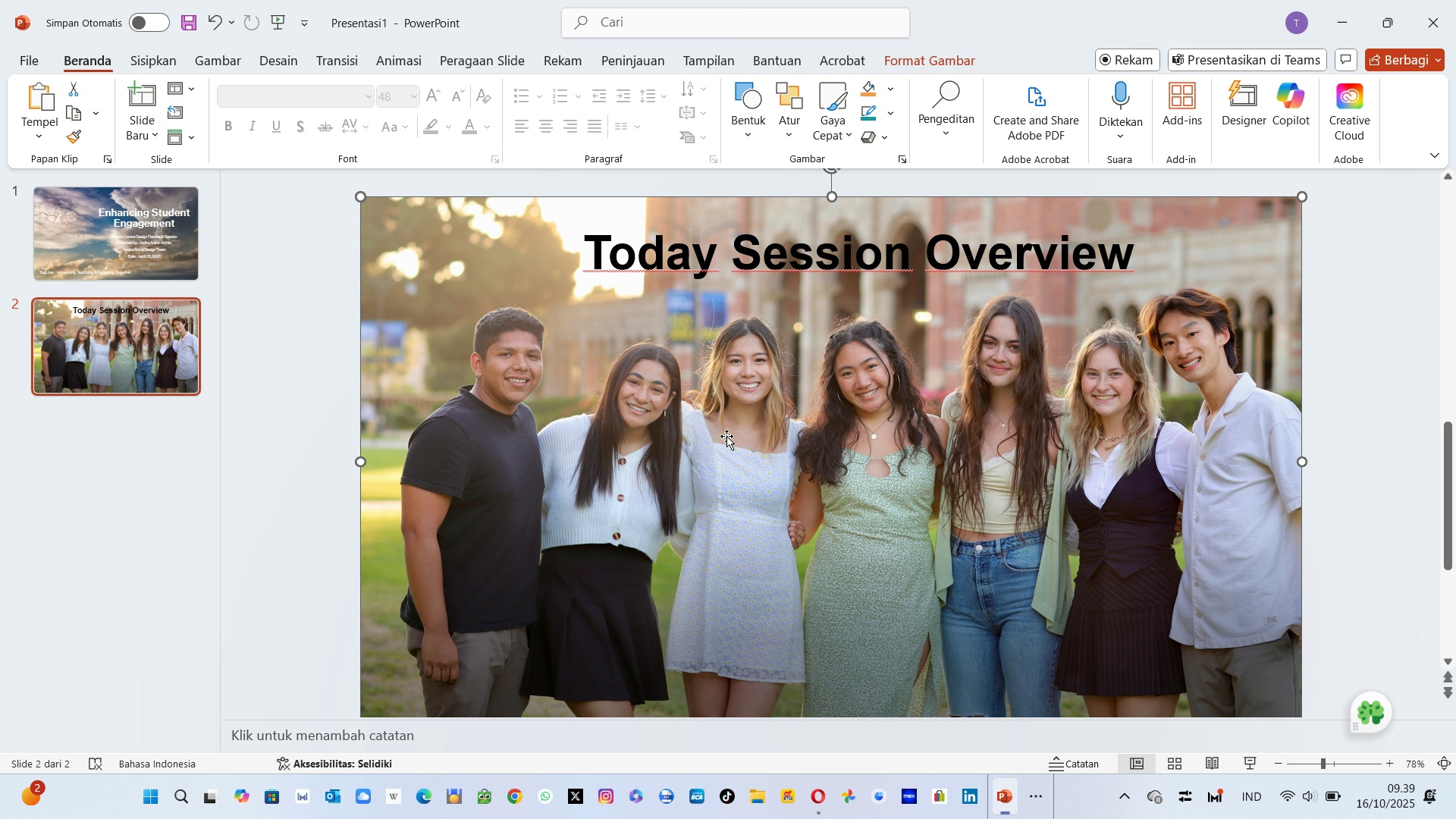 
left_click([151, 58])
 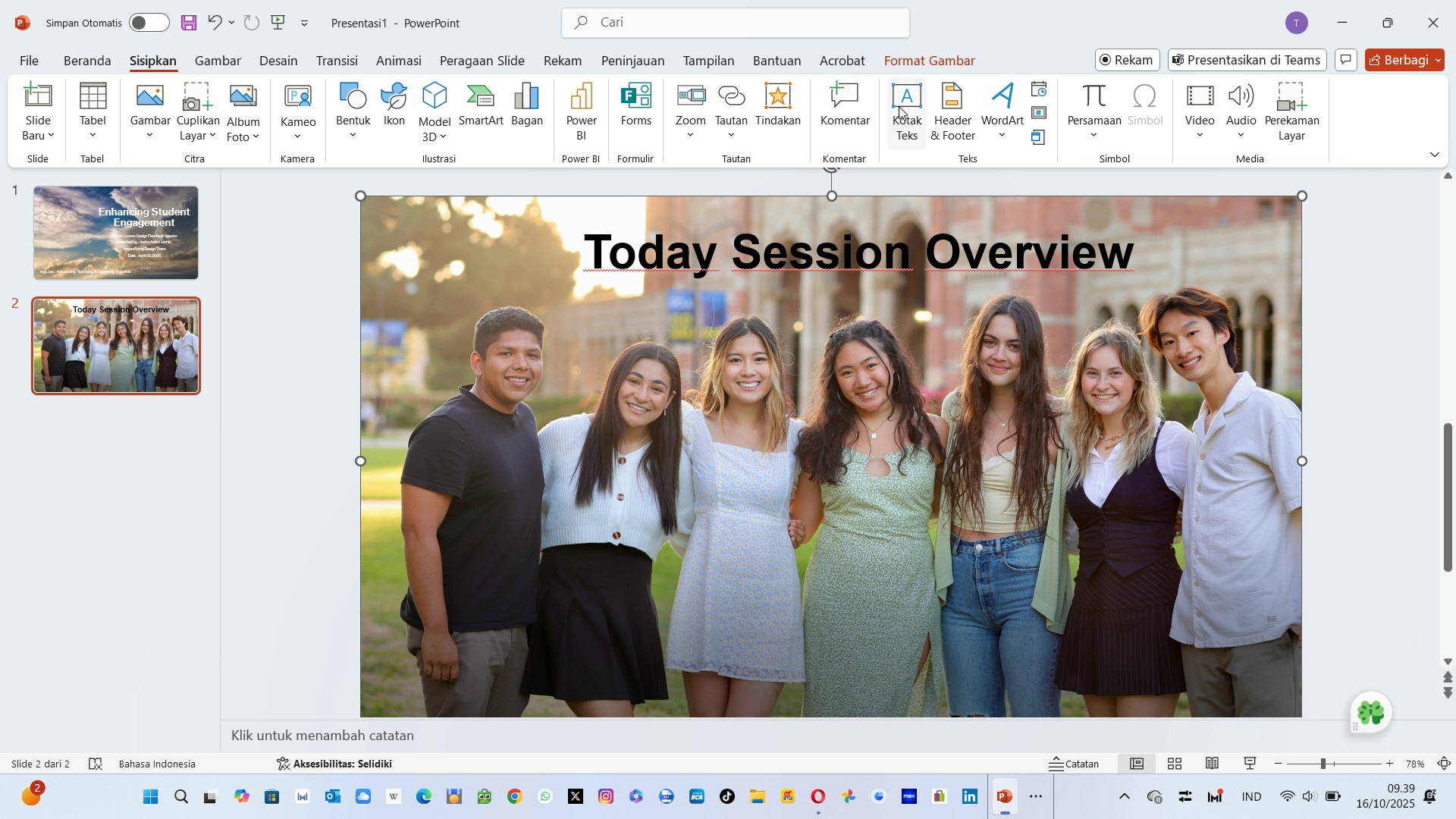 
left_click([899, 106])
 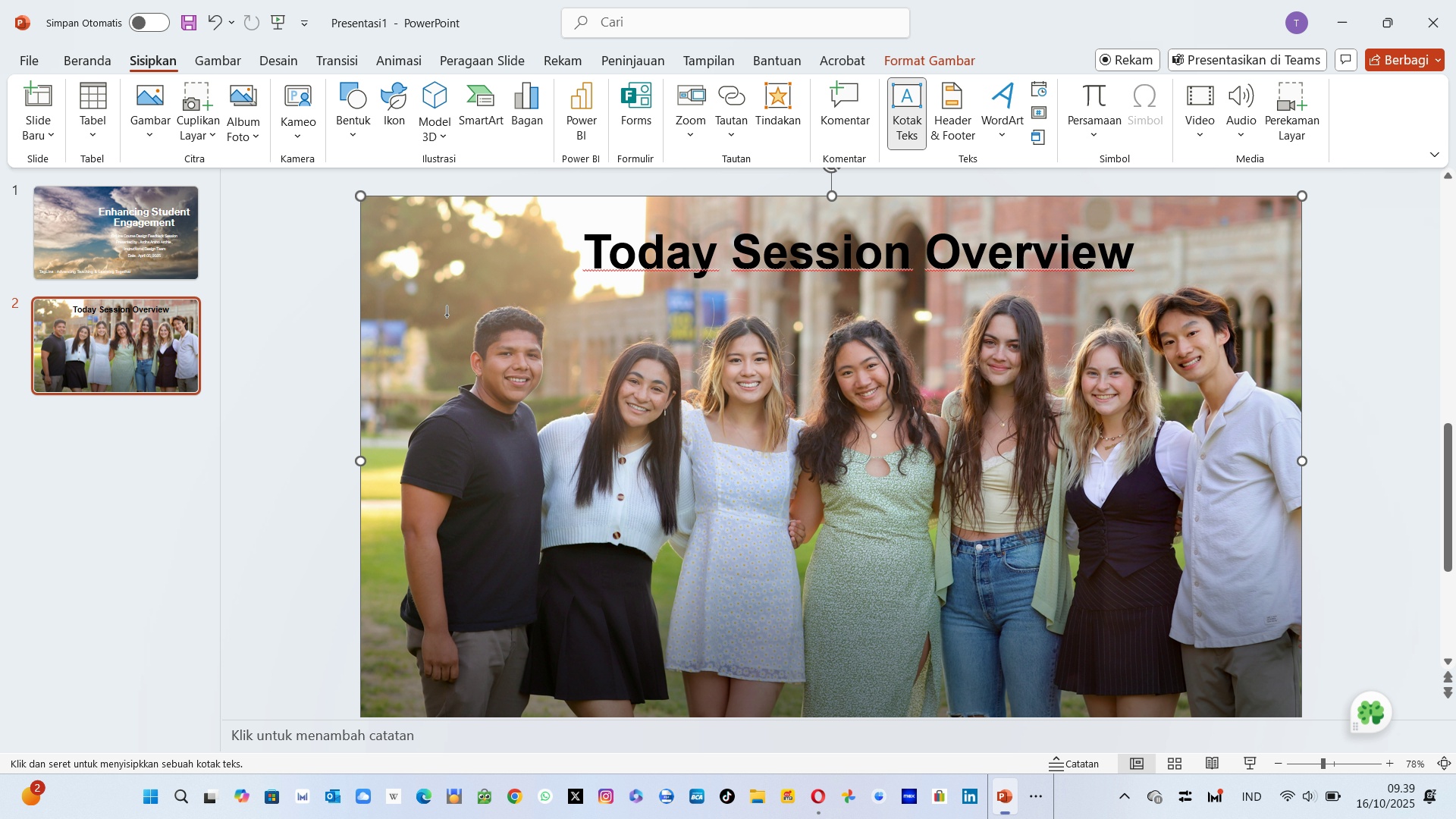 
wait(6.5)
 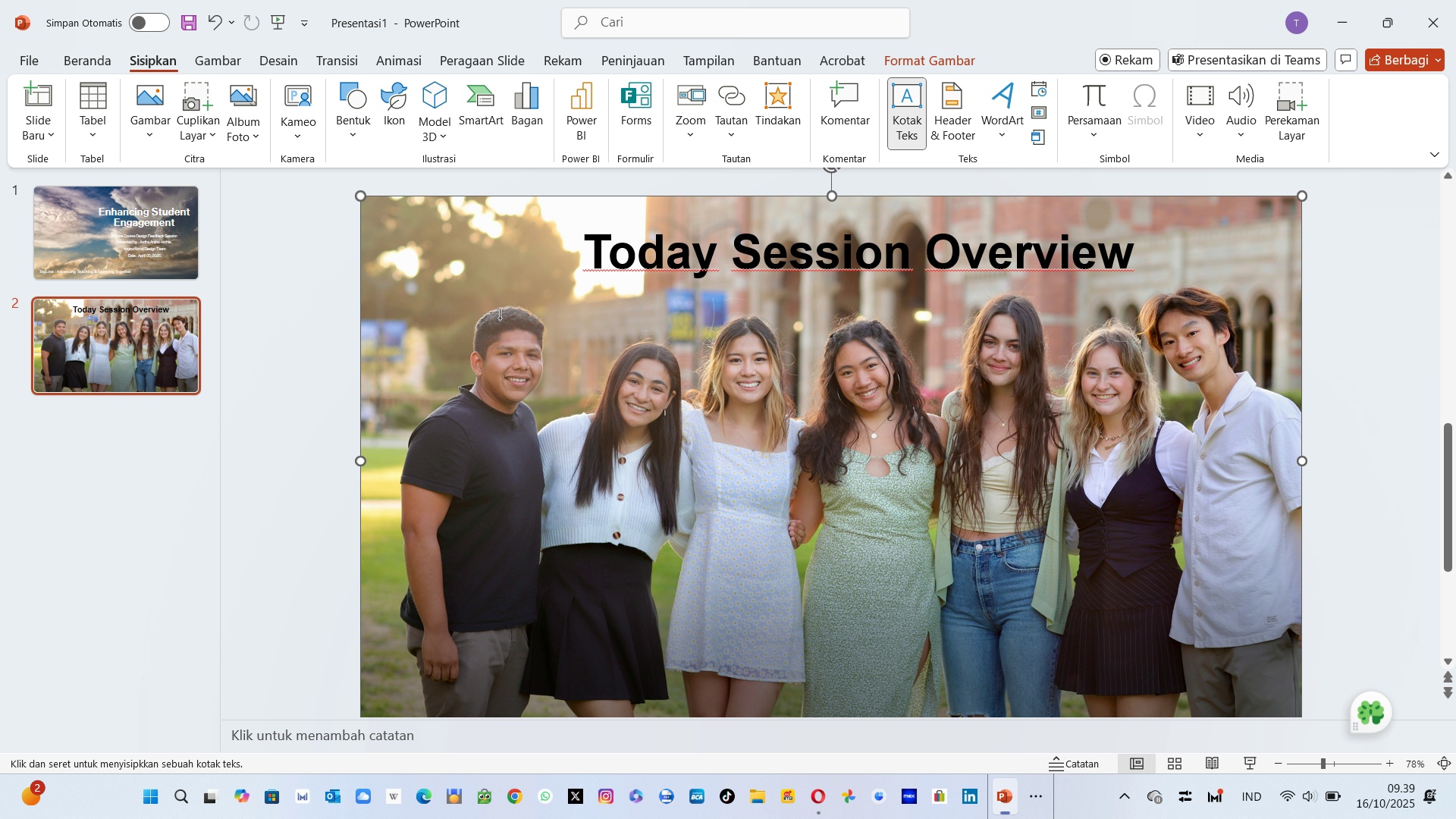 
left_click([452, 320])
 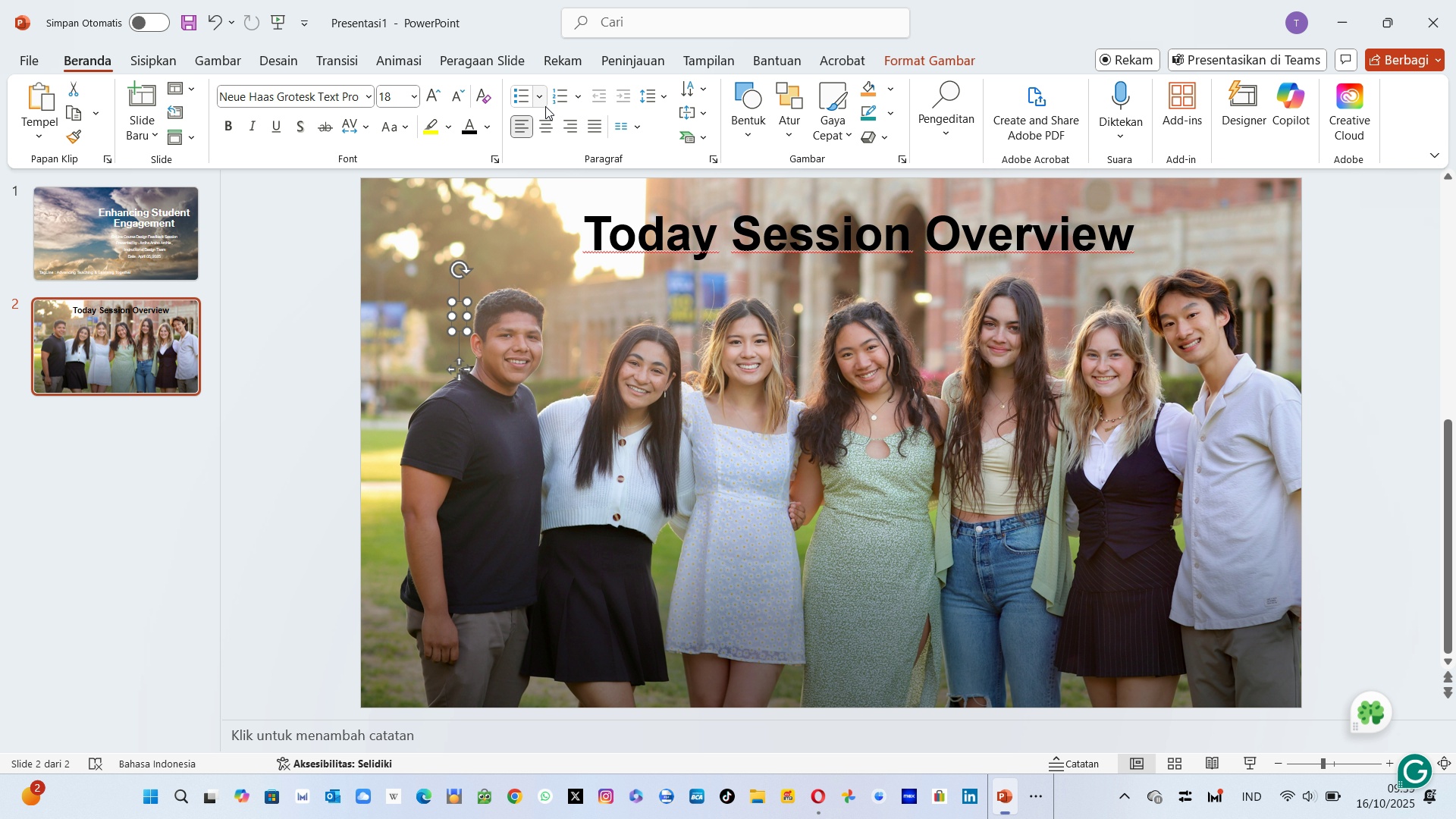 
left_click([542, 106])
 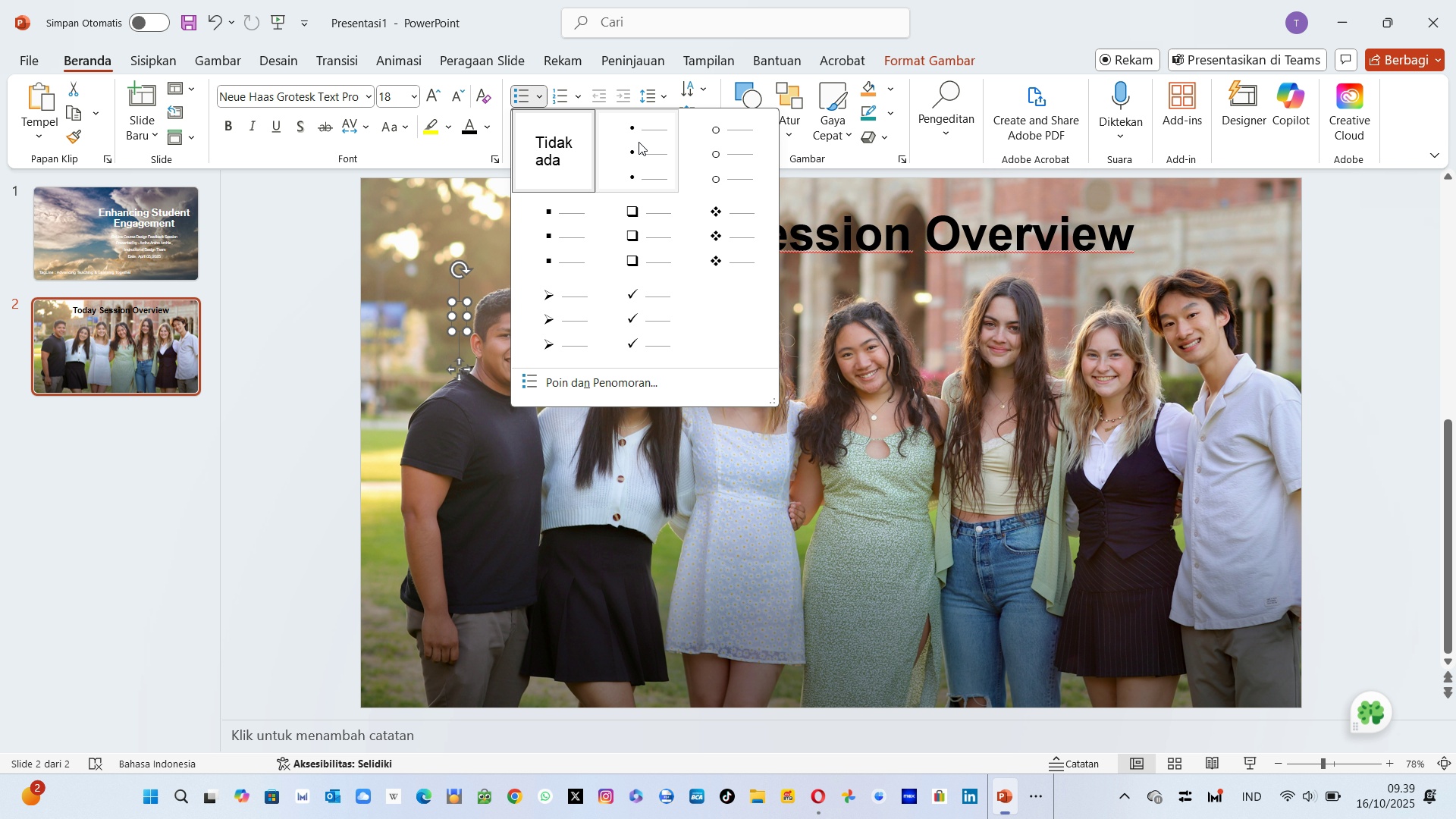 
left_click([639, 142])
 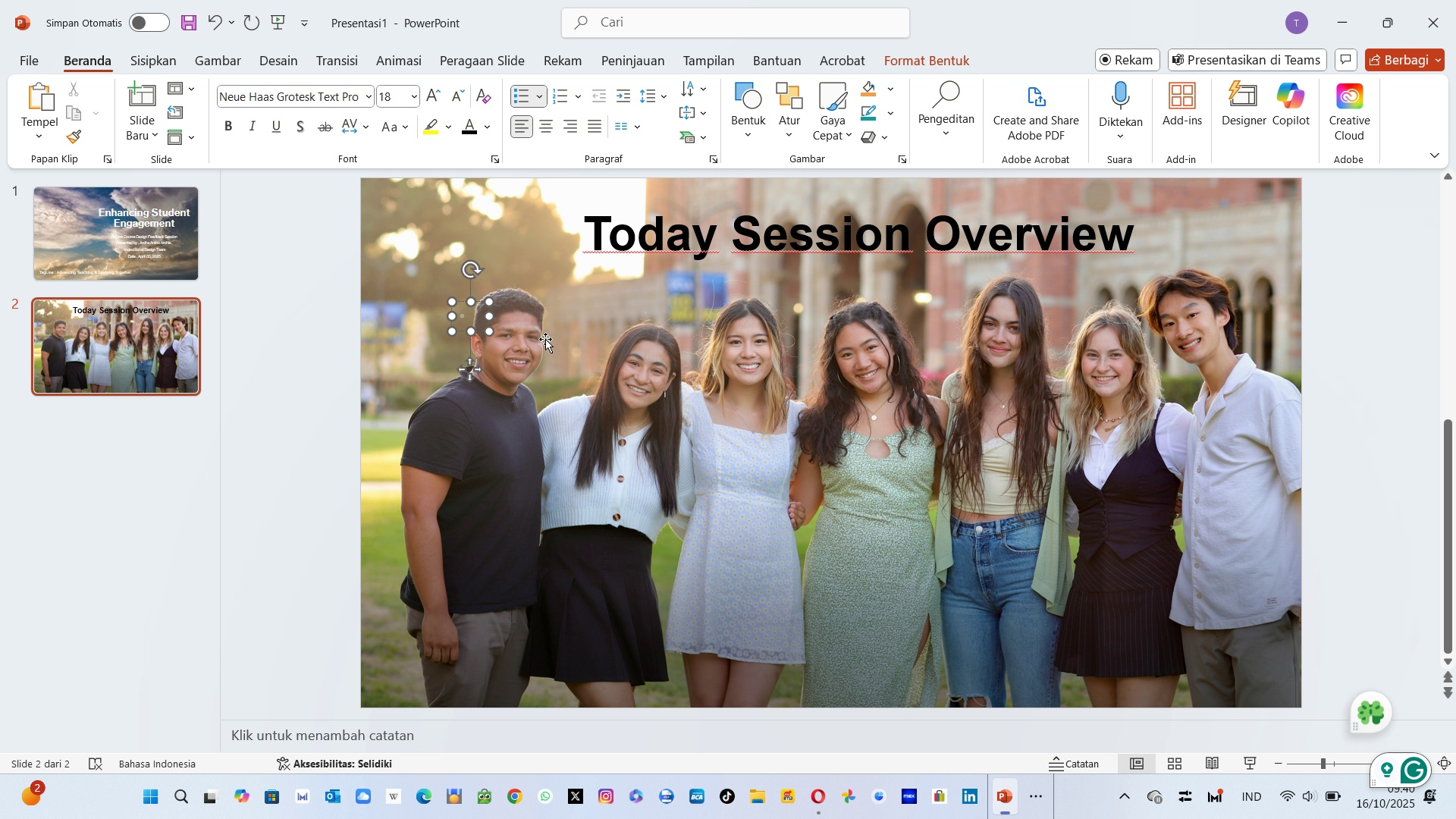 
wait(16.84)
 